 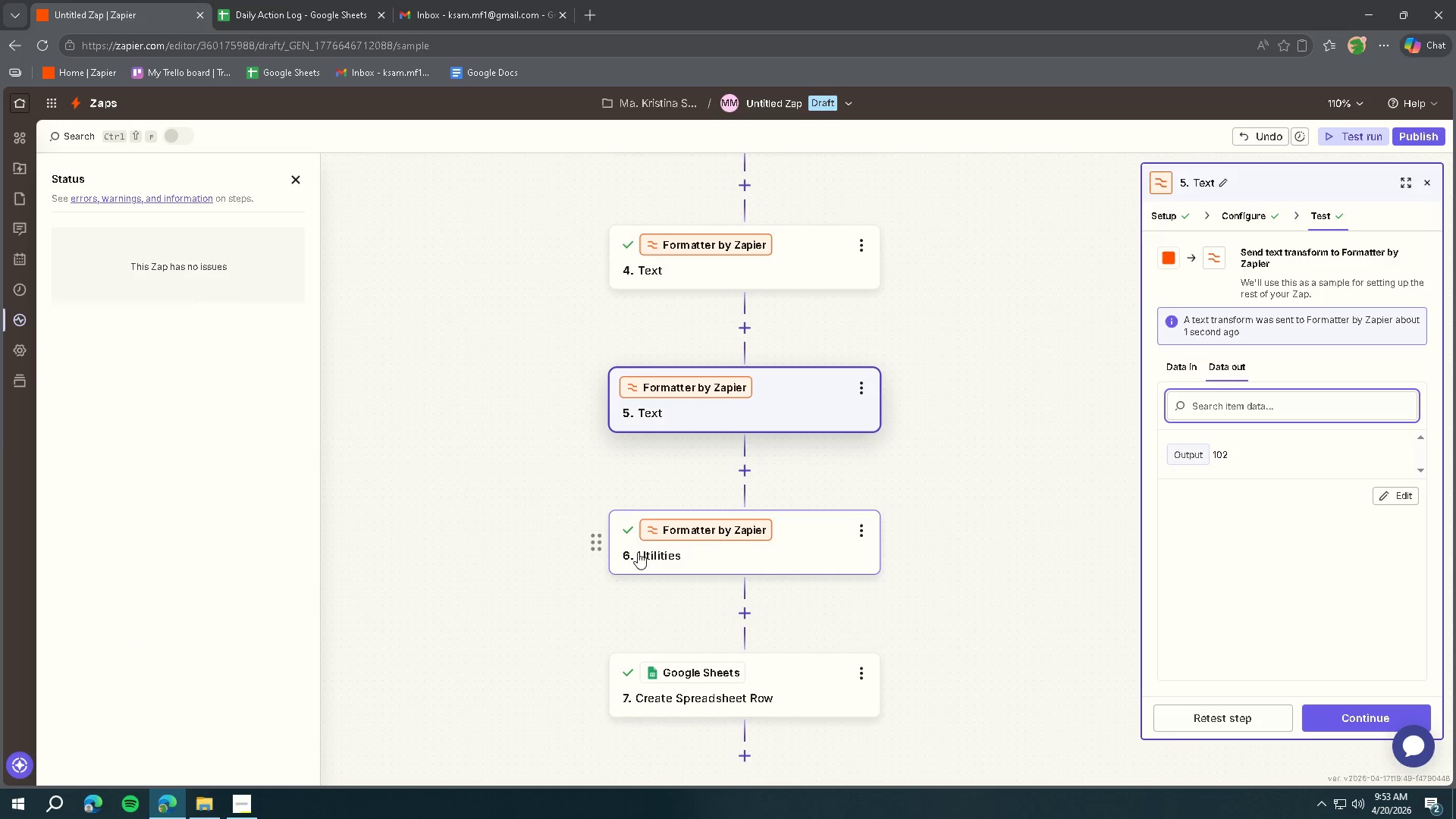 
left_click([819, 542])
 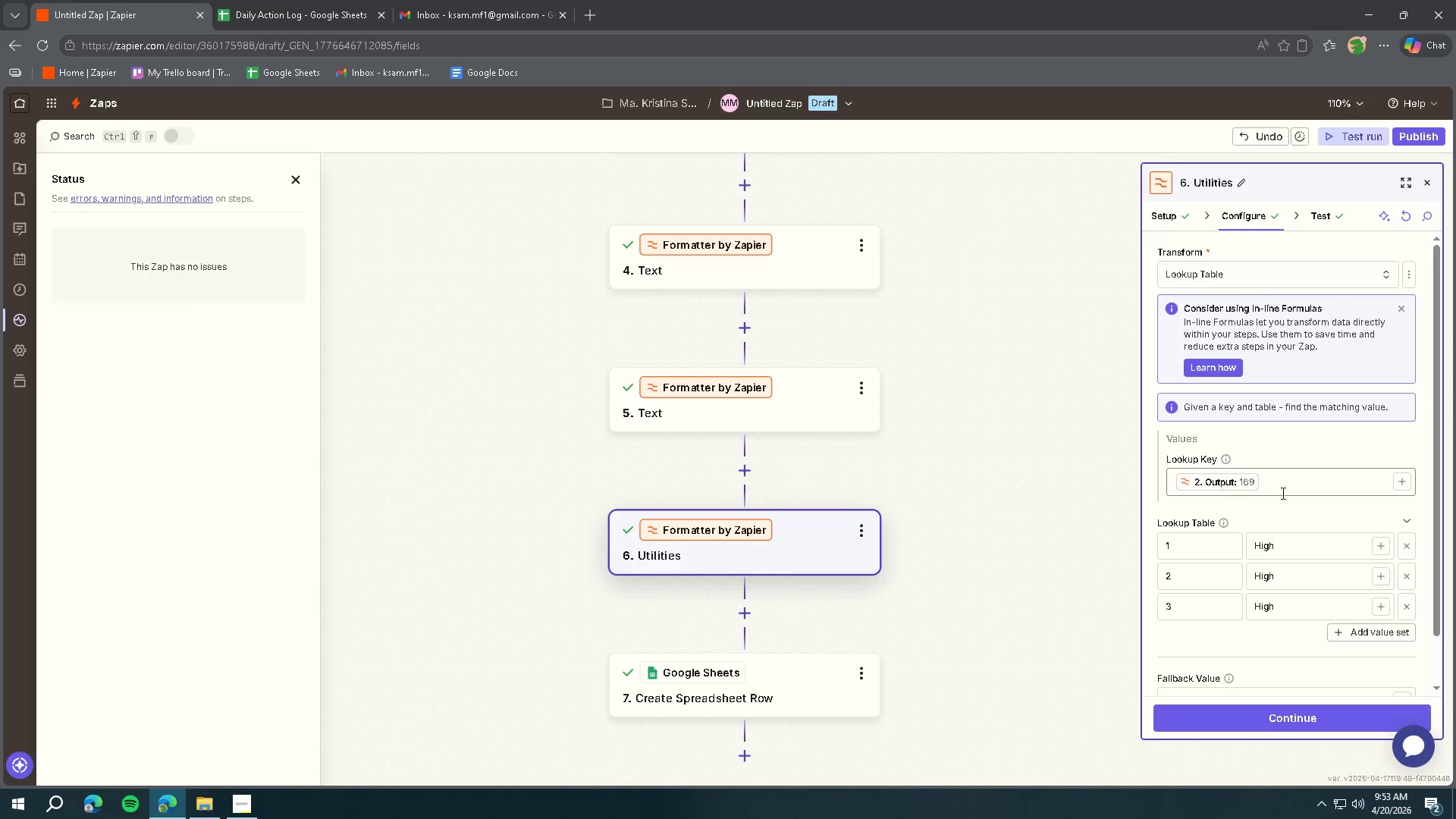 
mouse_move([1240, 484])
 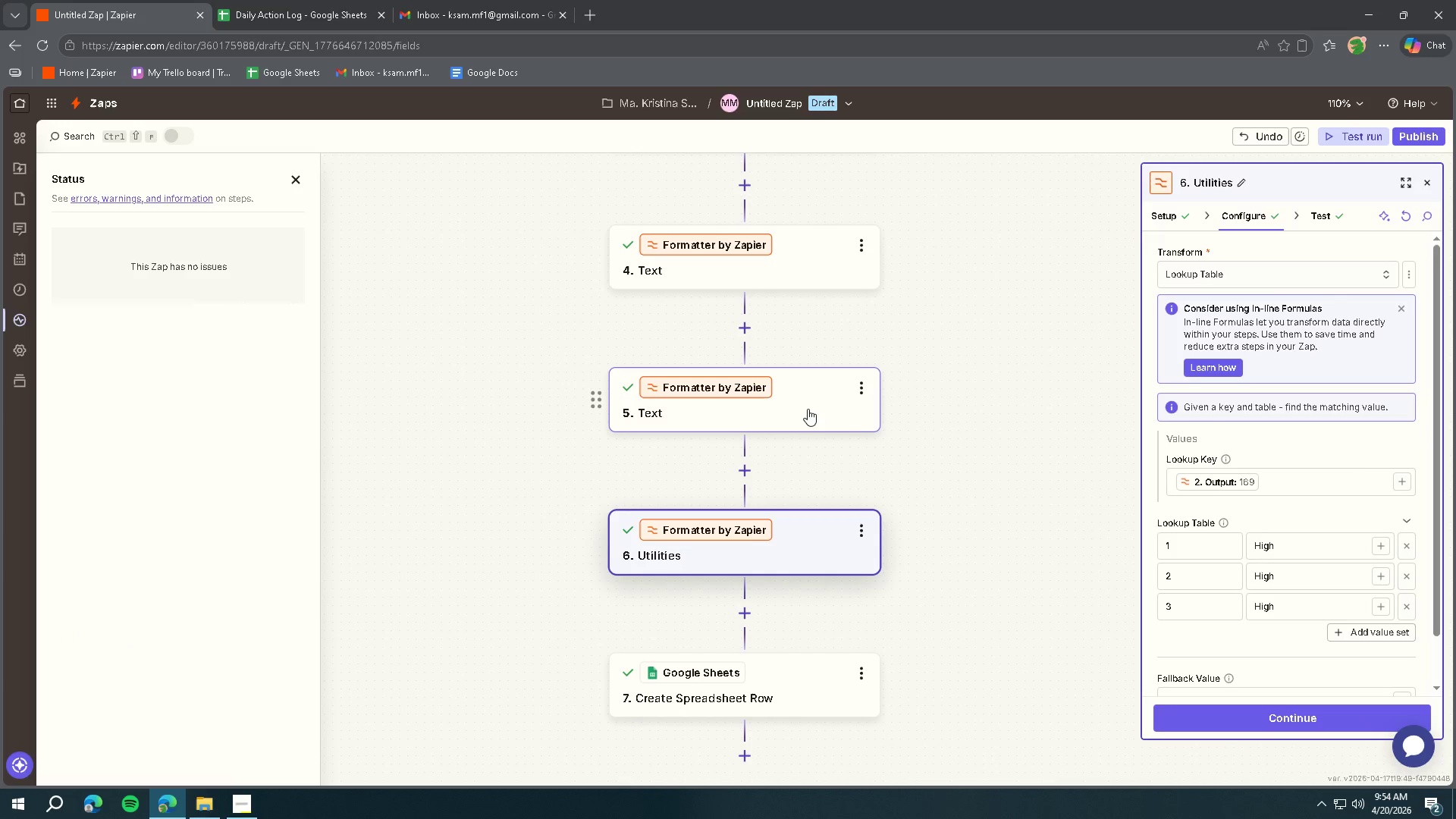 
scroll: coordinate [1272, 482], scroll_direction: down, amount: 3.0
 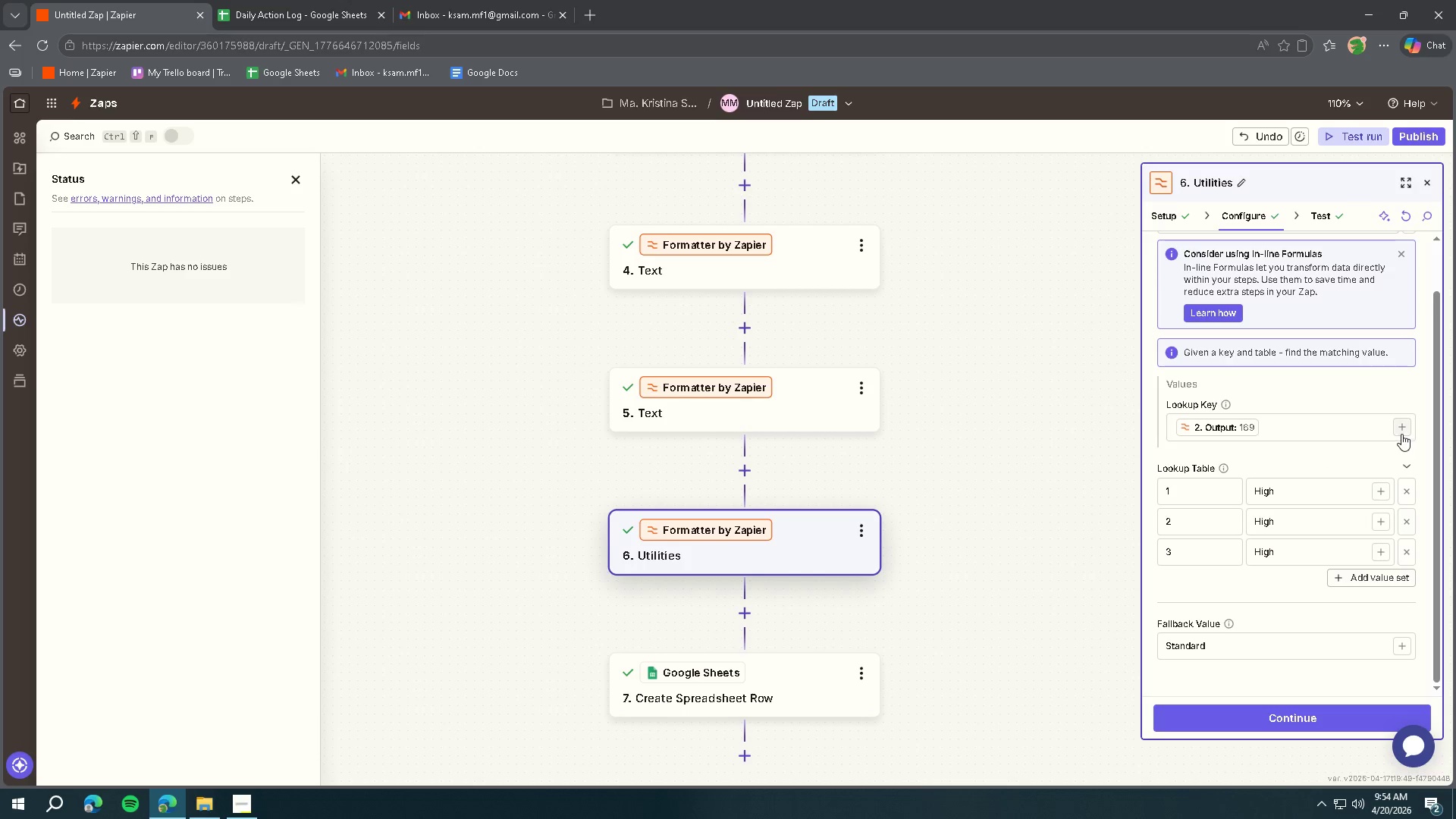 
left_click([1404, 429])
 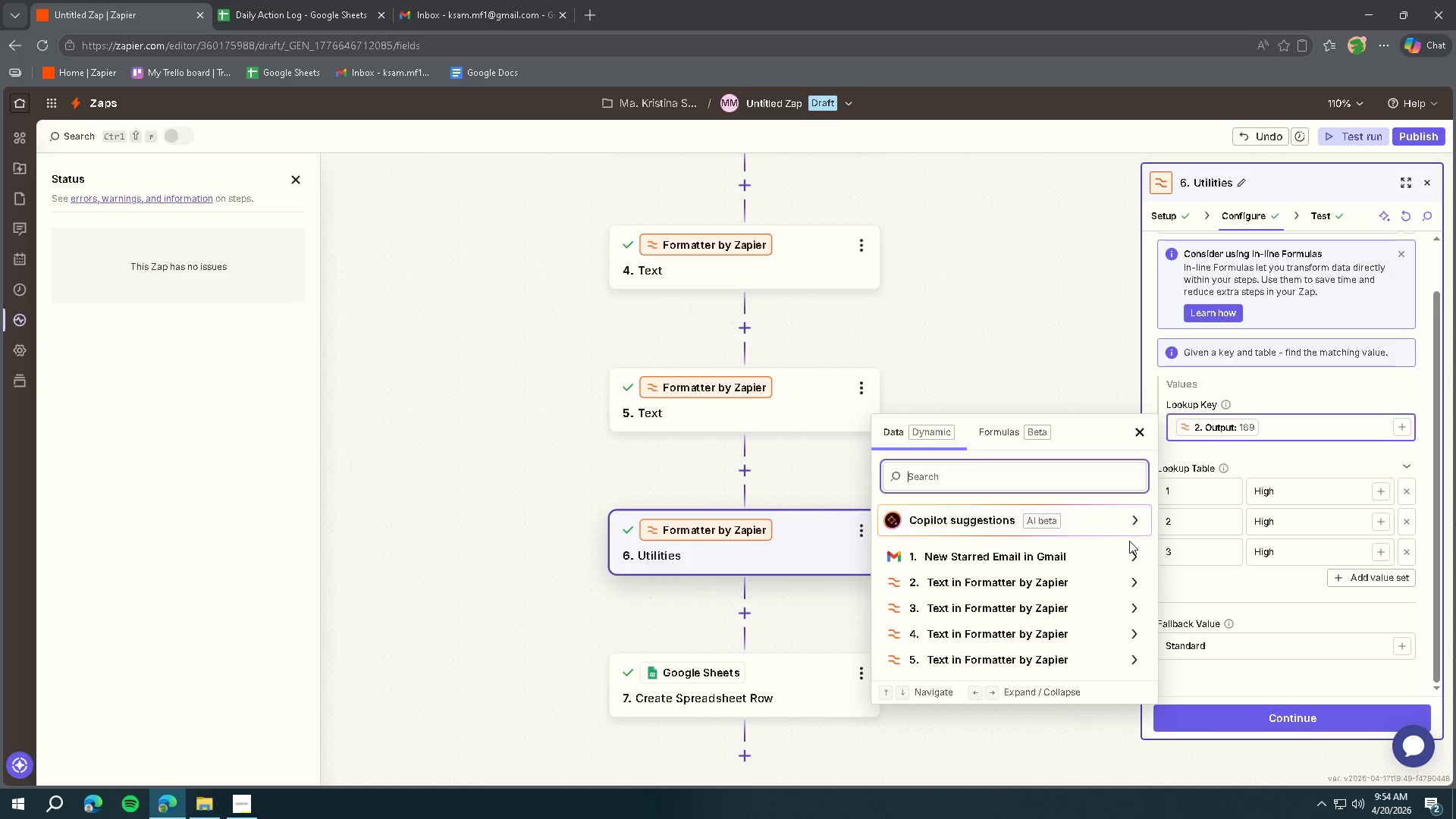 
scroll: coordinate [1076, 567], scroll_direction: down, amount: 6.0
 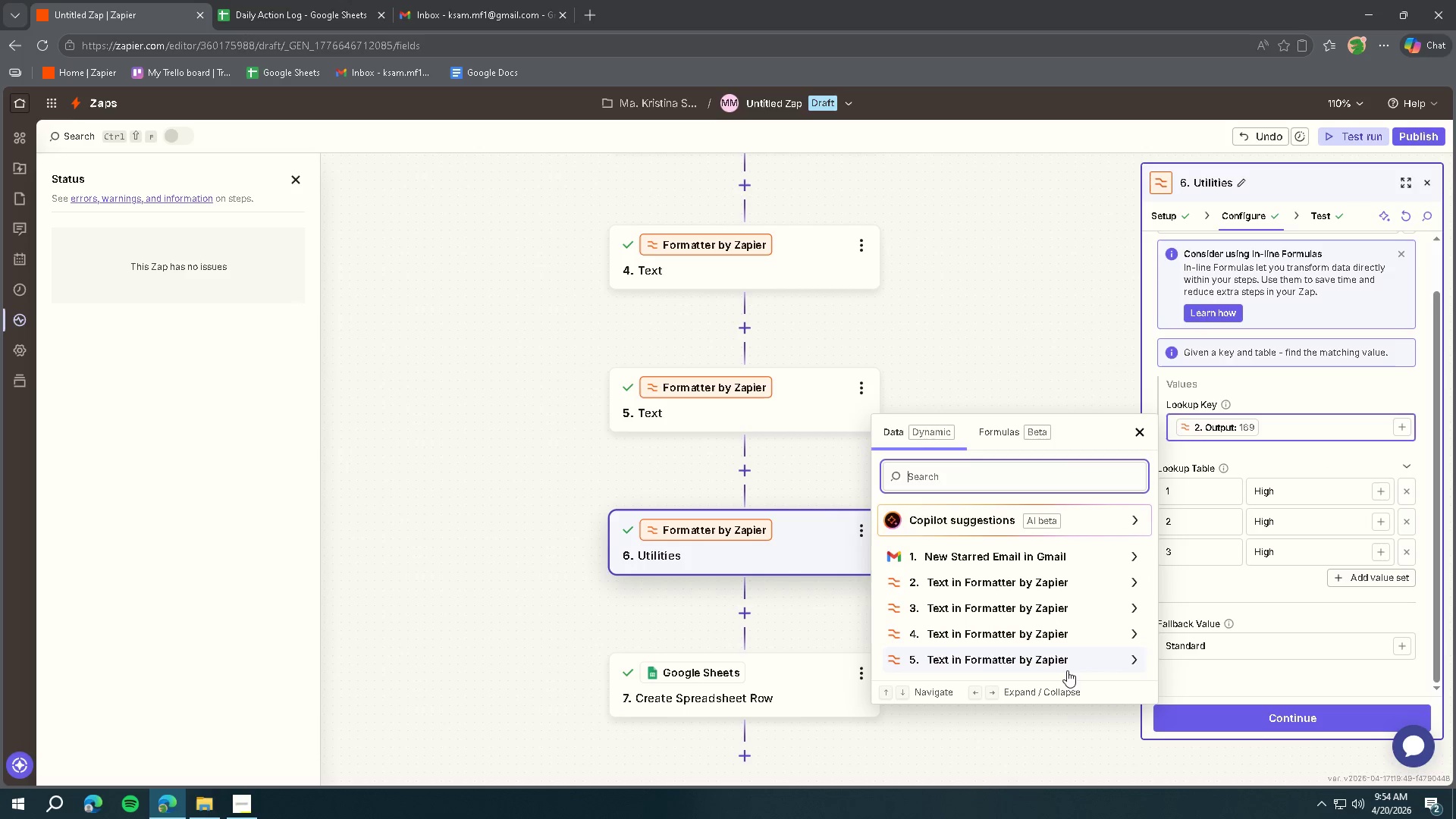 
wait(5.33)
 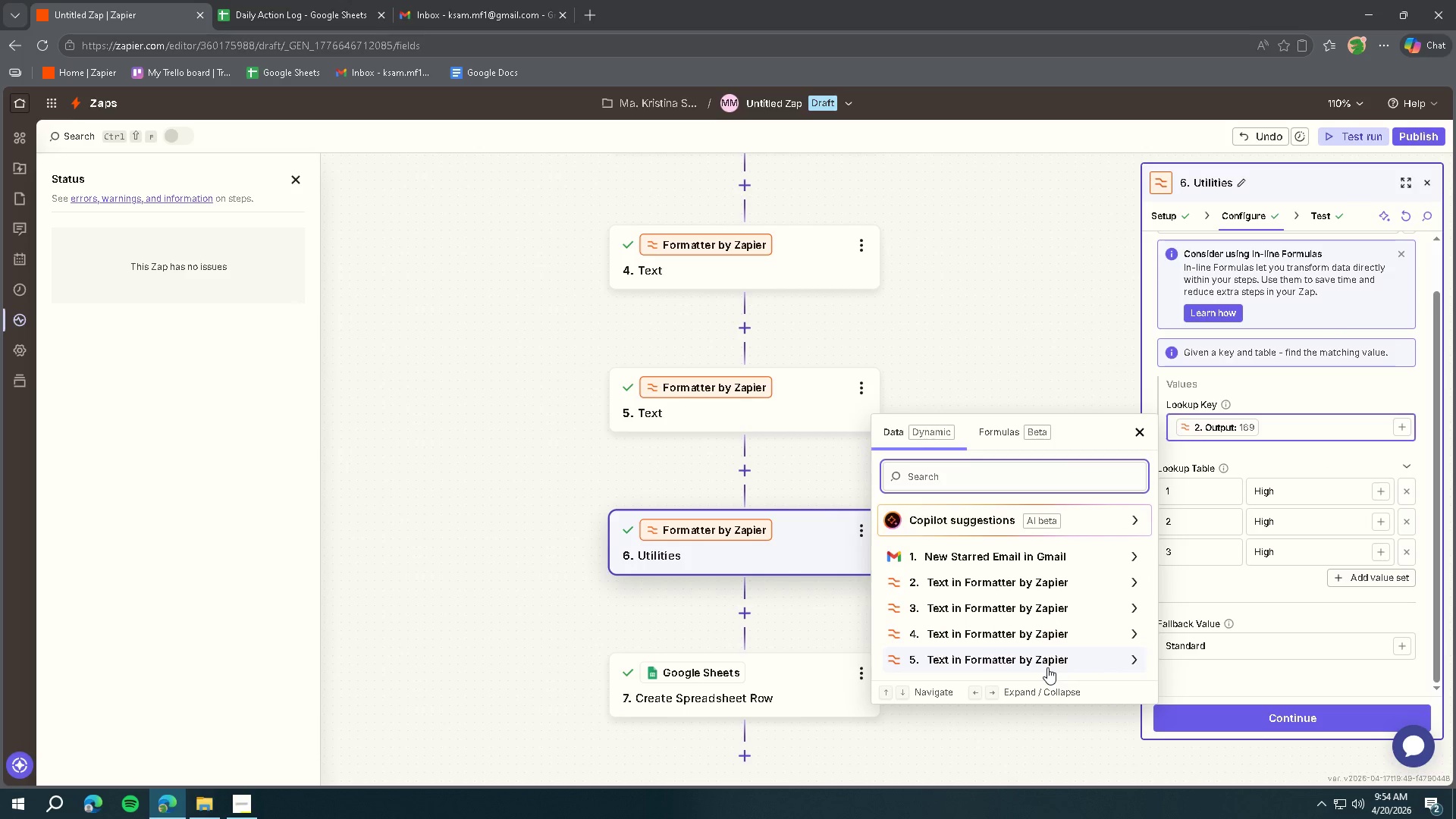 
left_click([1132, 578])
 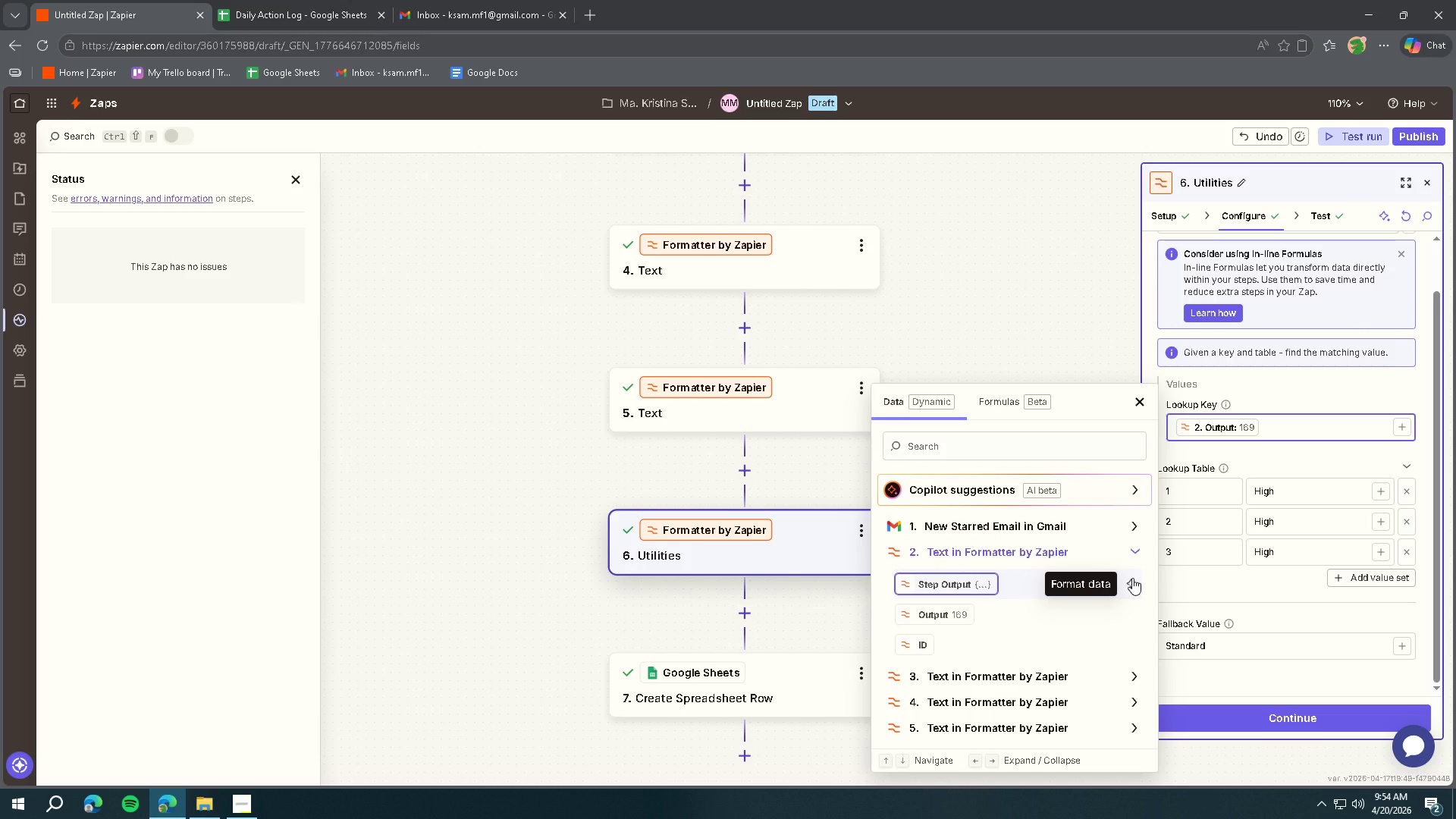 
mouse_move([1104, 560])
 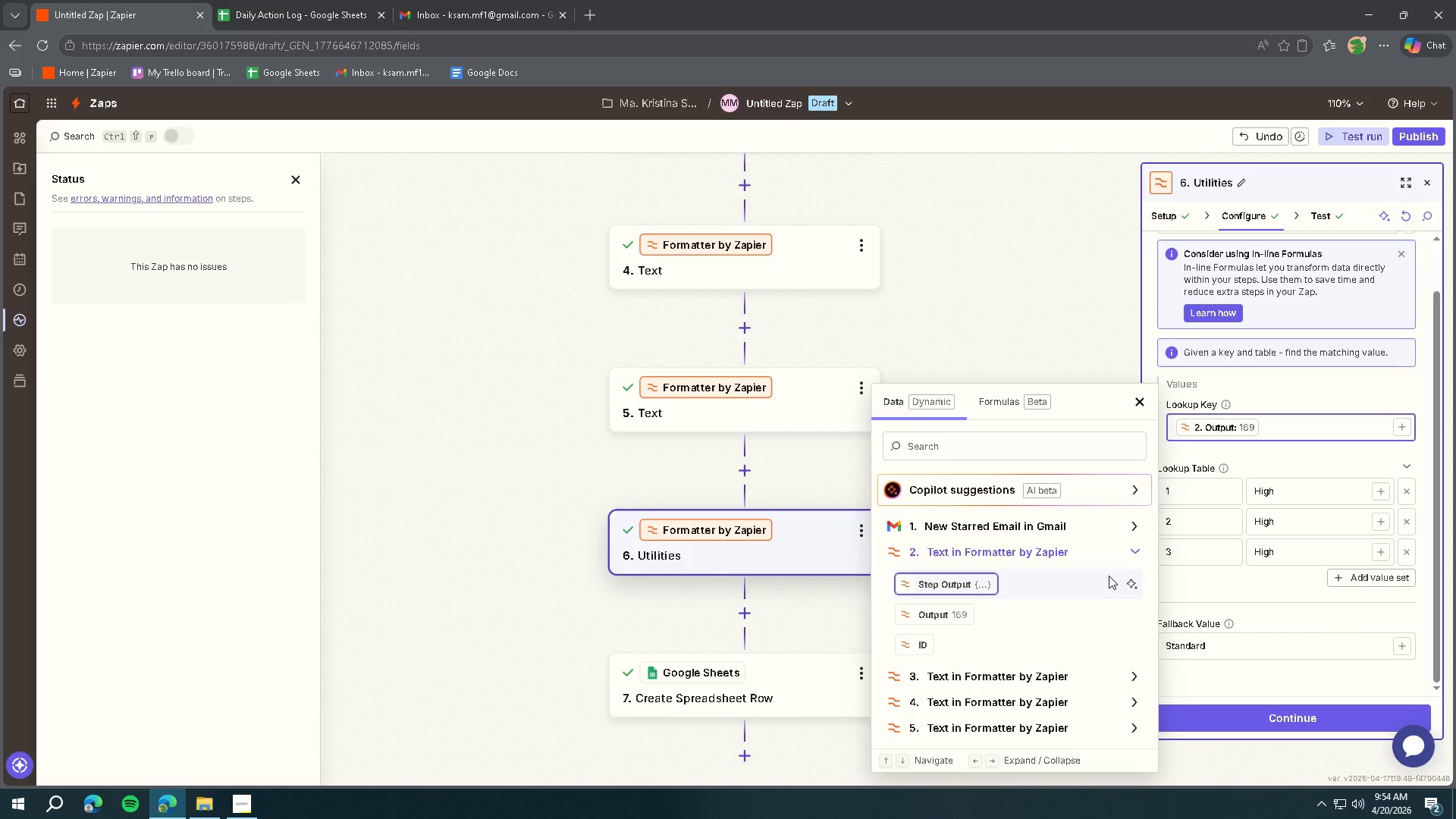 
left_click([1134, 554])
 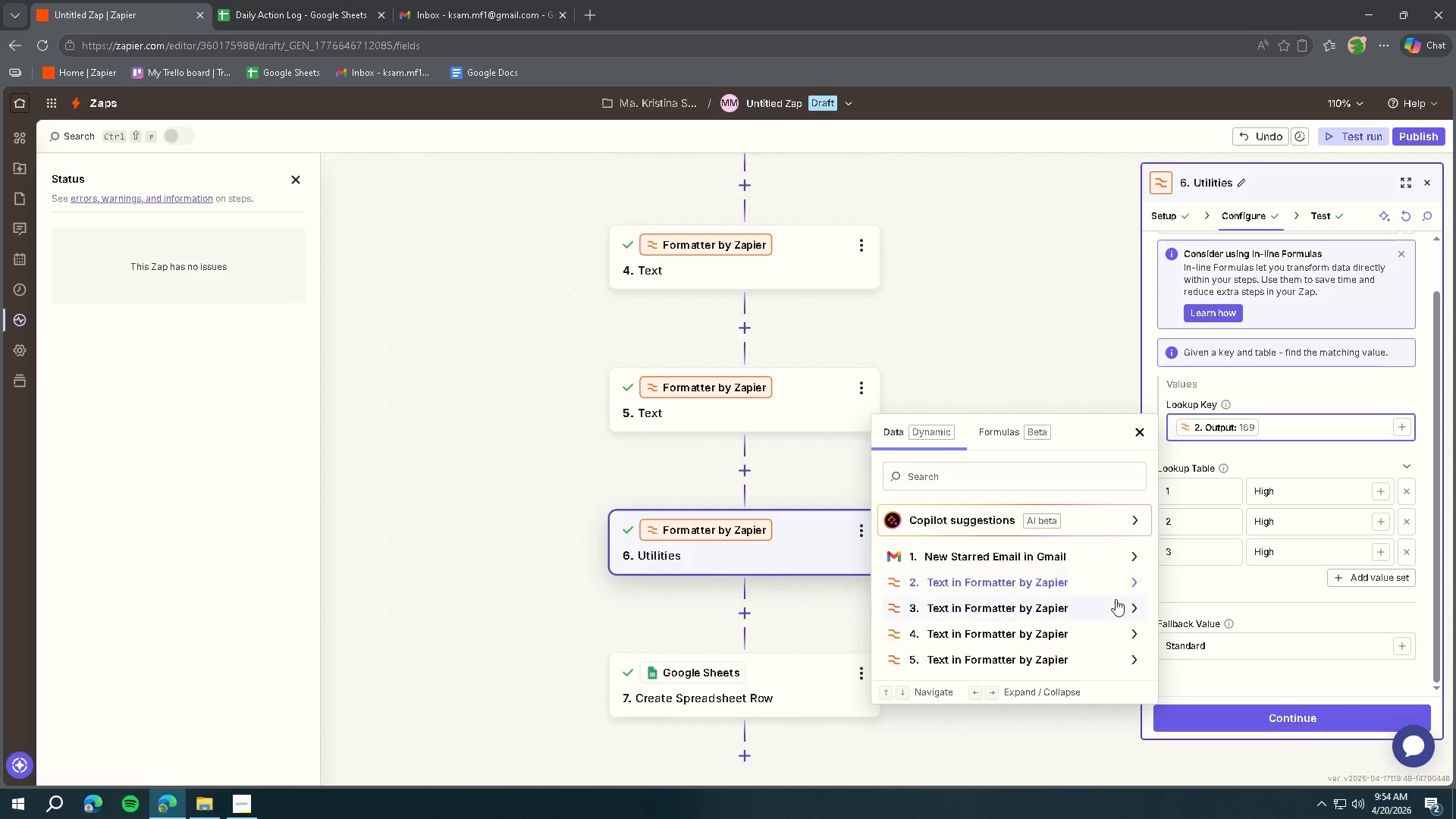 
left_click([1138, 603])
 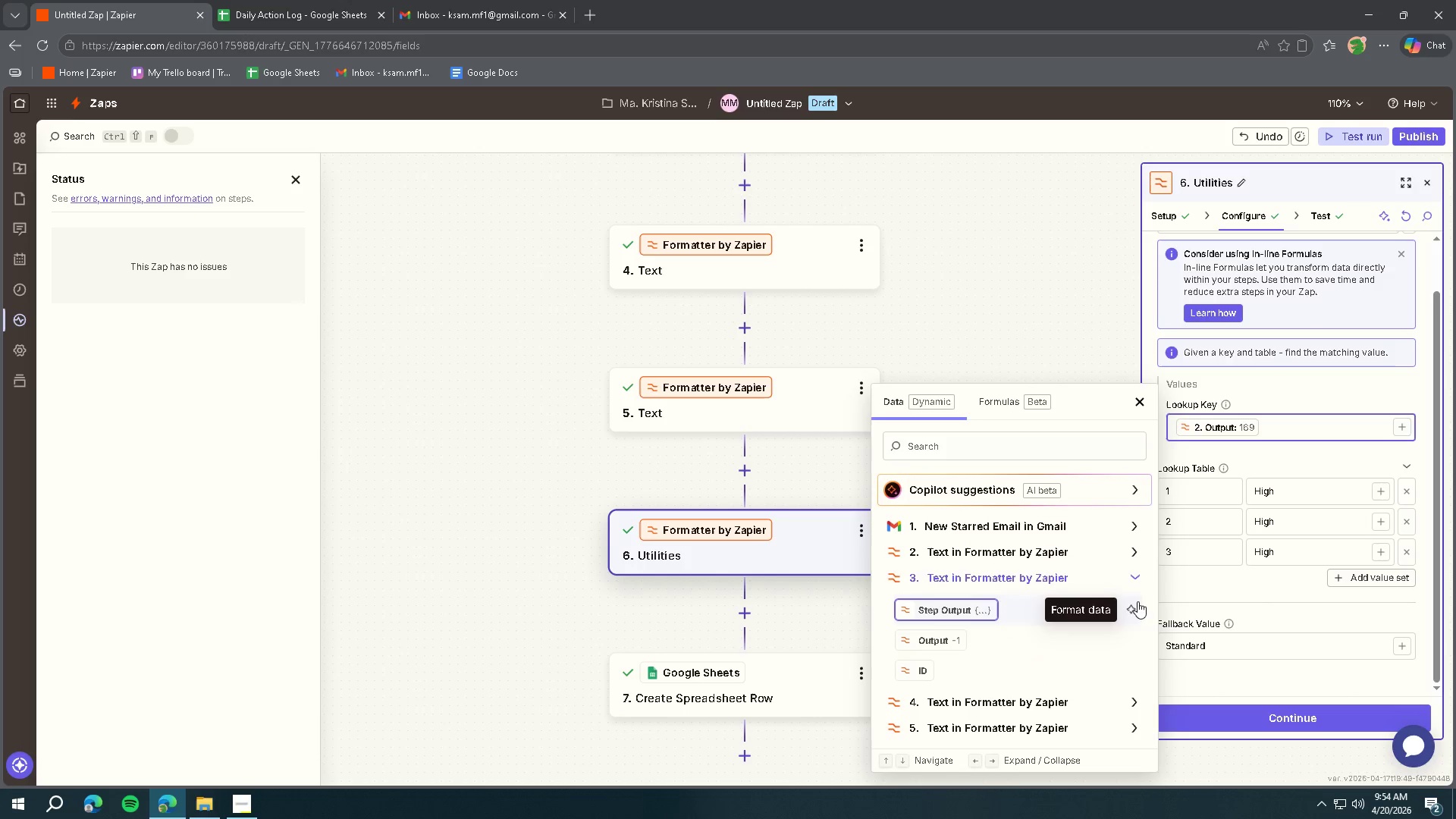 
left_click([1132, 579])
 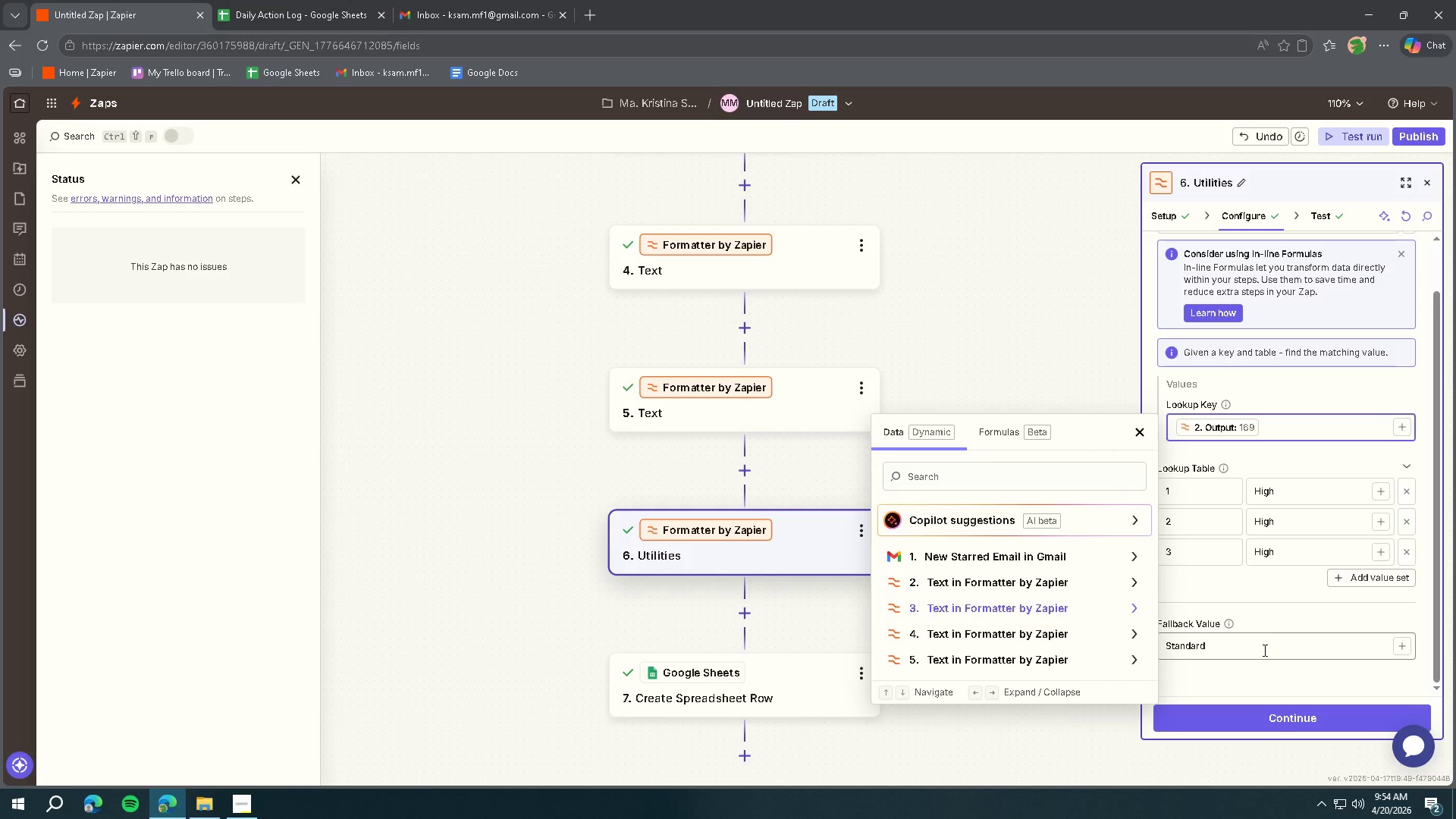 
left_click([1248, 673])
 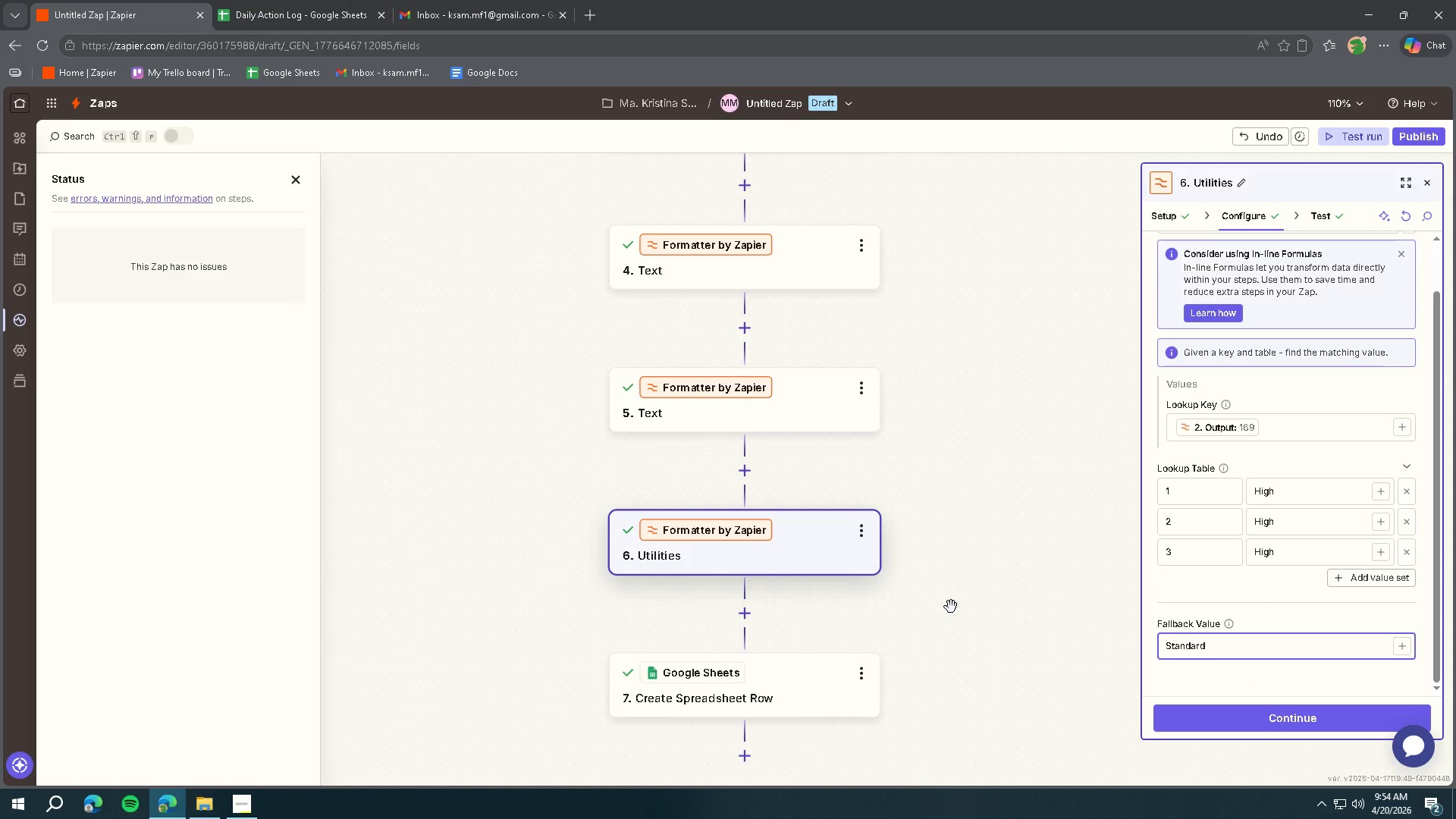 
wait(23.08)
 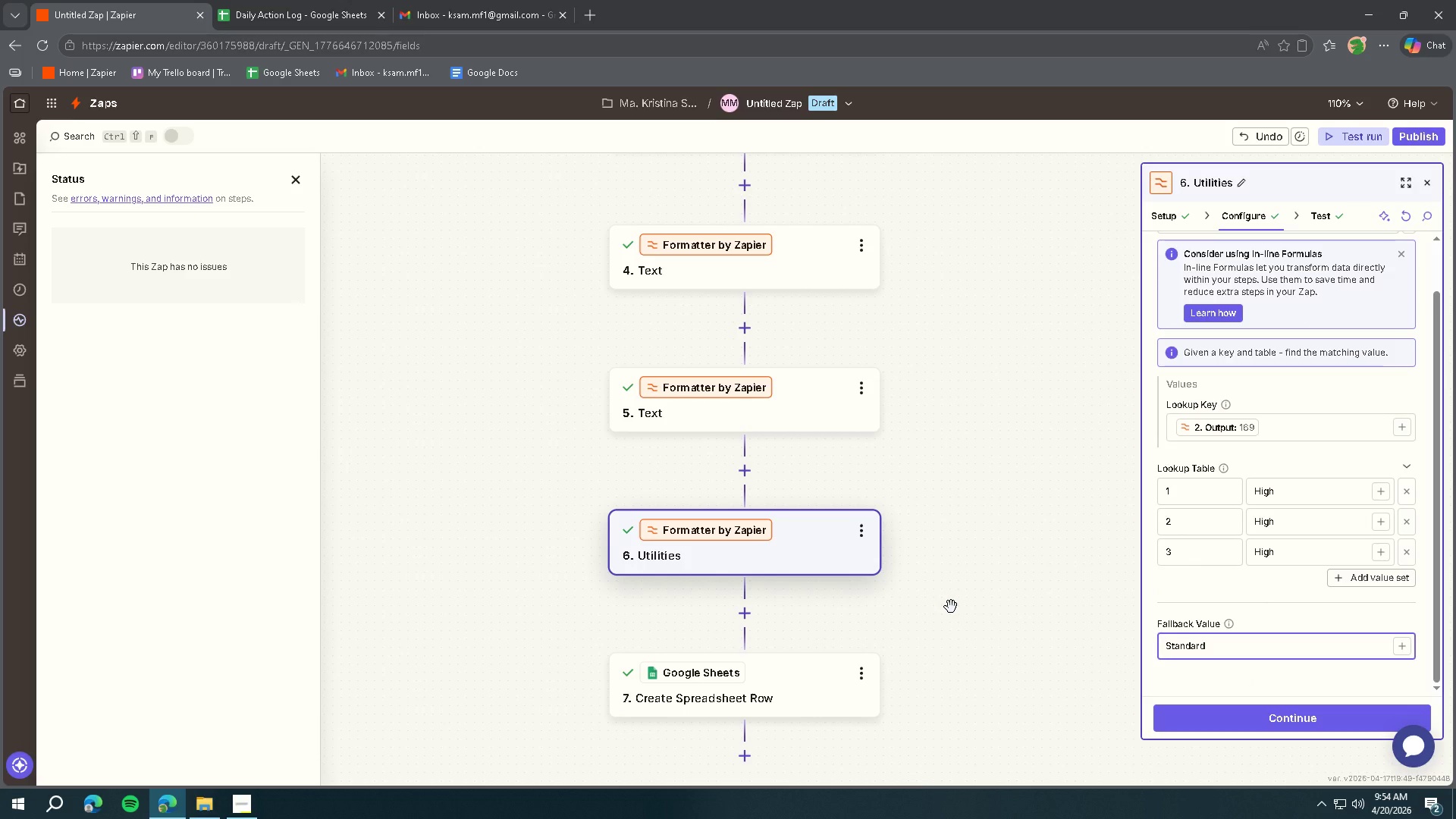 
scroll: coordinate [1228, 488], scroll_direction: up, amount: 4.0
 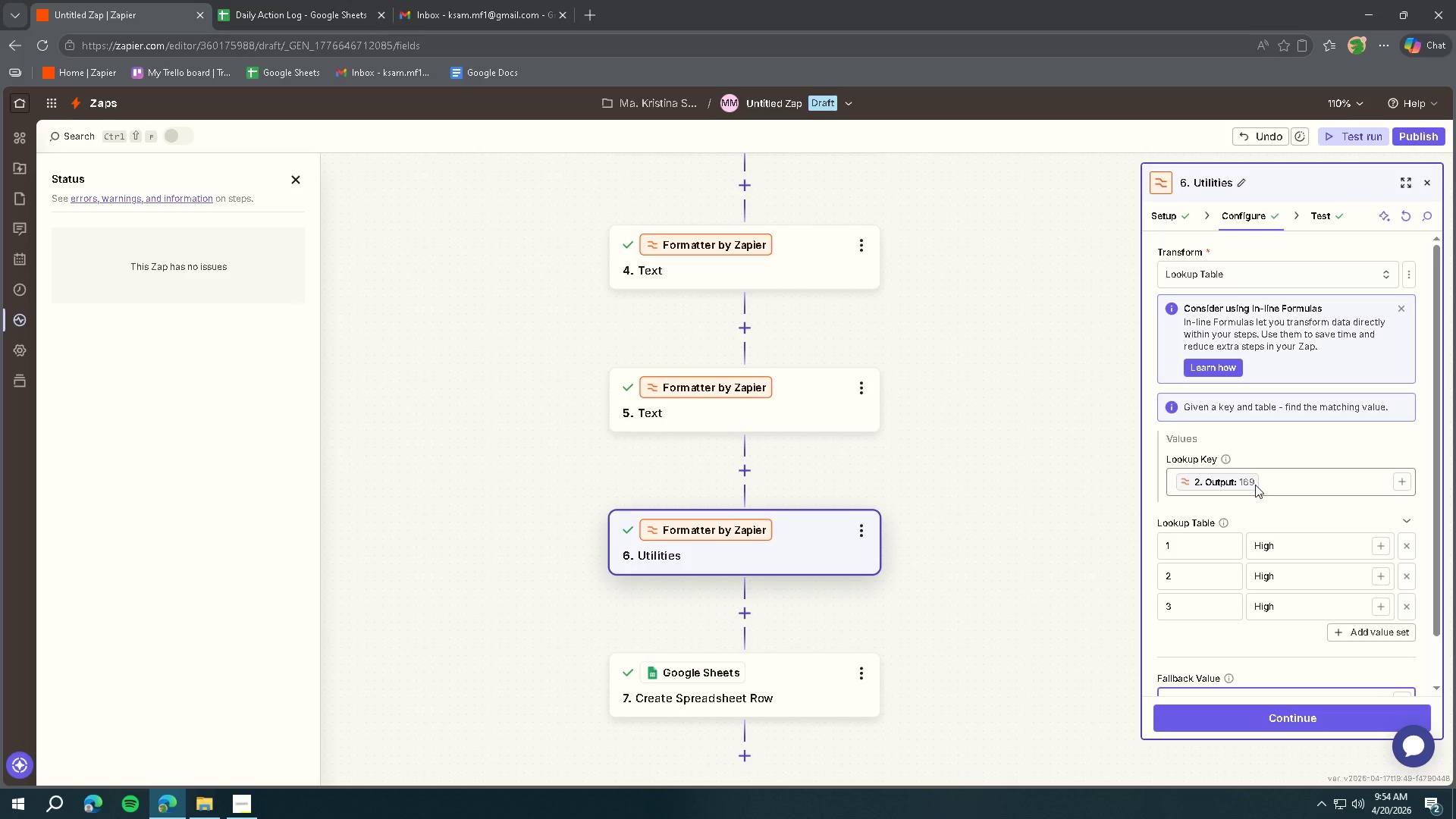 
scroll: coordinate [1272, 488], scroll_direction: down, amount: 1.0
 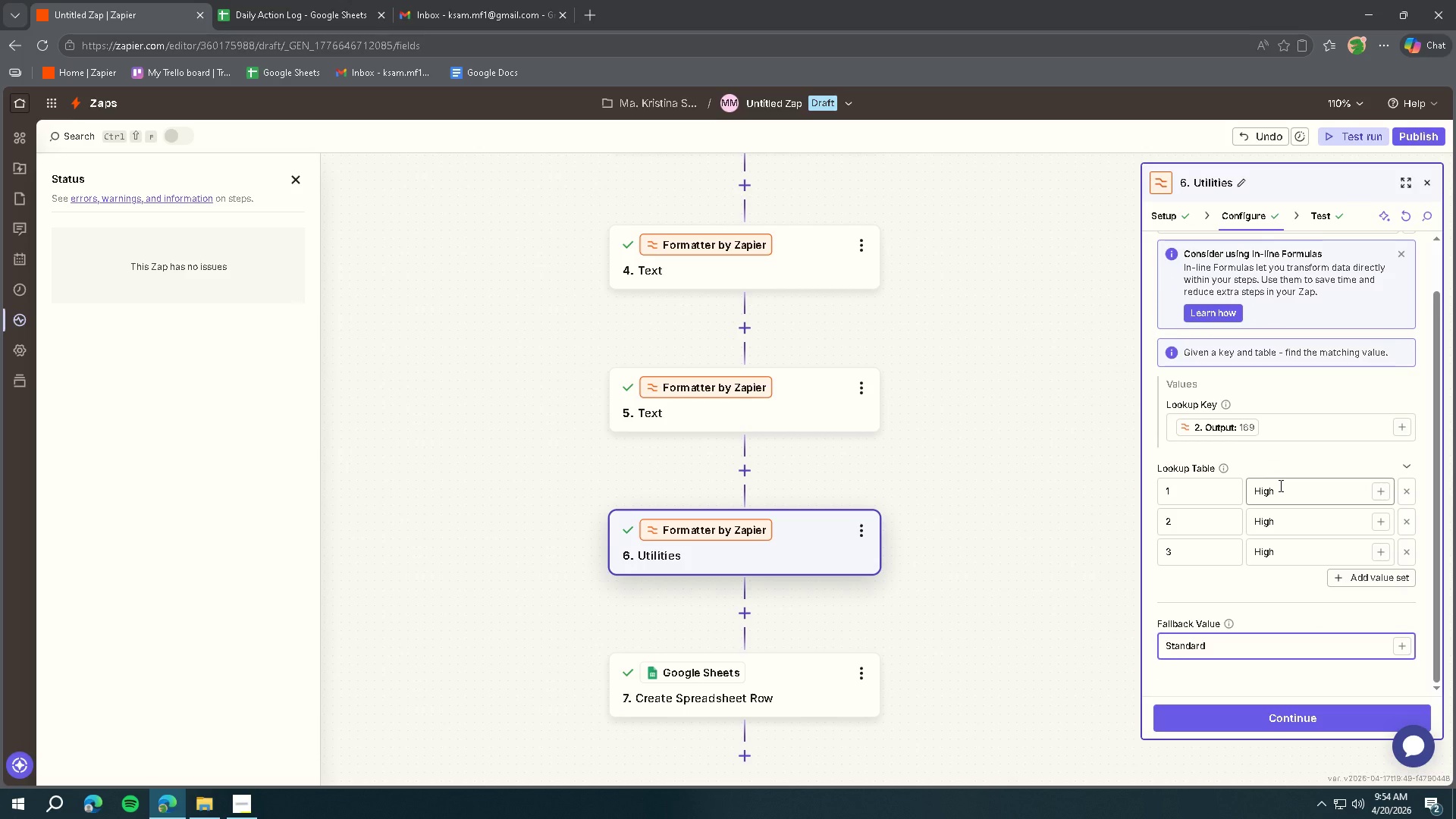 
wait(13.9)
 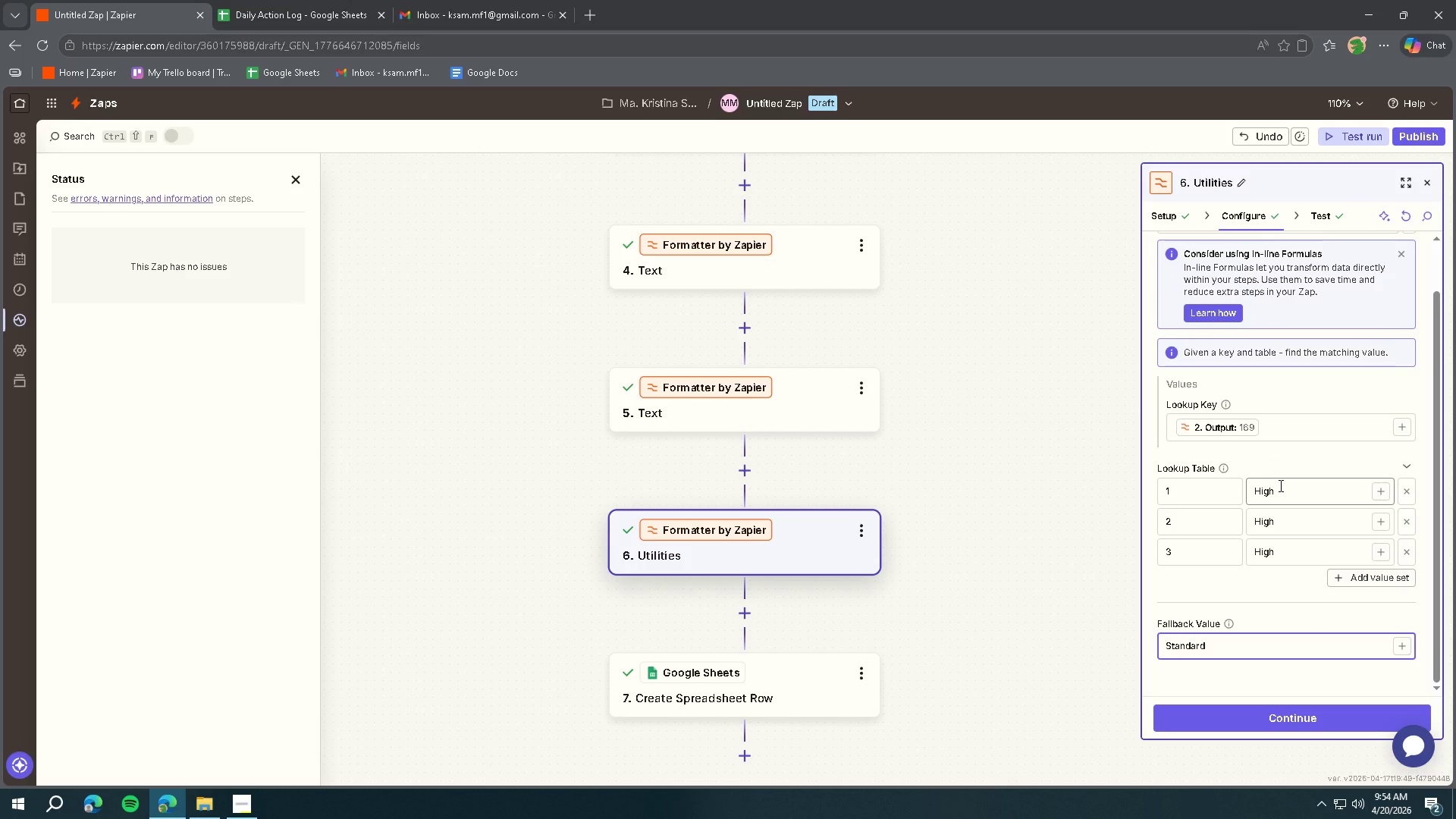 
left_click([794, 698])
 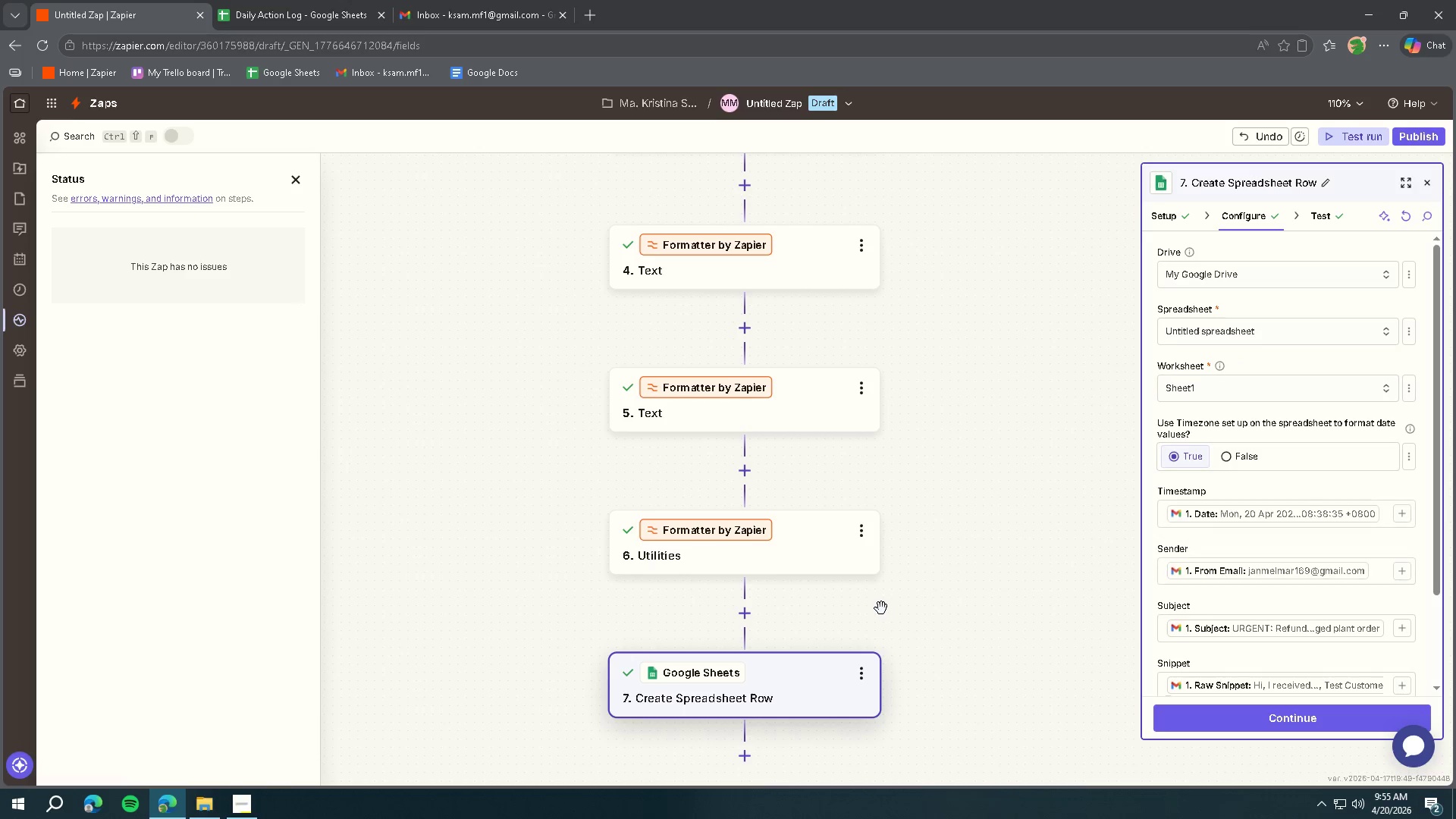 
scroll: coordinate [1191, 576], scroll_direction: down, amount: 8.0
 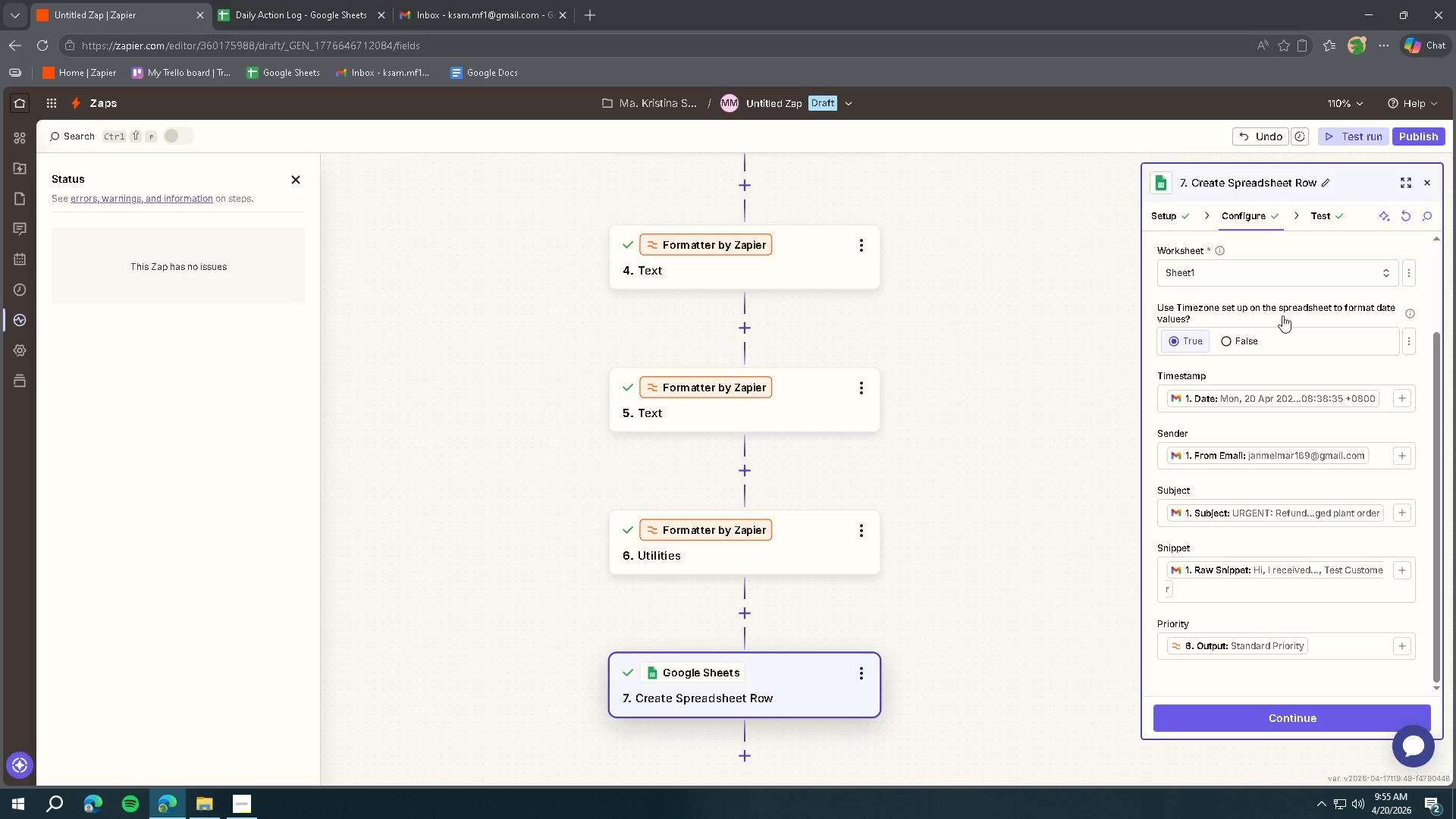 
left_click([1315, 220])
 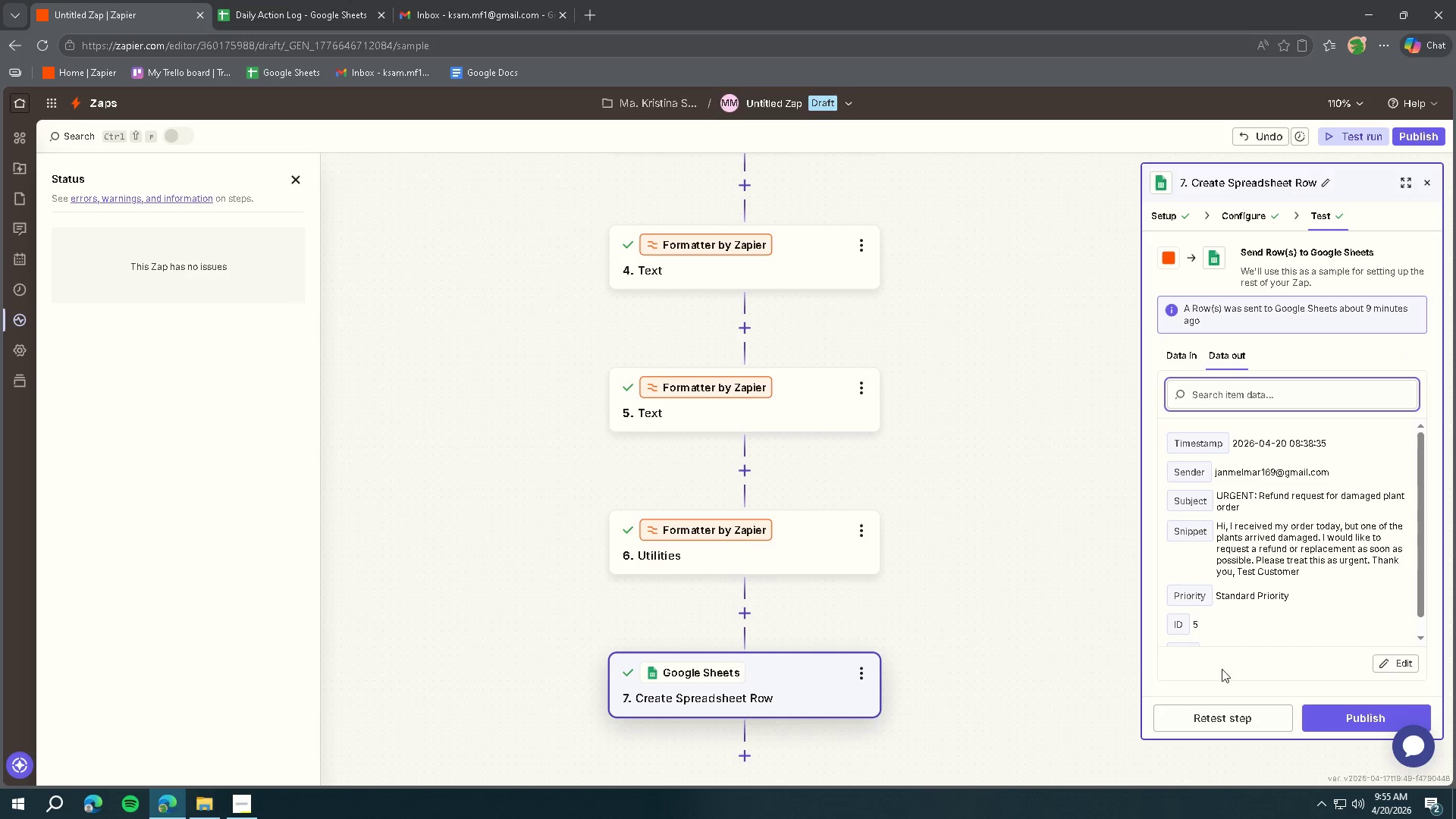 
left_click([1214, 717])
 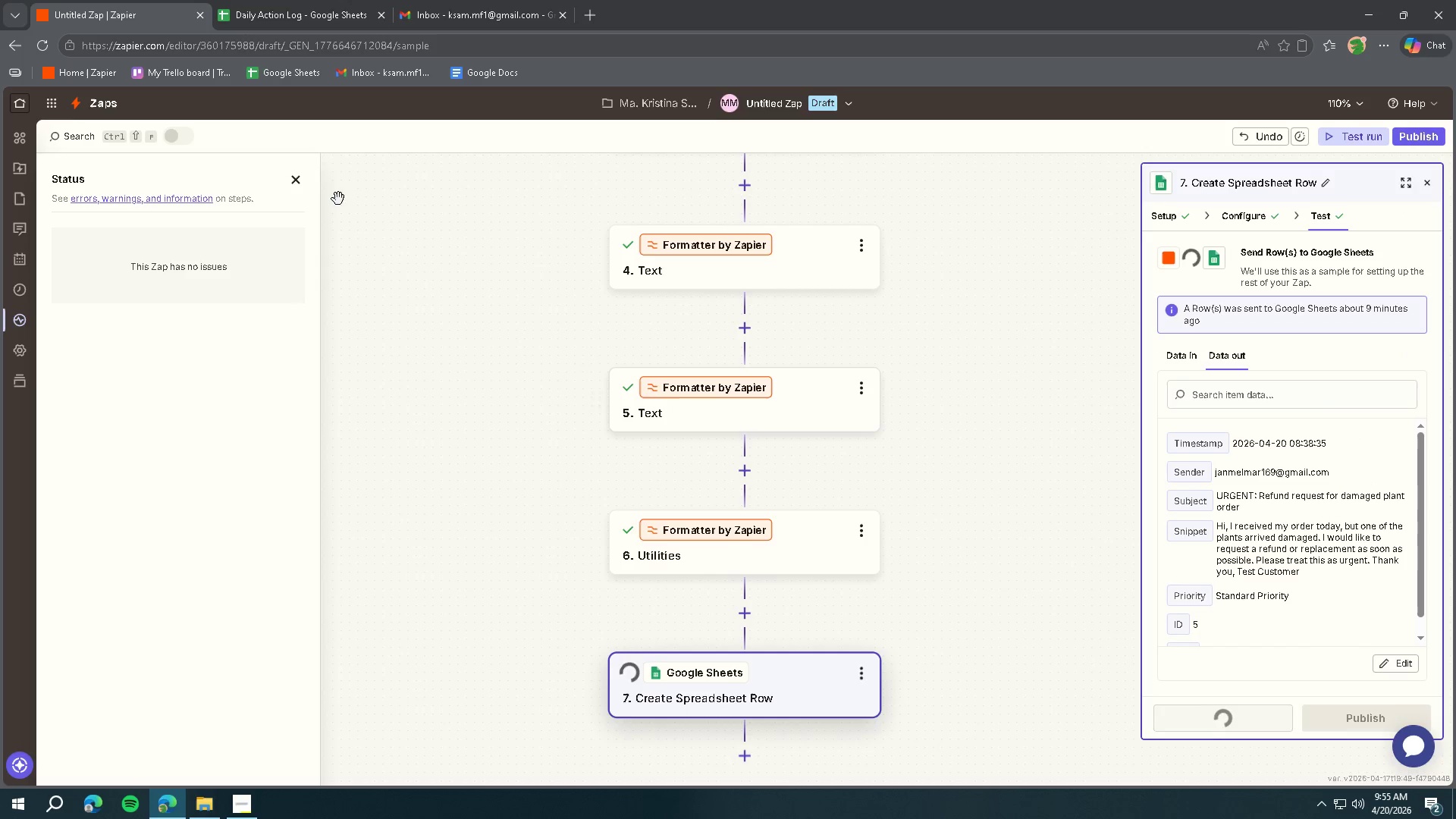 
mouse_move([333, 39])
 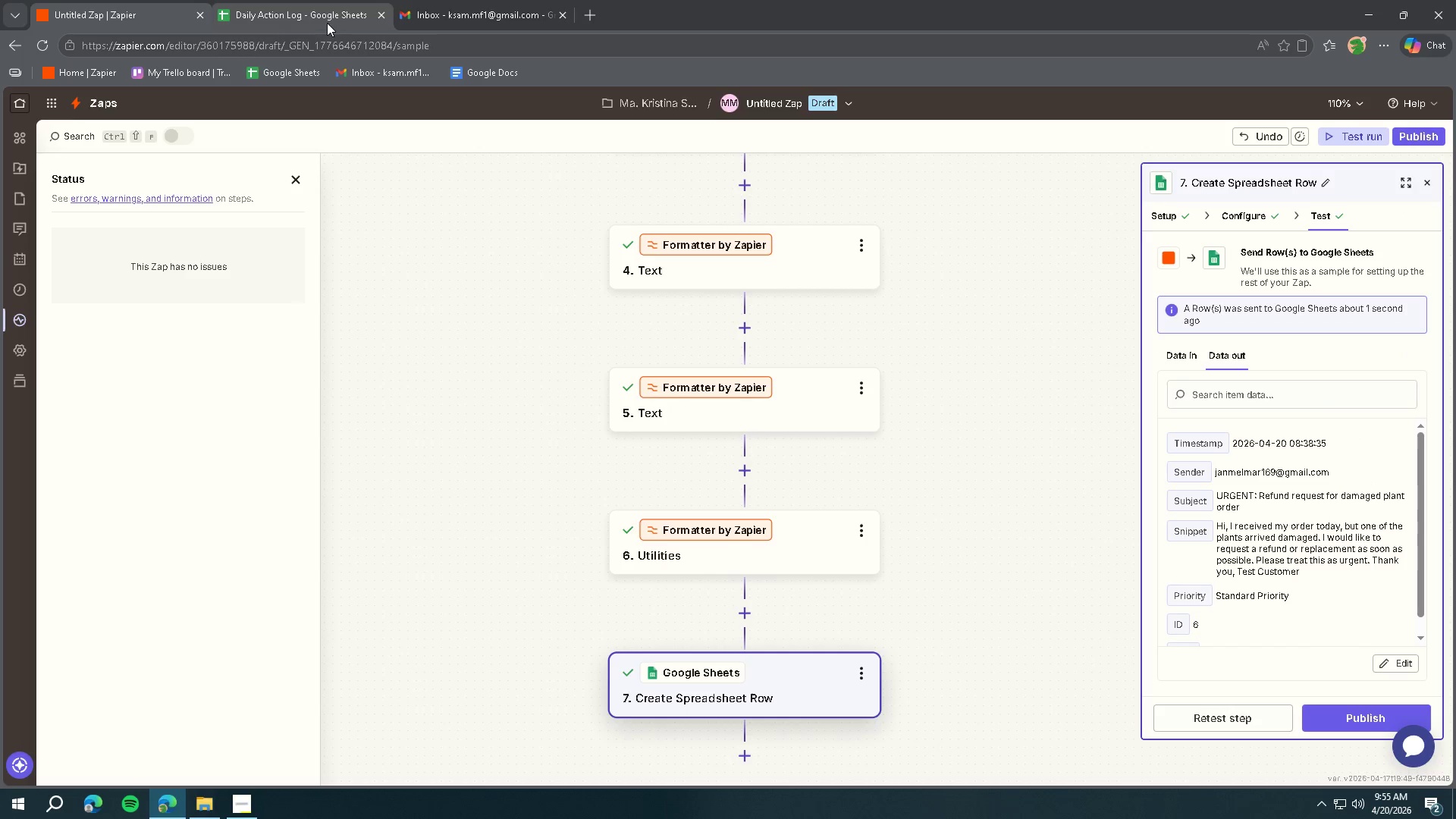 
left_click([319, 23])
 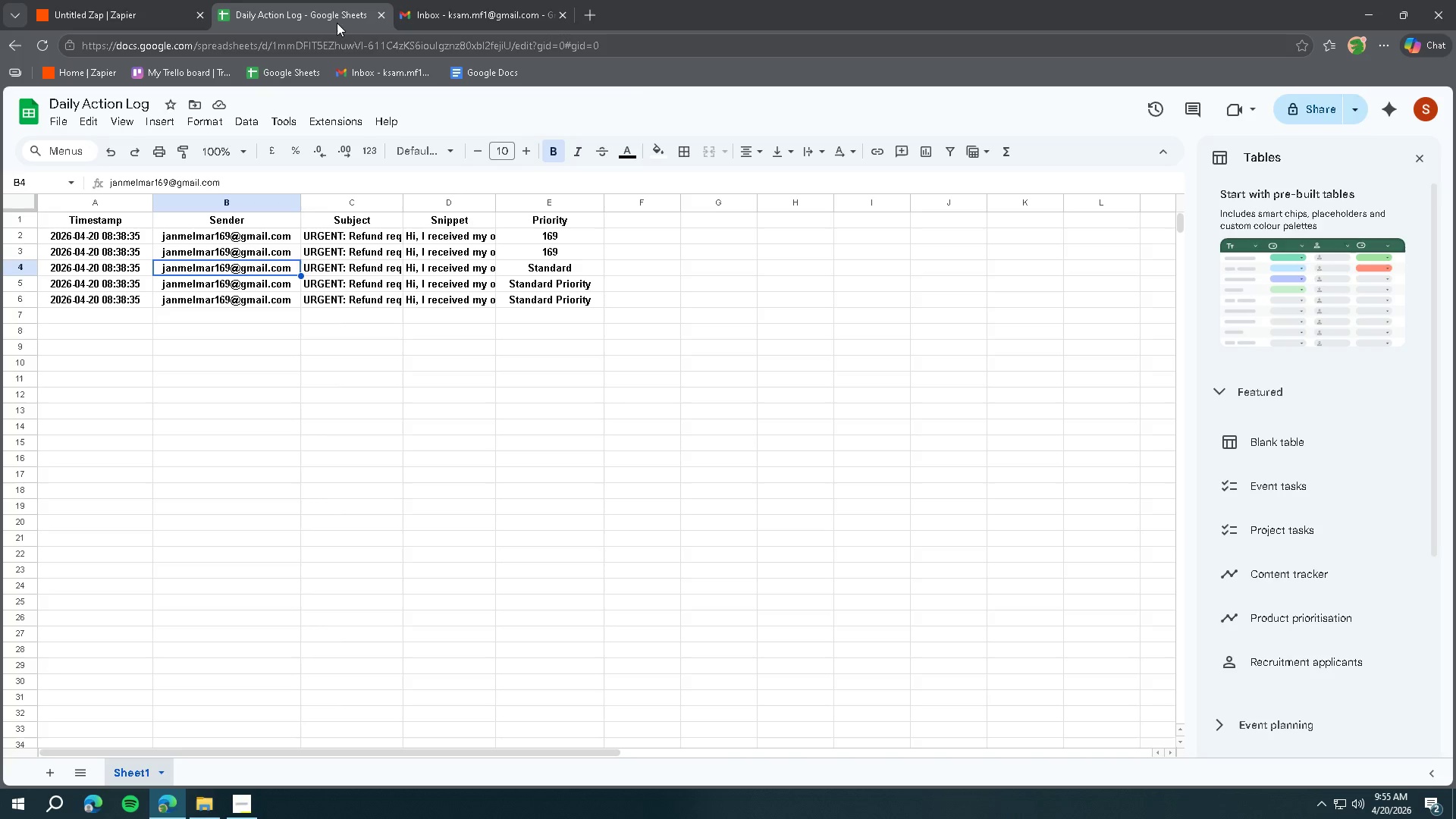 
left_click([1417, 159])
 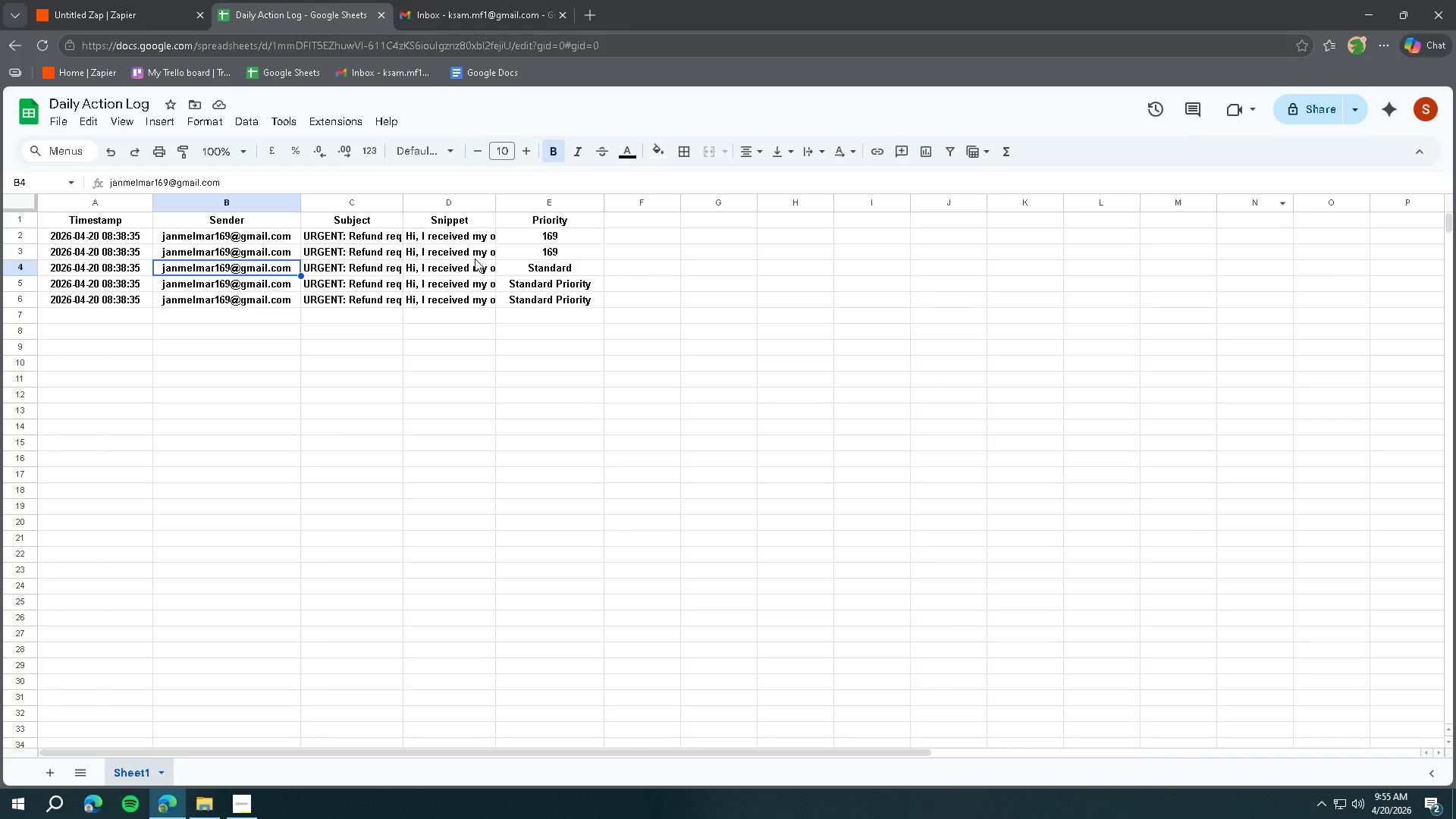 
left_click([430, 356])
 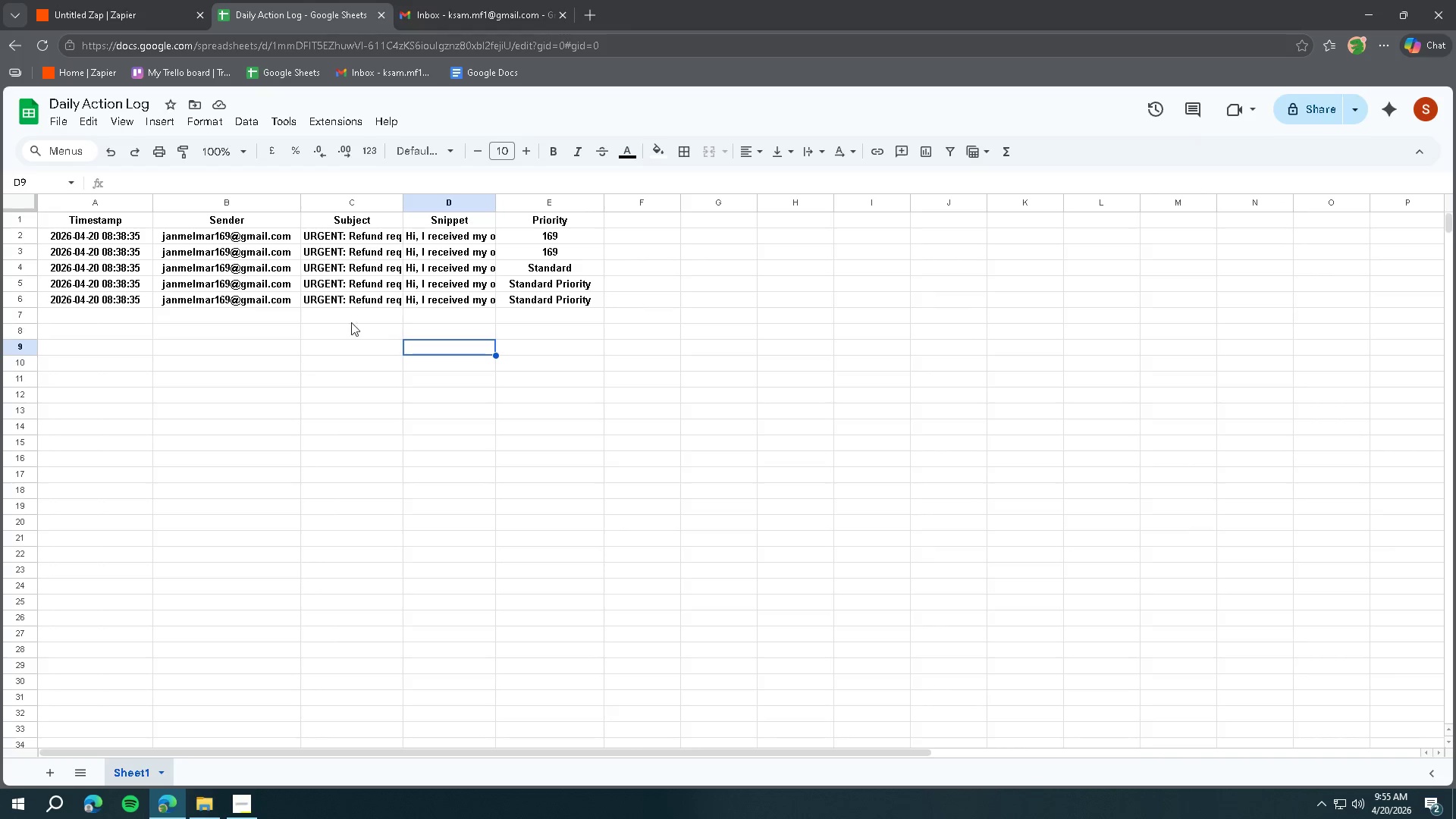 
left_click([303, 316])
 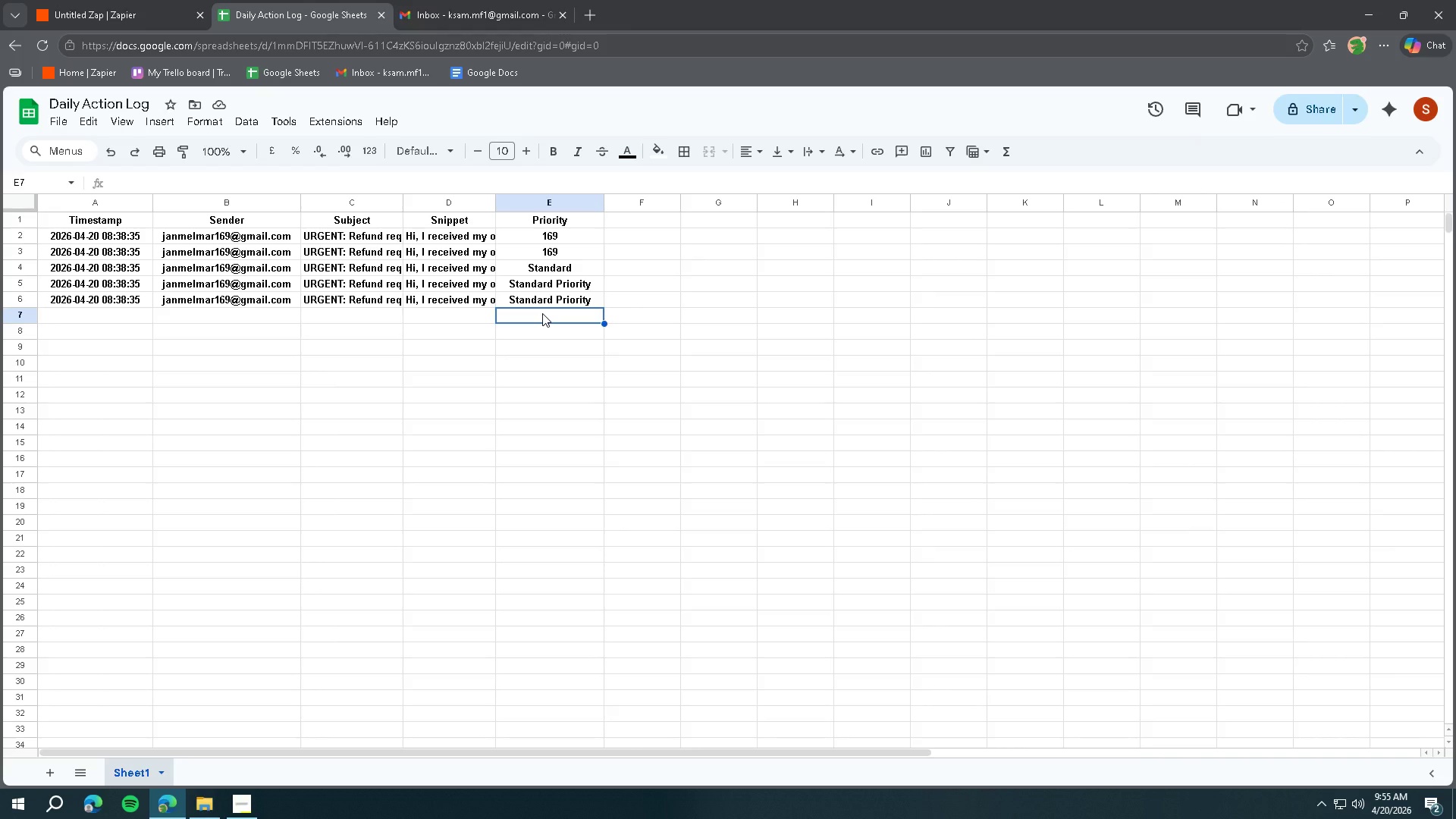 
double_click([564, 315])
 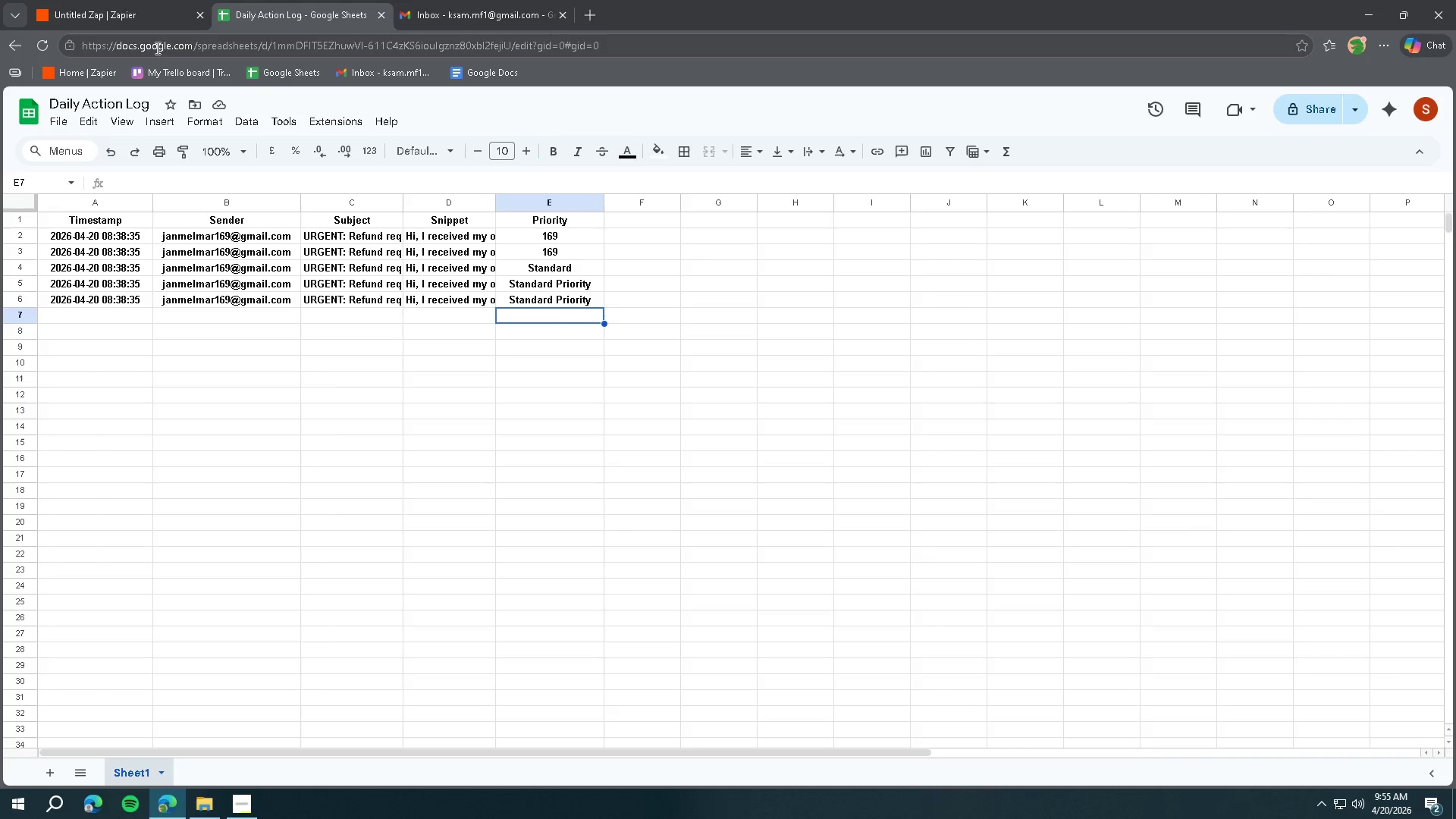 
left_click([147, 20])
 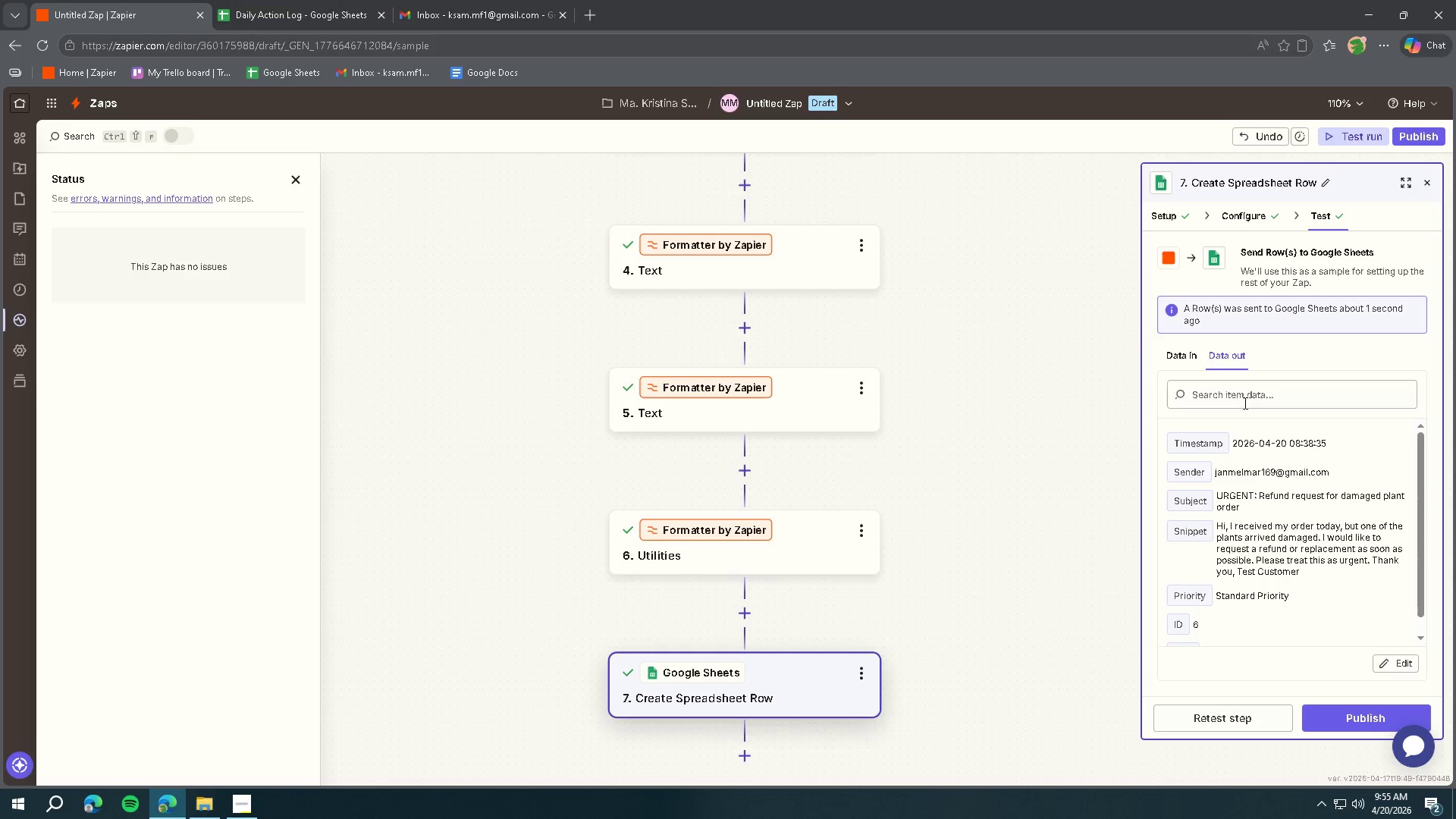 
scroll: coordinate [1262, 509], scroll_direction: up, amount: 2.0
 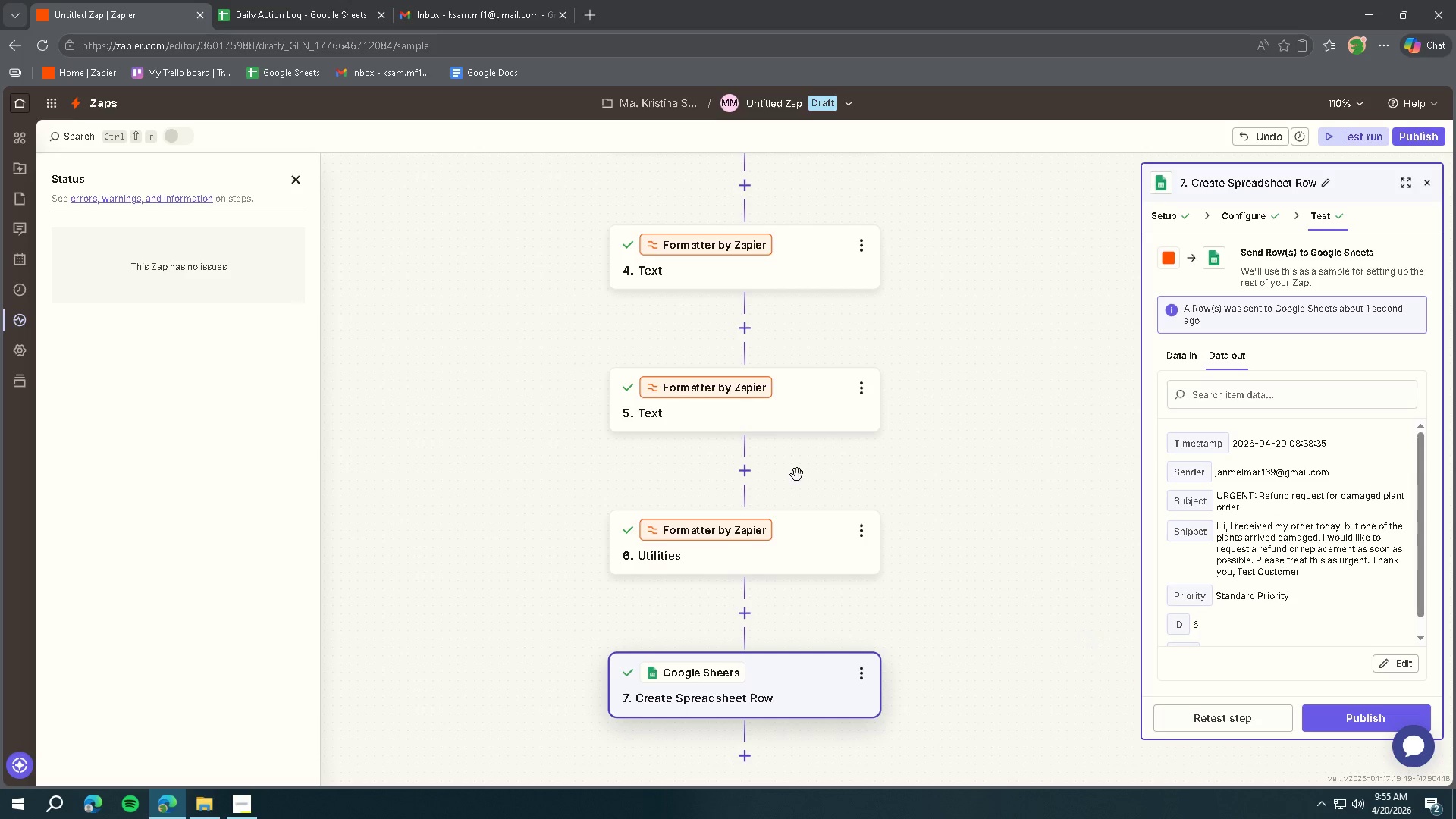 
left_click([302, 20])
 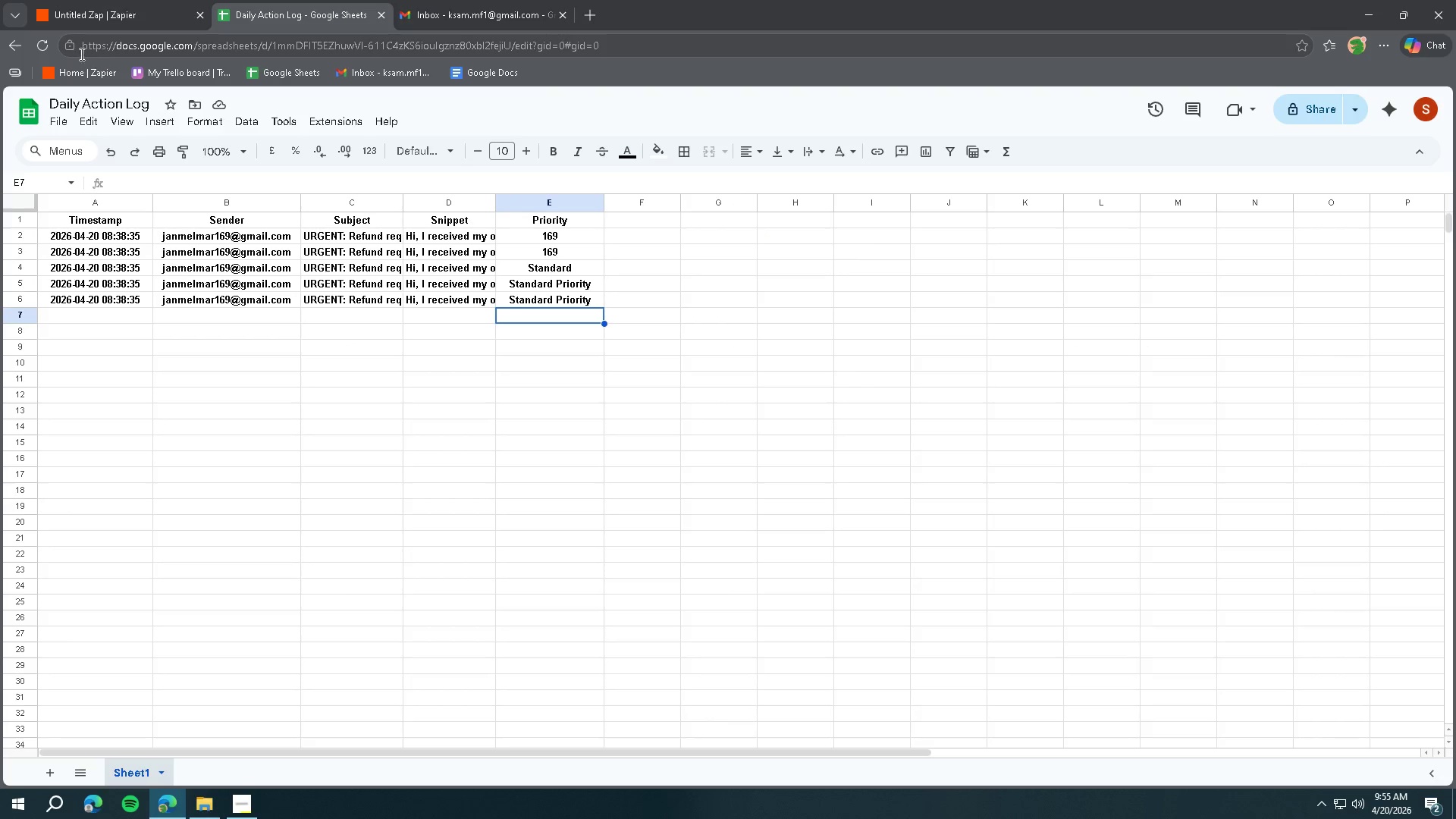 
left_click([44, 48])
 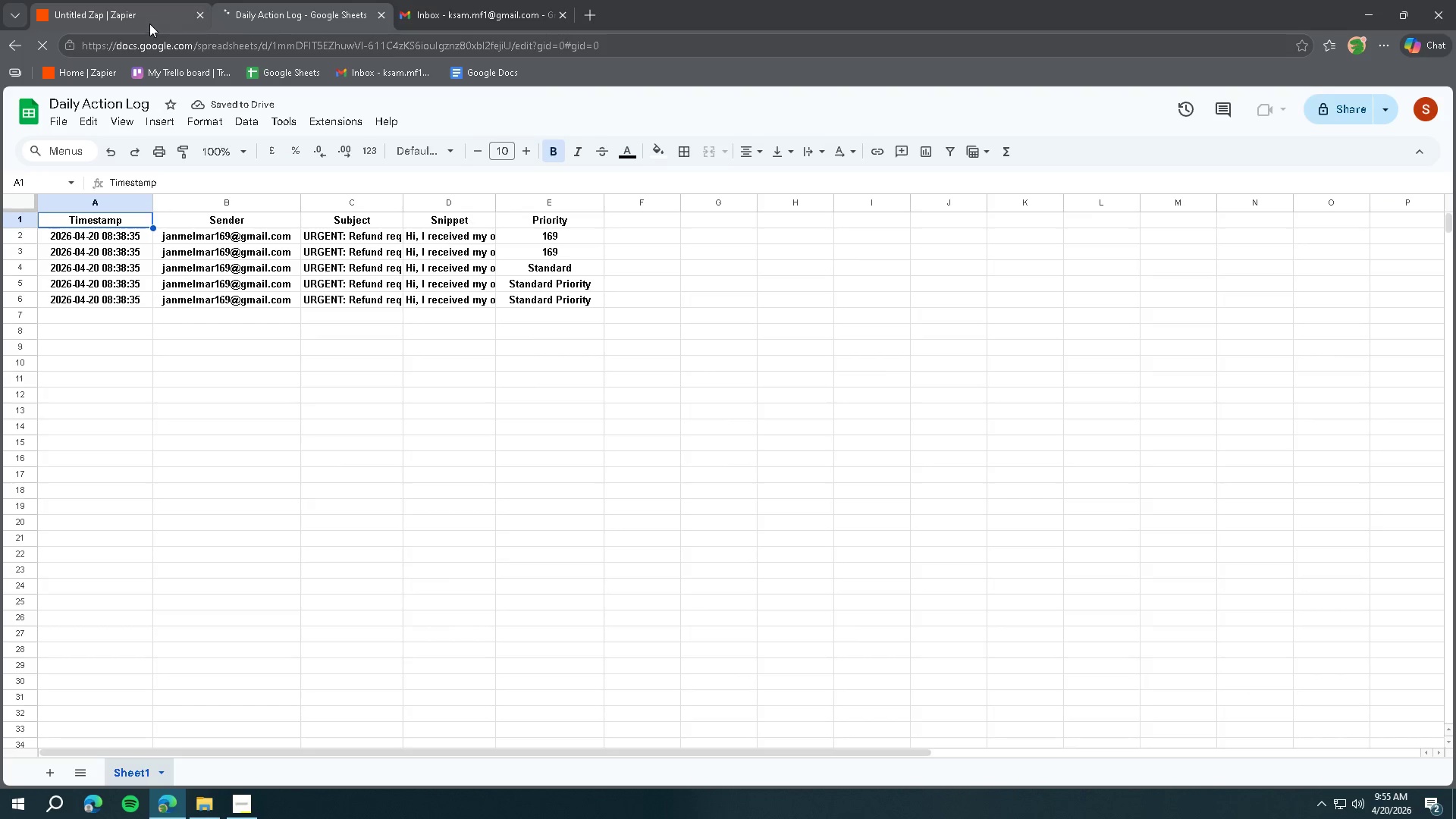 
left_click([146, 17])
 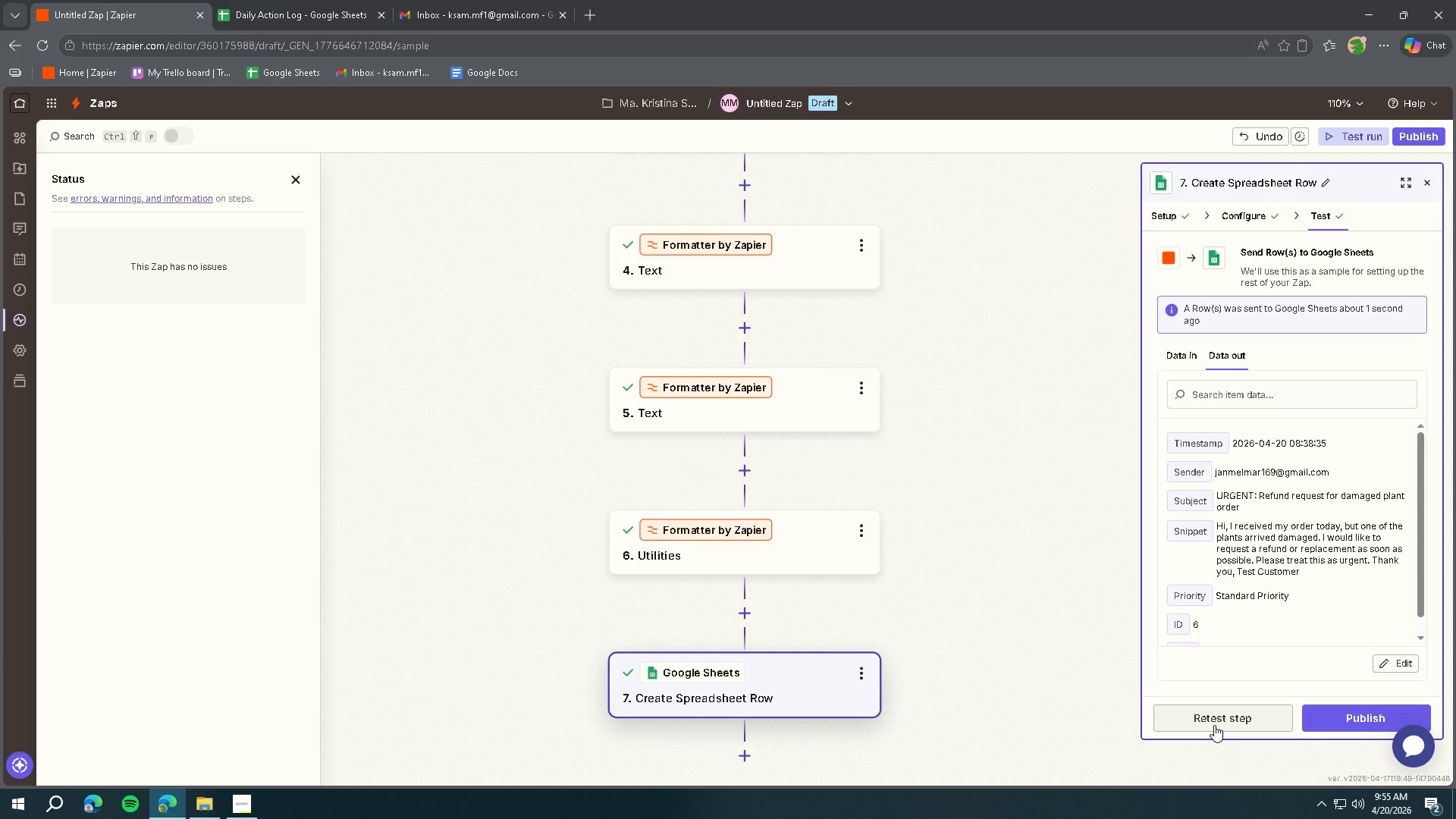 
left_click([1214, 725])
 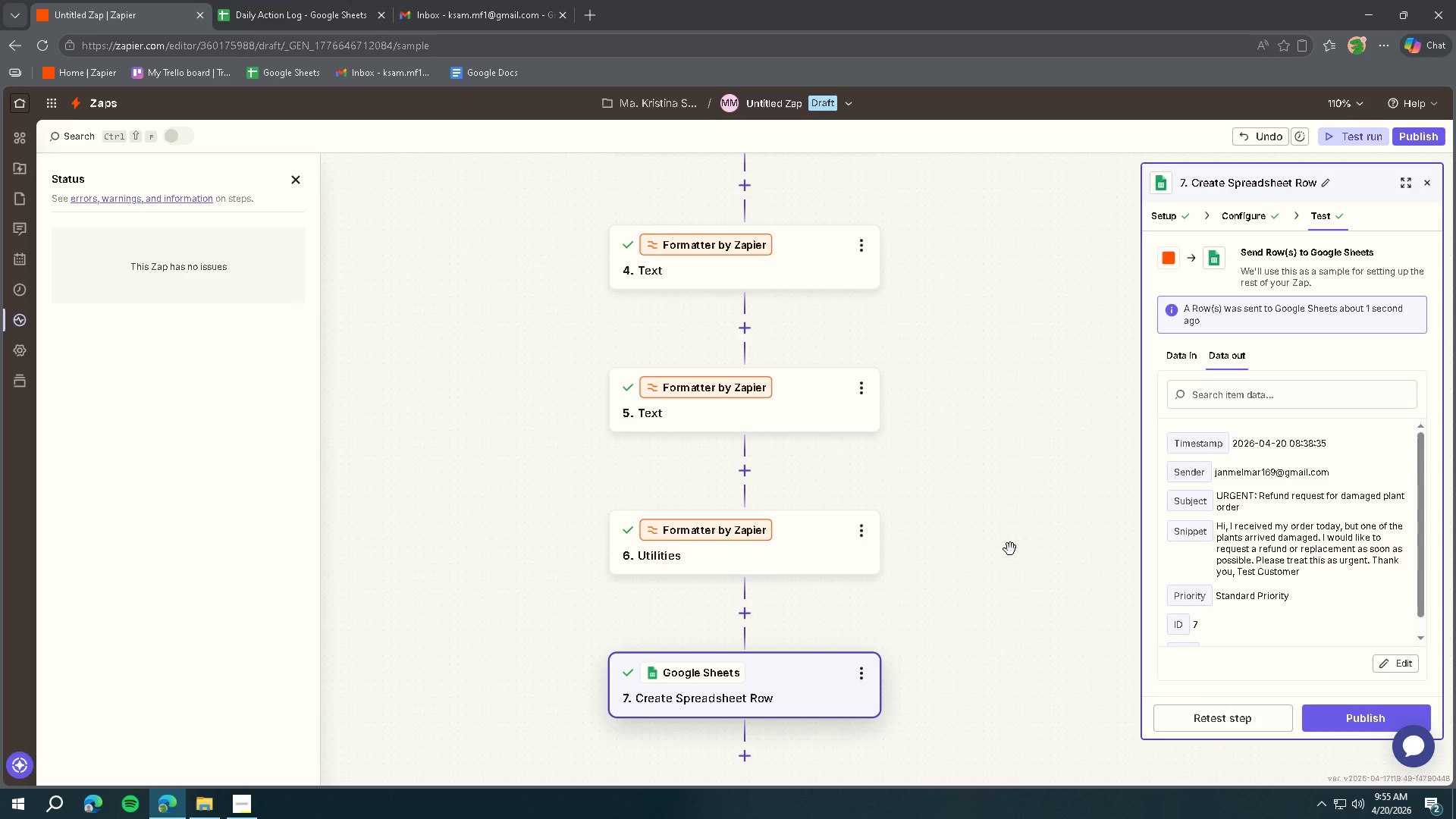 
scroll: coordinate [1260, 551], scroll_direction: down, amount: 13.0
 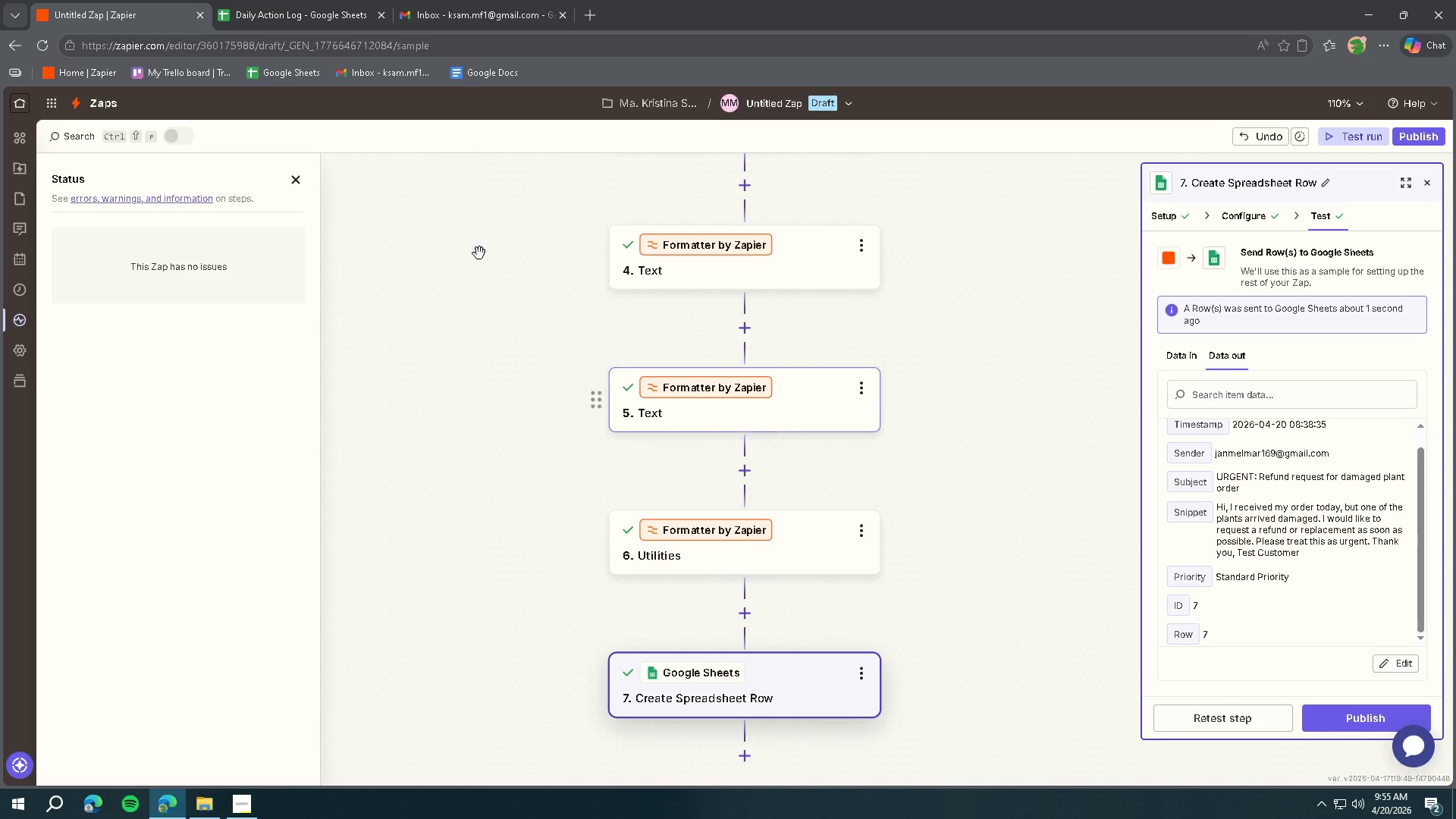 
left_click([296, 17])
 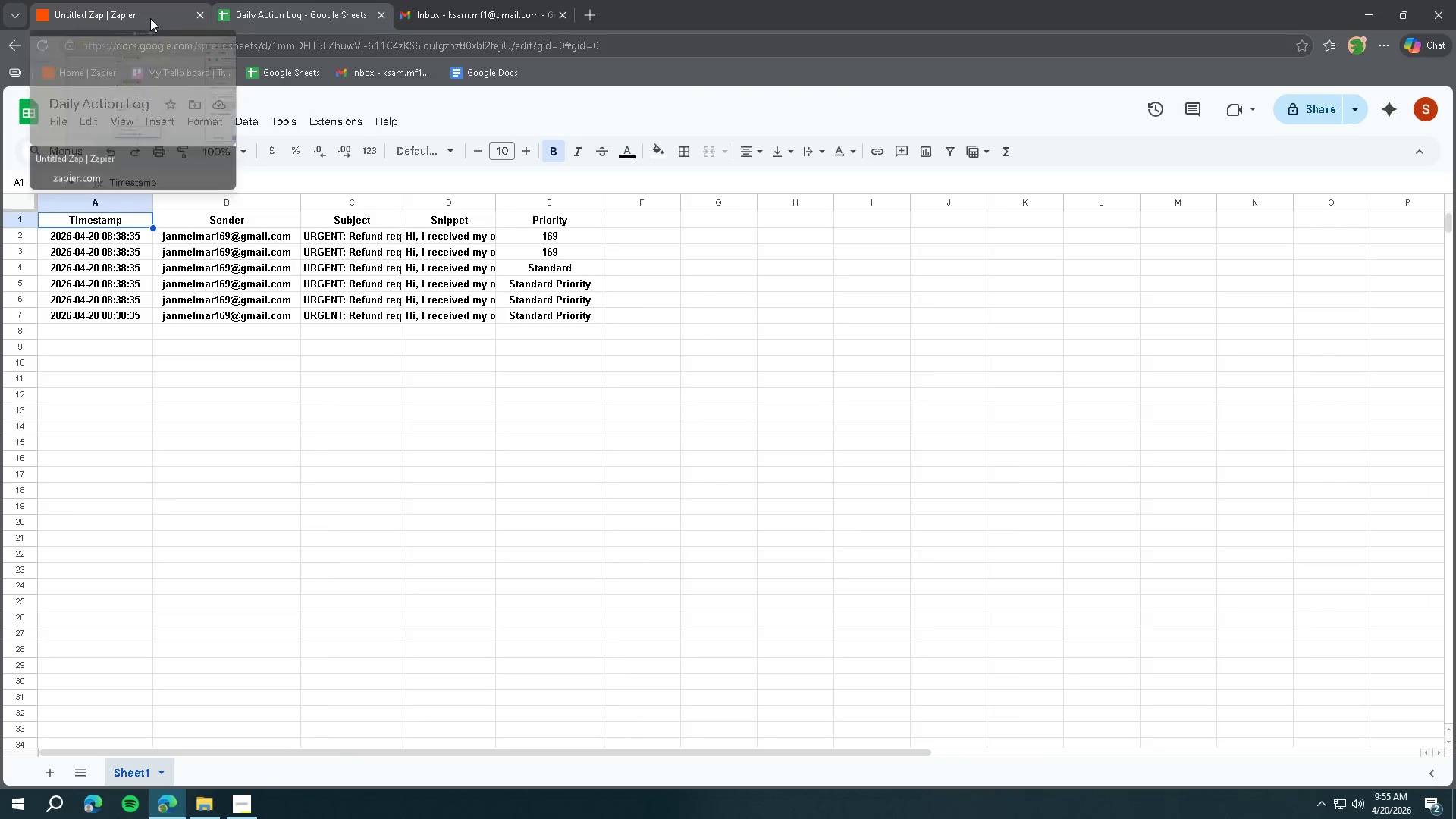 
left_click([150, 18])
 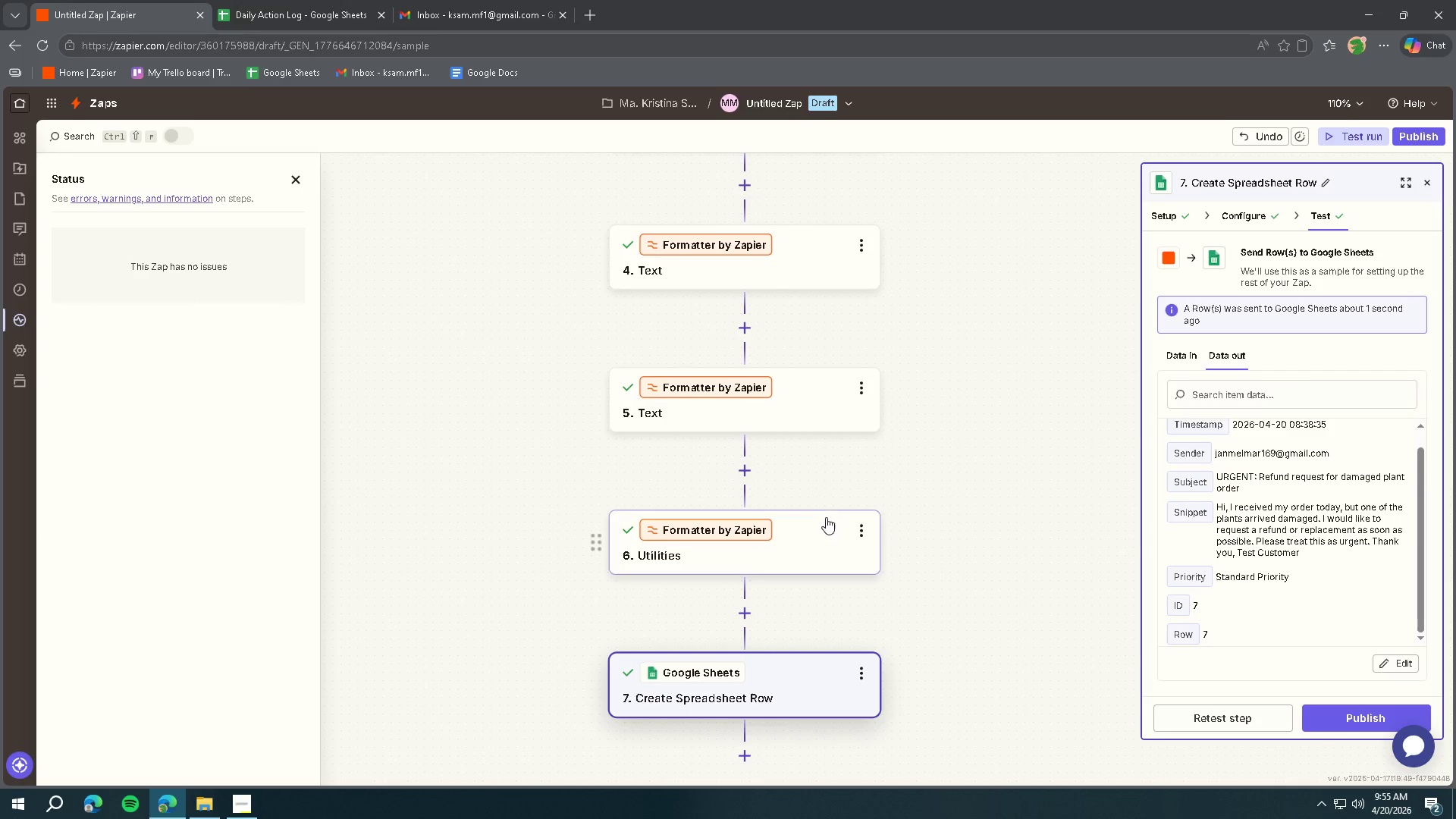 
left_click([815, 558])
 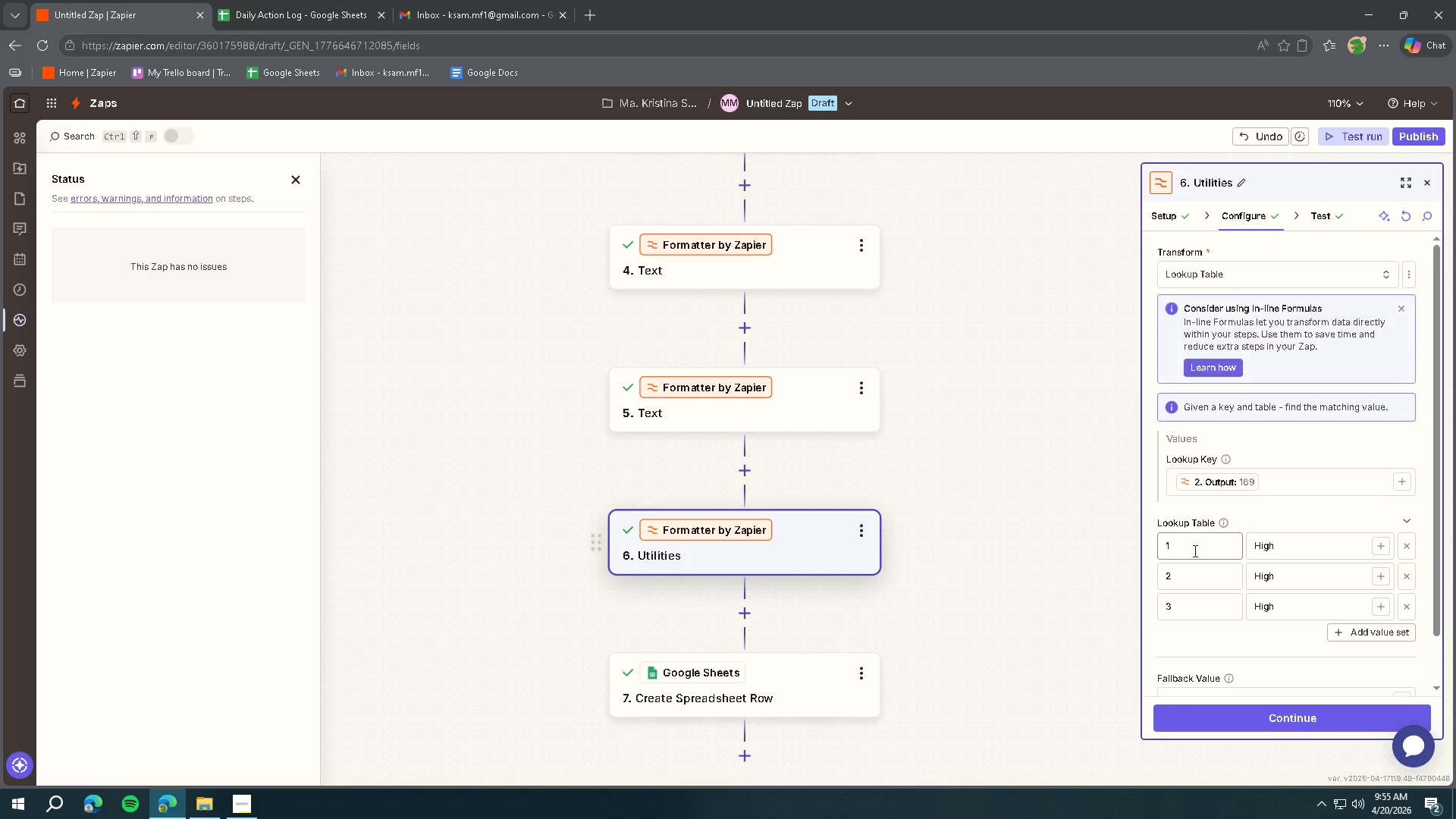 
scroll: coordinate [1231, 530], scroll_direction: down, amount: 3.0
 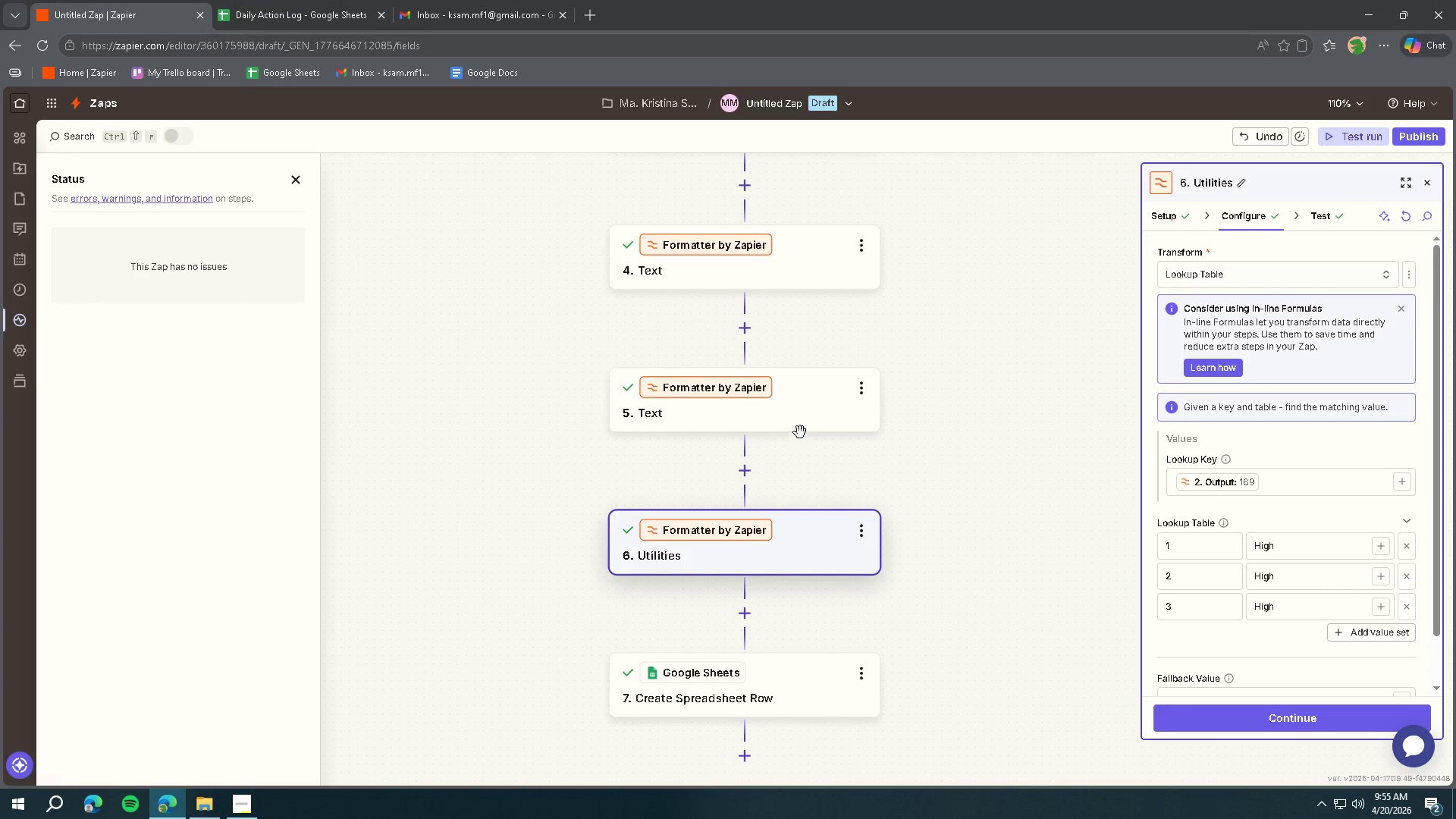 
left_click([799, 429])
 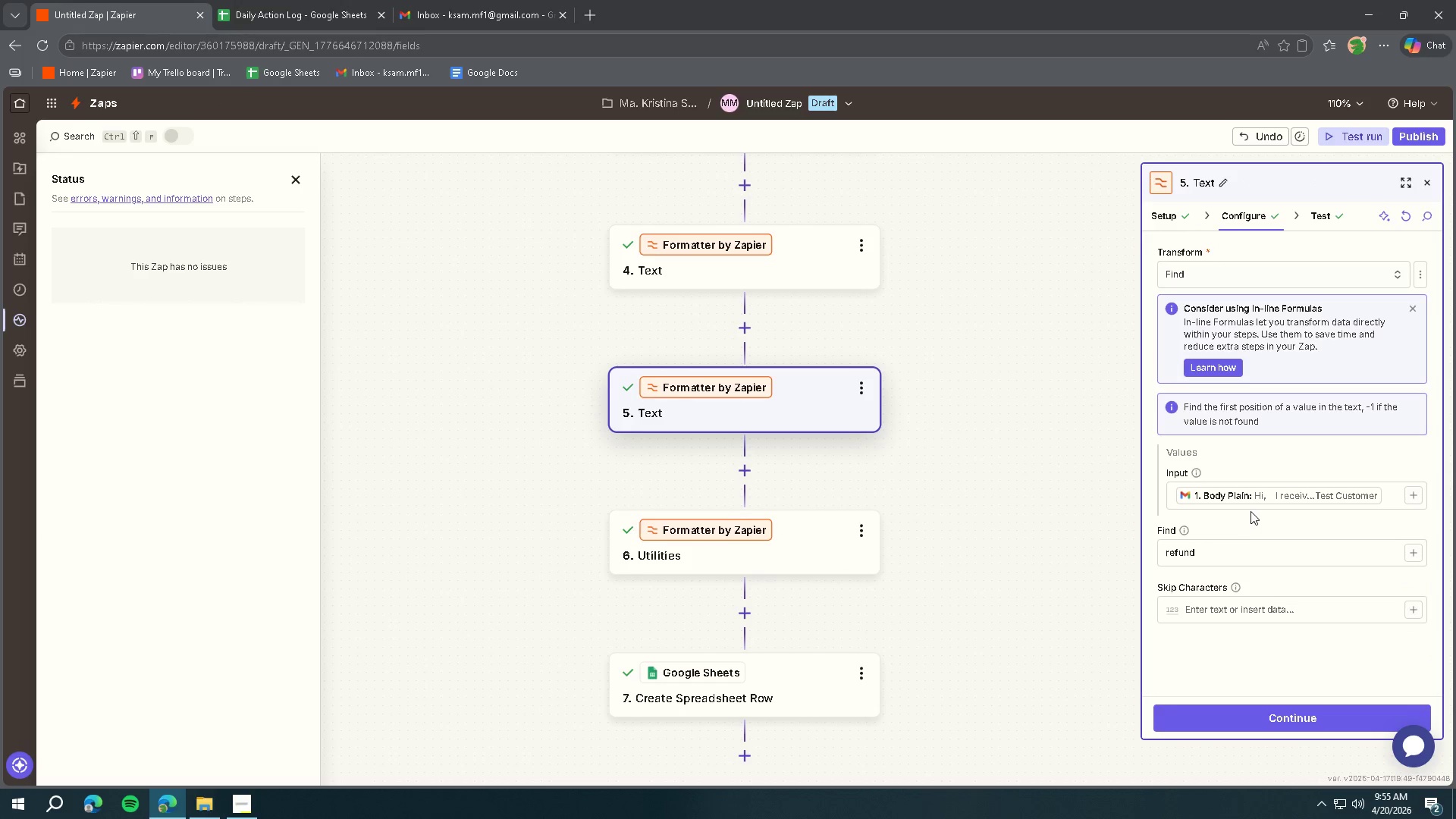 
scroll: coordinate [1251, 511], scroll_direction: down, amount: 4.0
 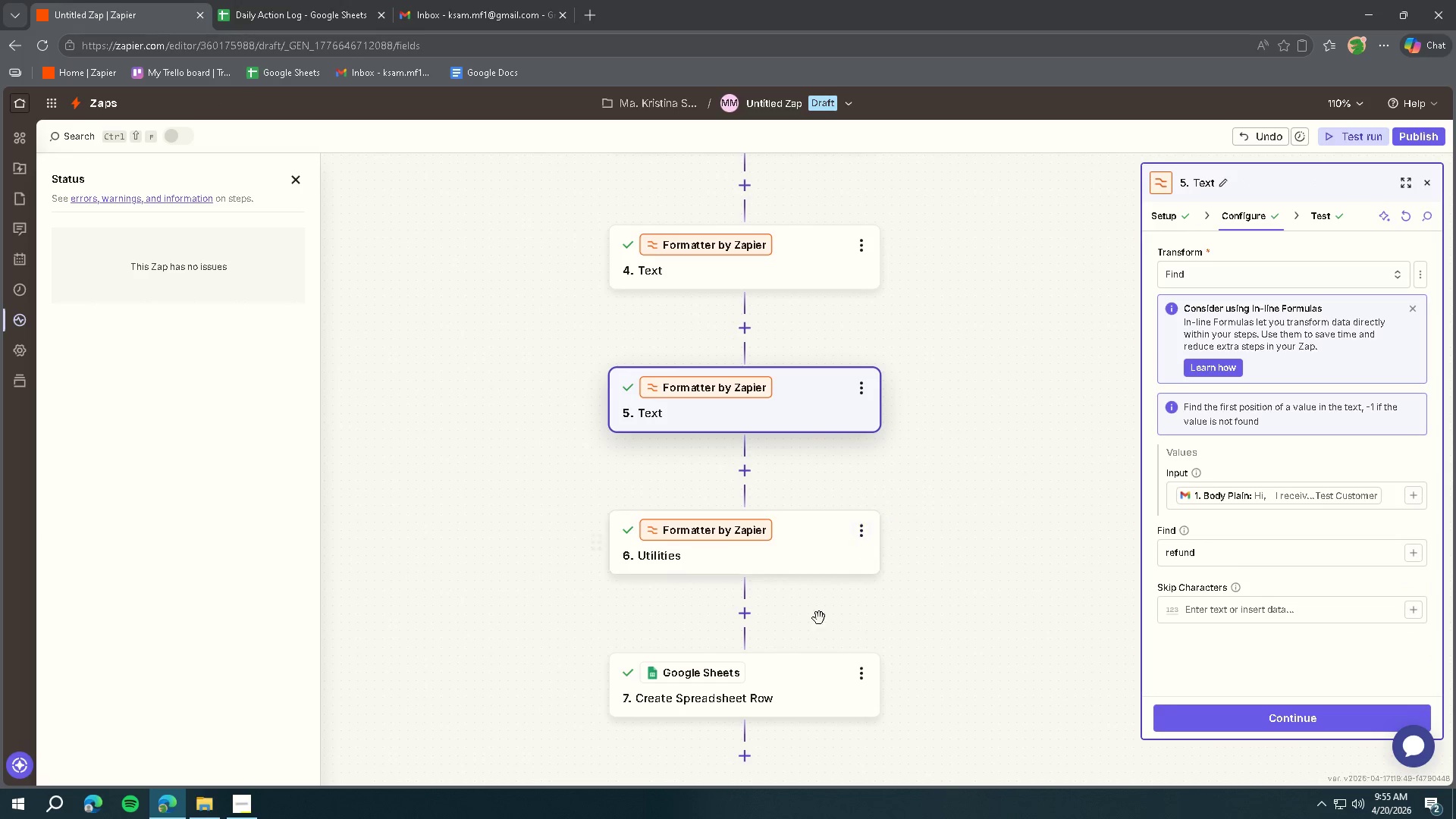 
left_click([777, 707])
 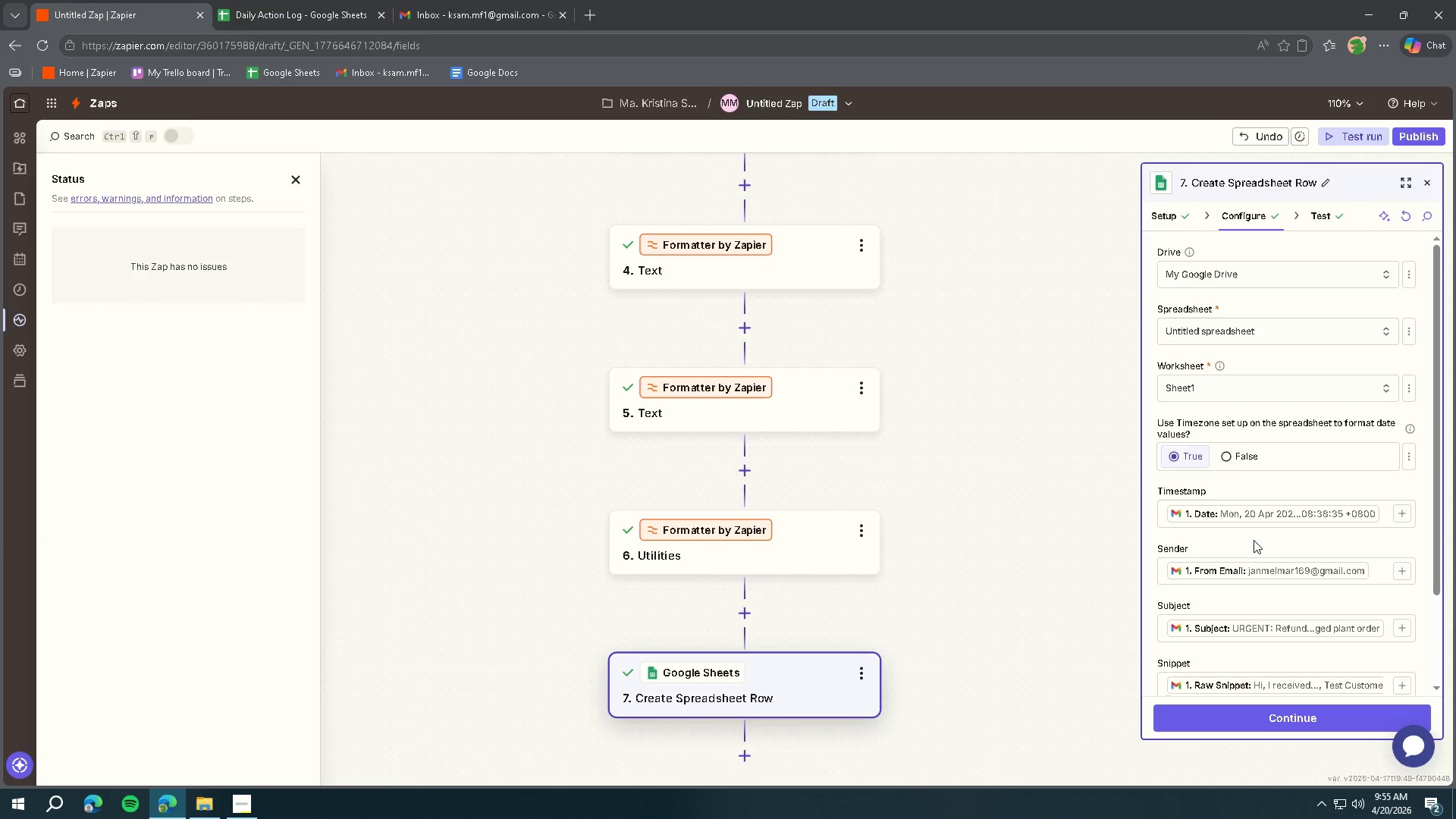 
scroll: coordinate [1272, 531], scroll_direction: down, amount: 5.0
 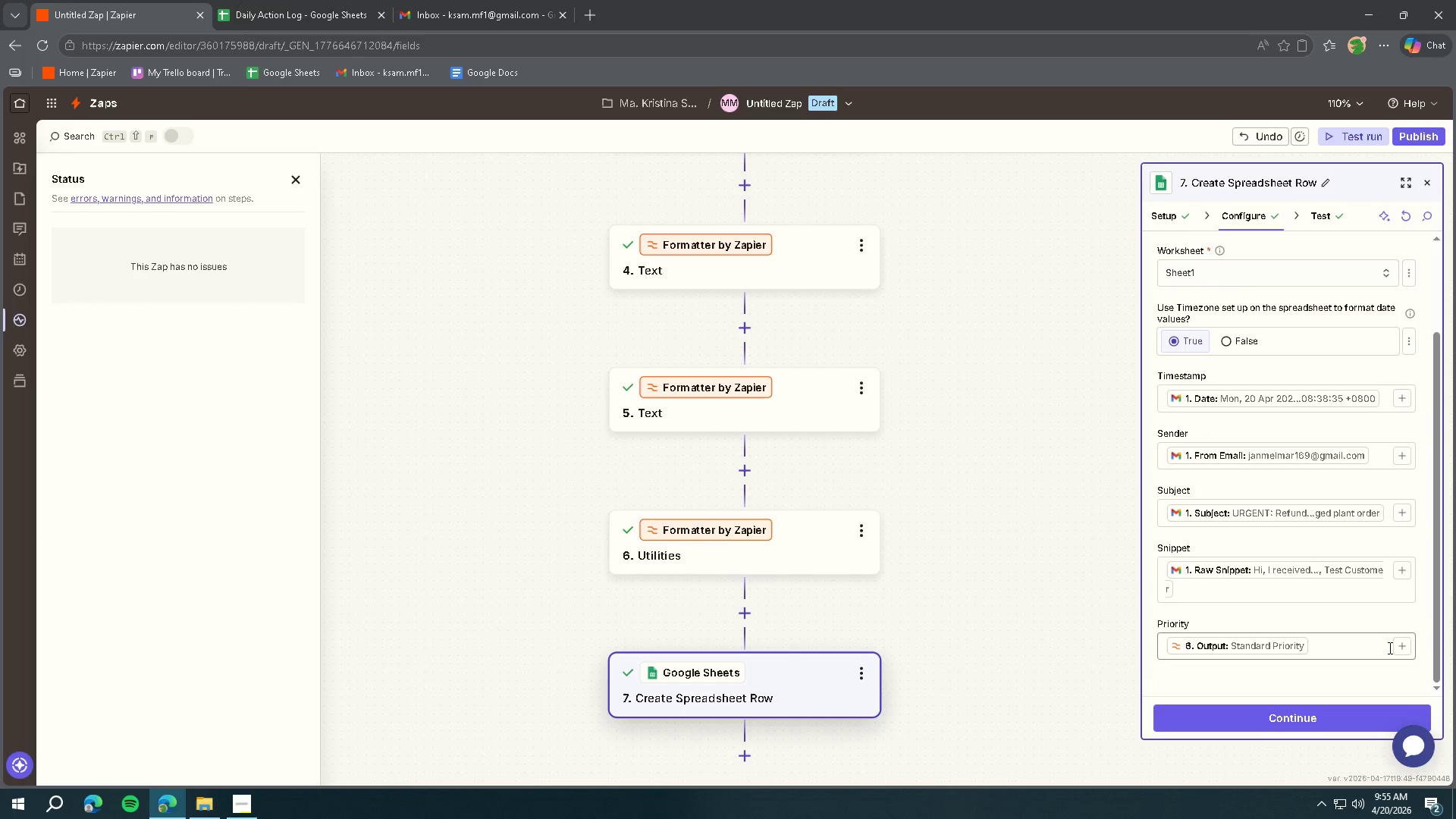 
left_click([1287, 651])
 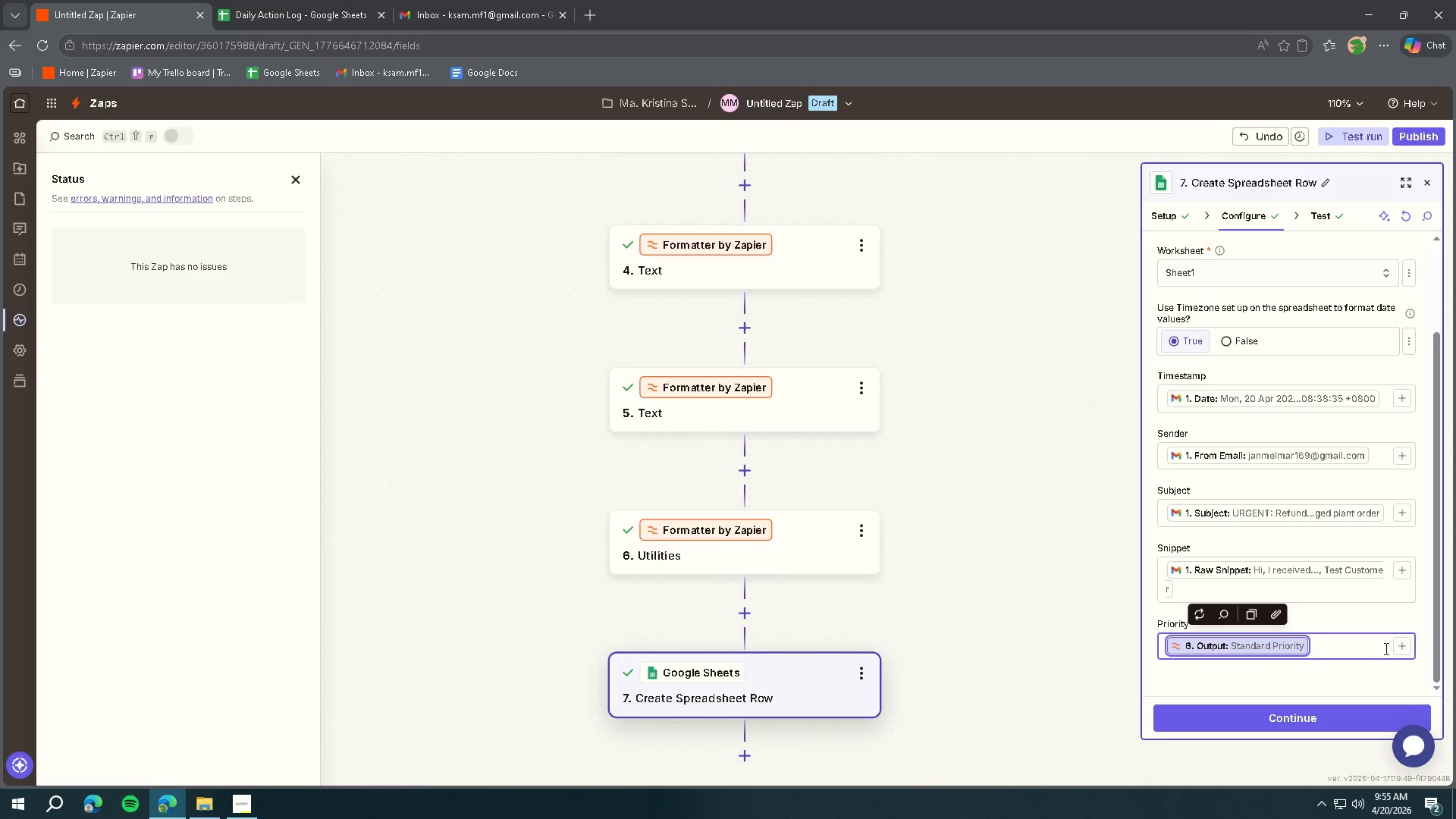 
left_click([1405, 646])
 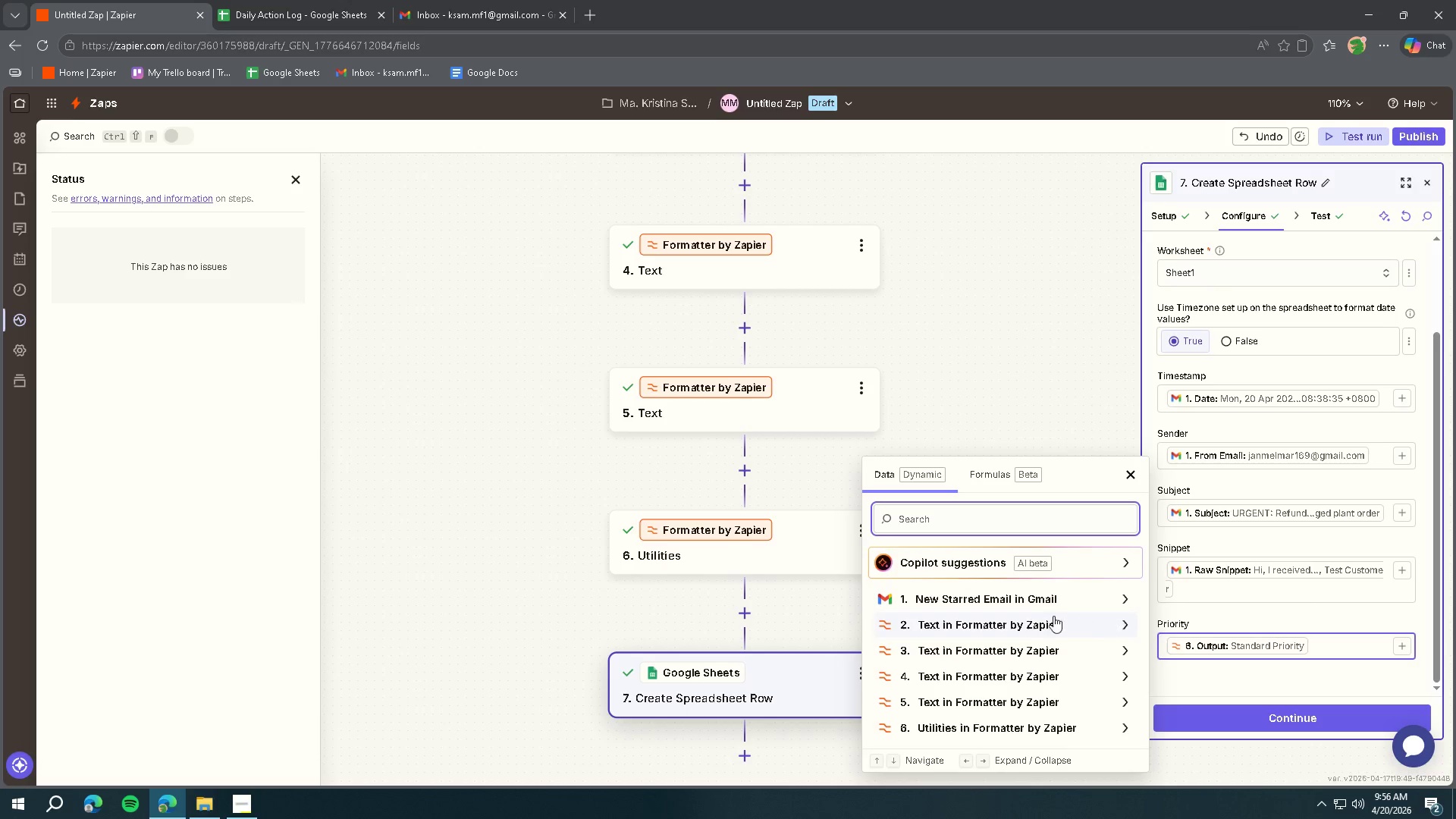 
left_click([1037, 617])
 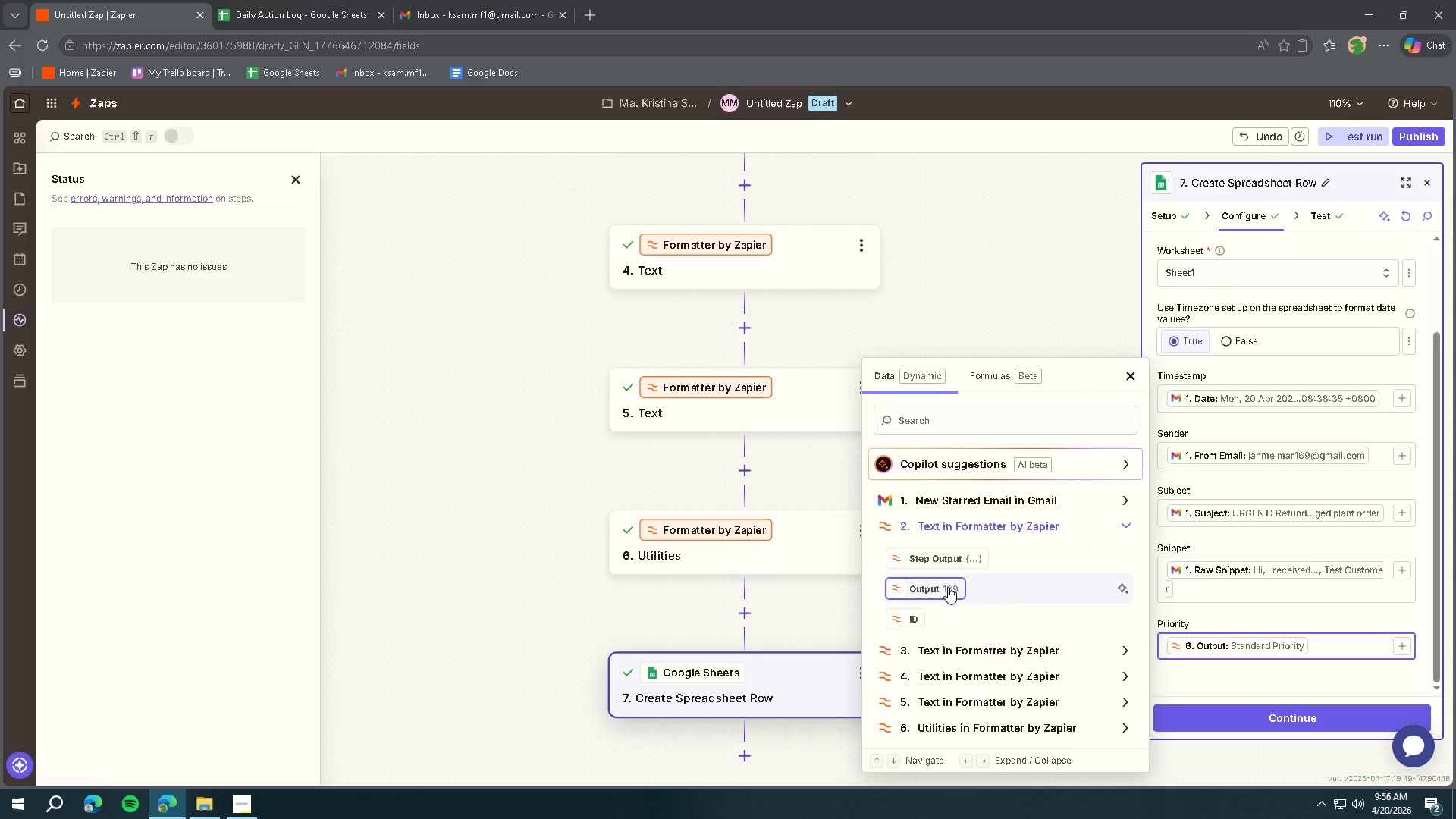 
left_click([934, 588])
 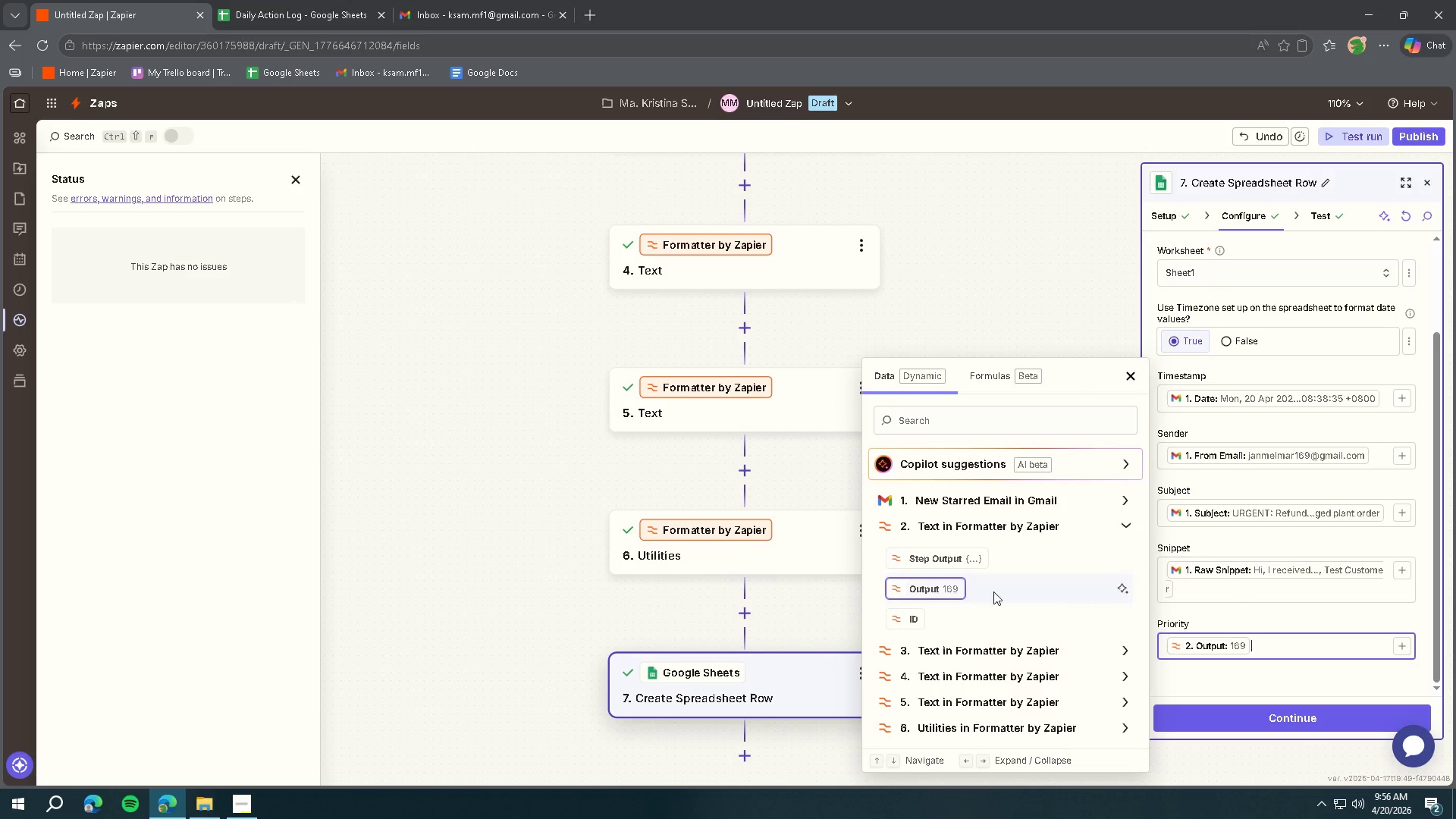 
left_click([945, 582])
 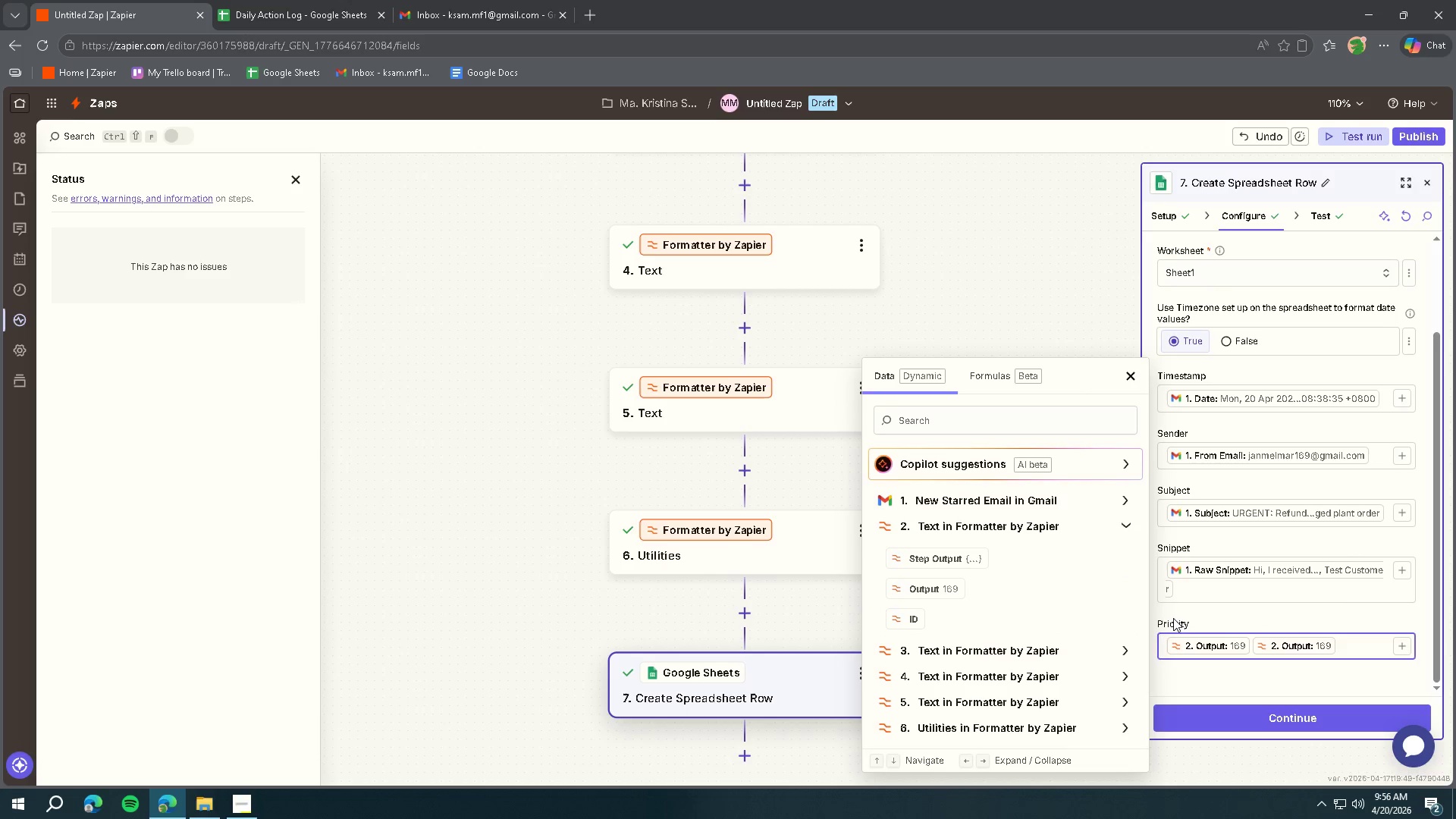 
scroll: coordinate [1031, 629], scroll_direction: down, amount: 2.0
 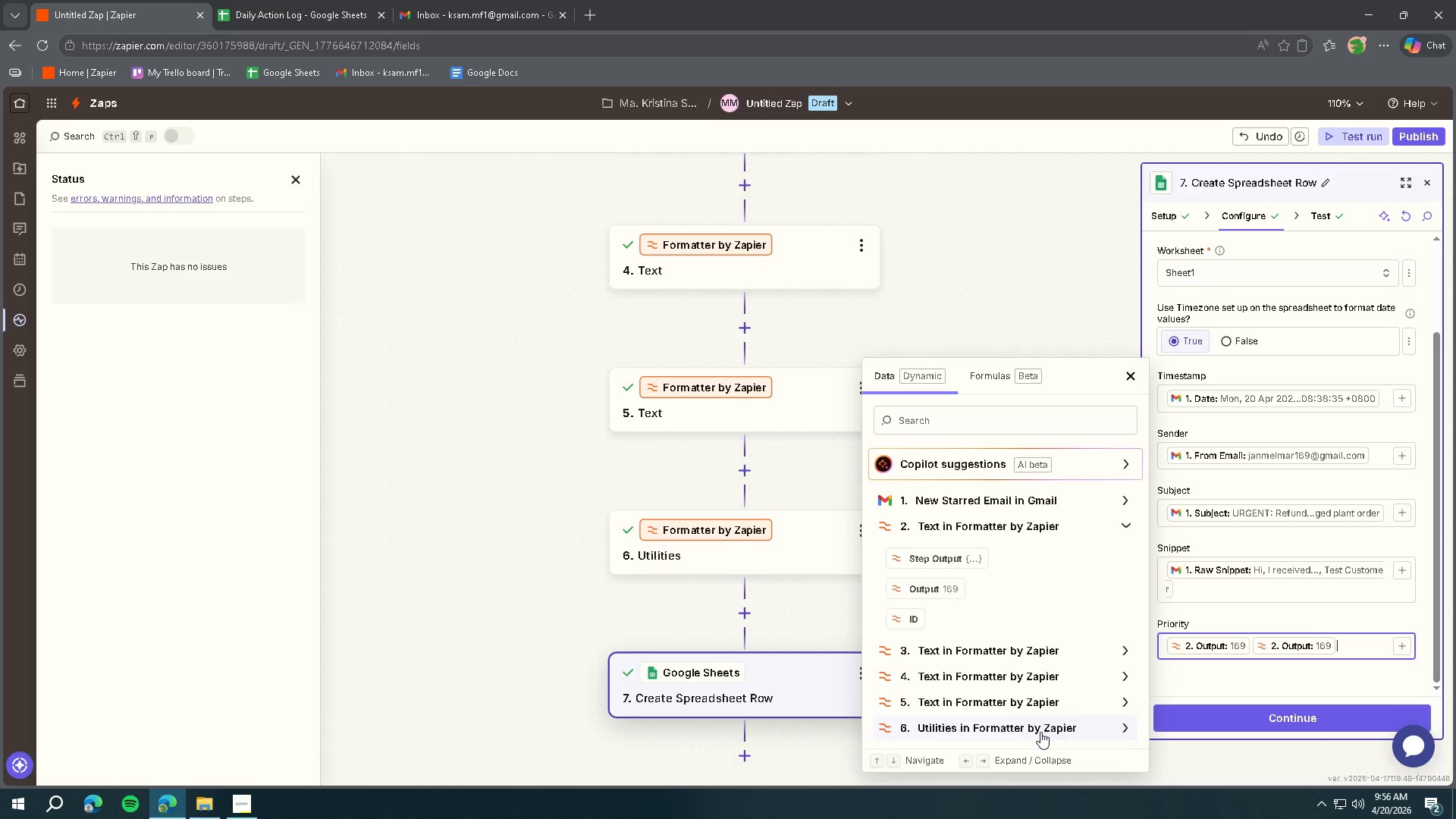 
wait(6.0)
 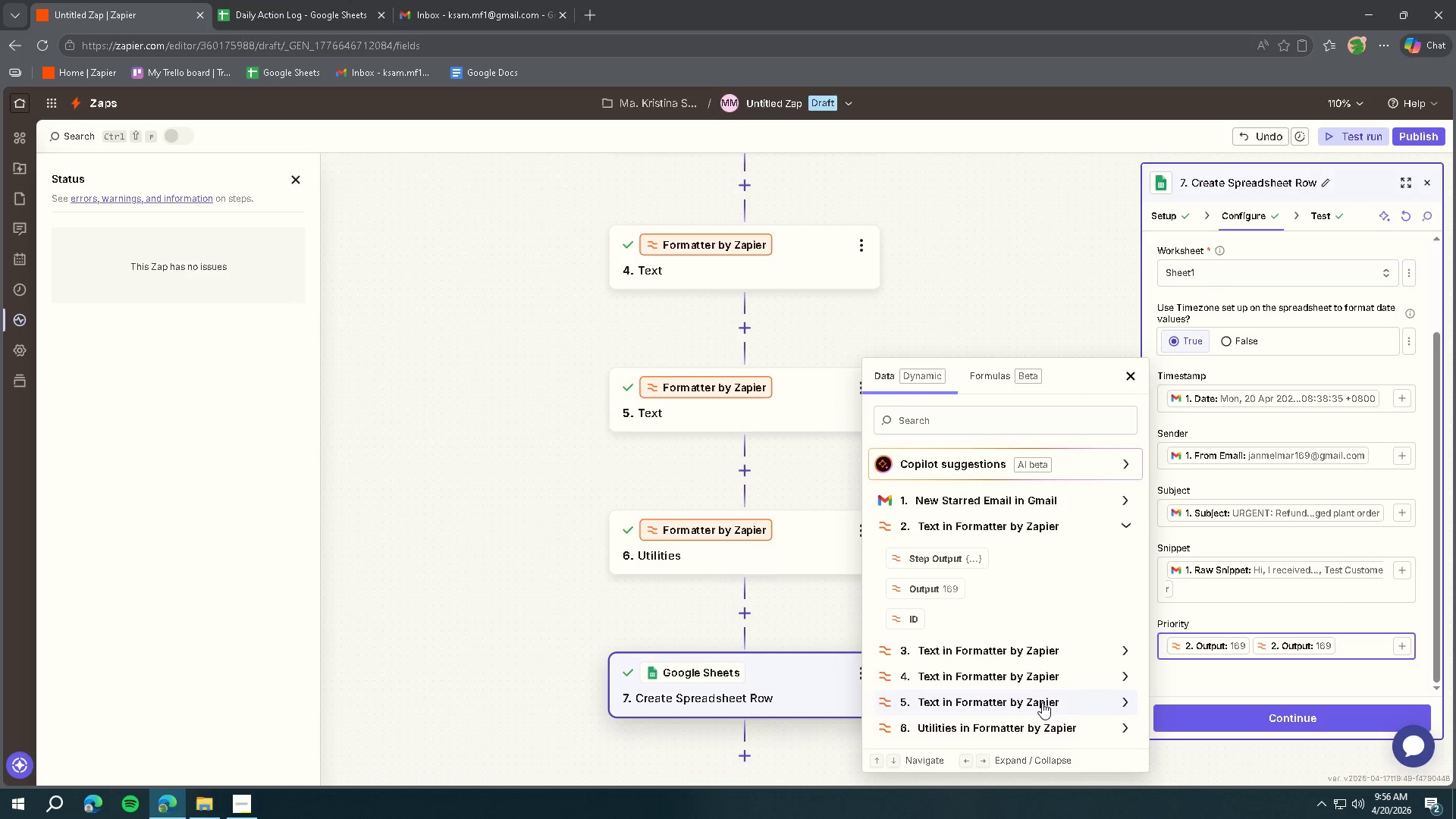 
left_click([1041, 728])
 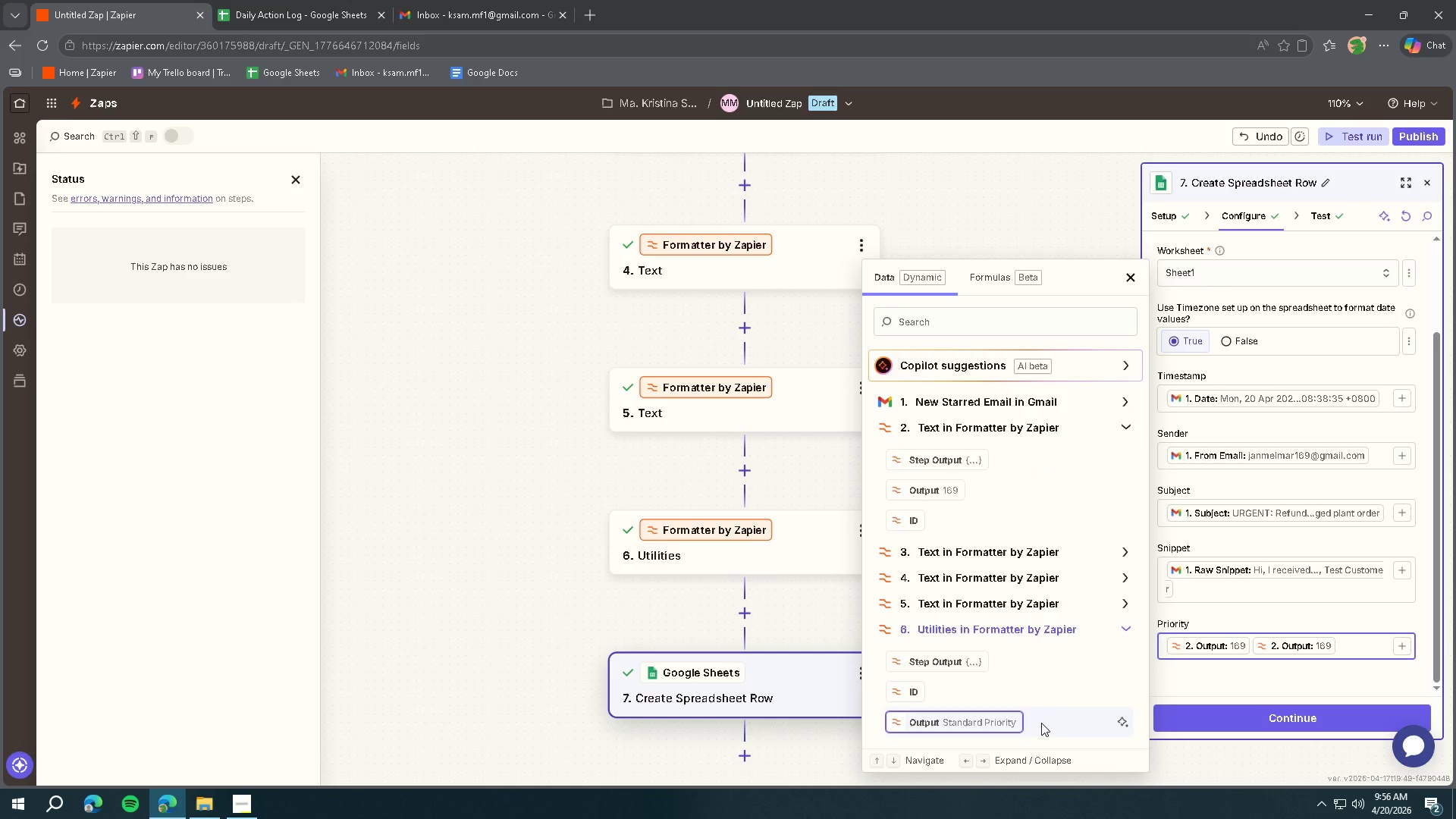 
mouse_move([1026, 654])
 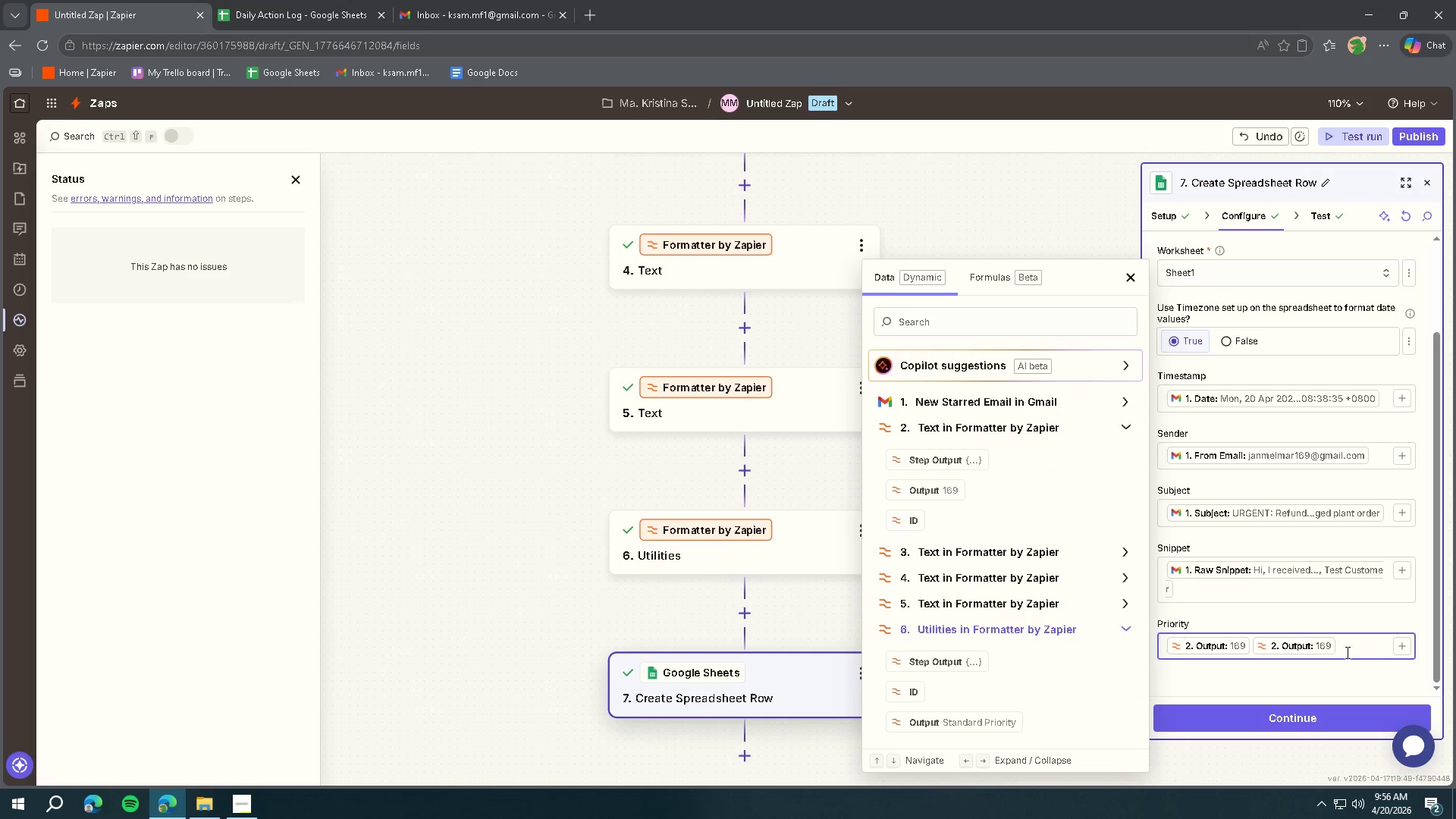 
left_click([1355, 651])
 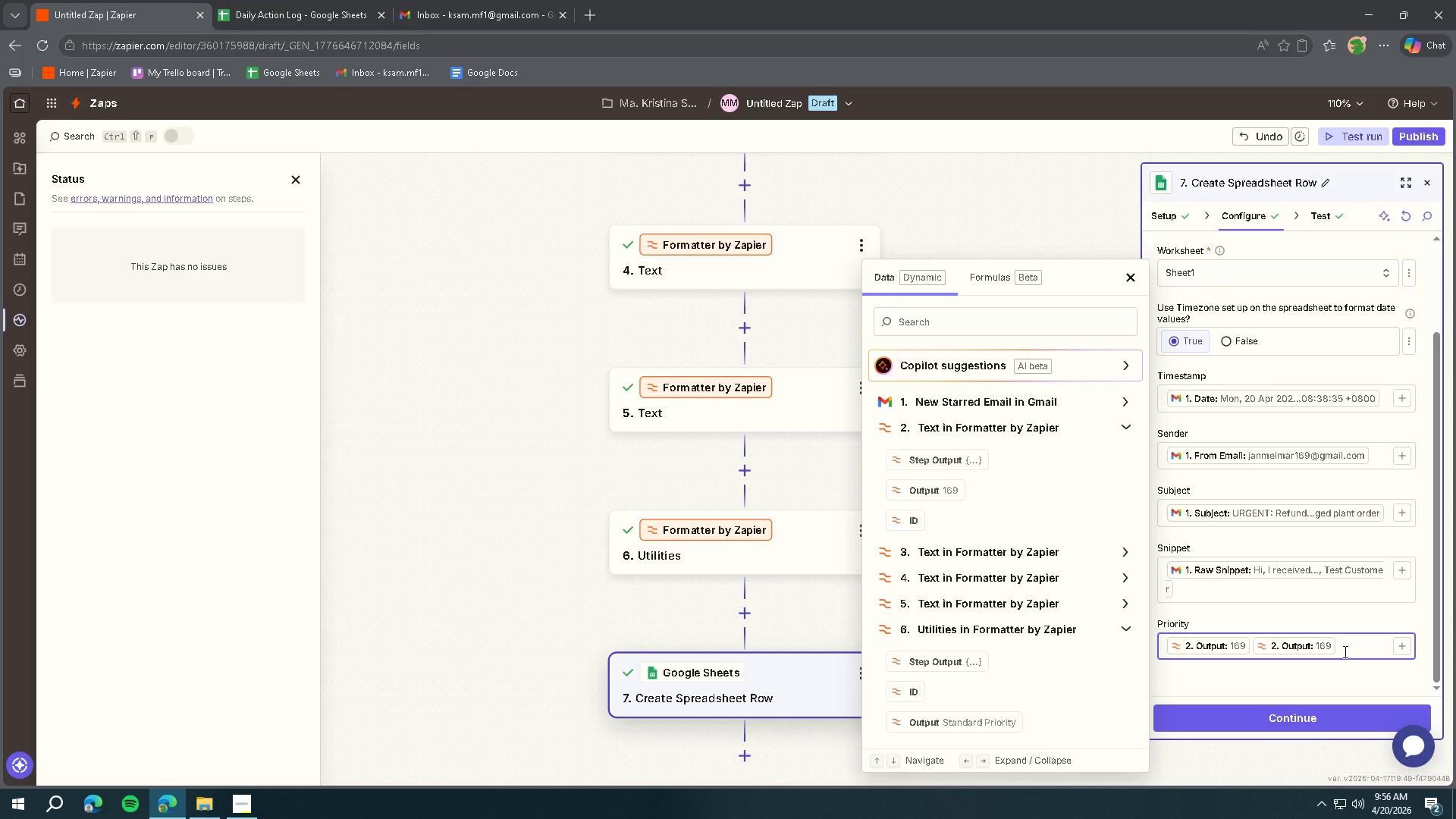 
key(Backspace)
 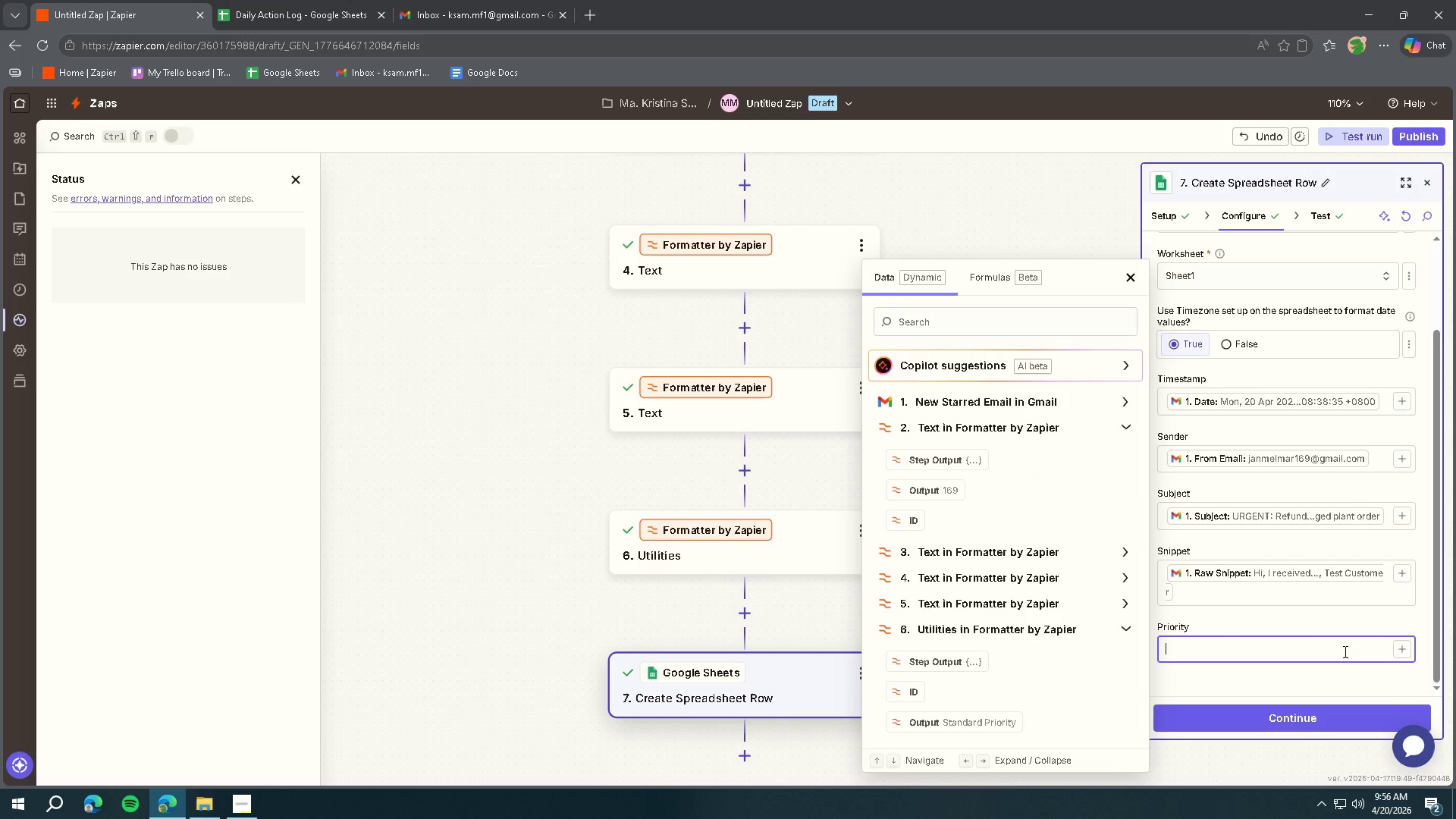 
key(Backspace)
 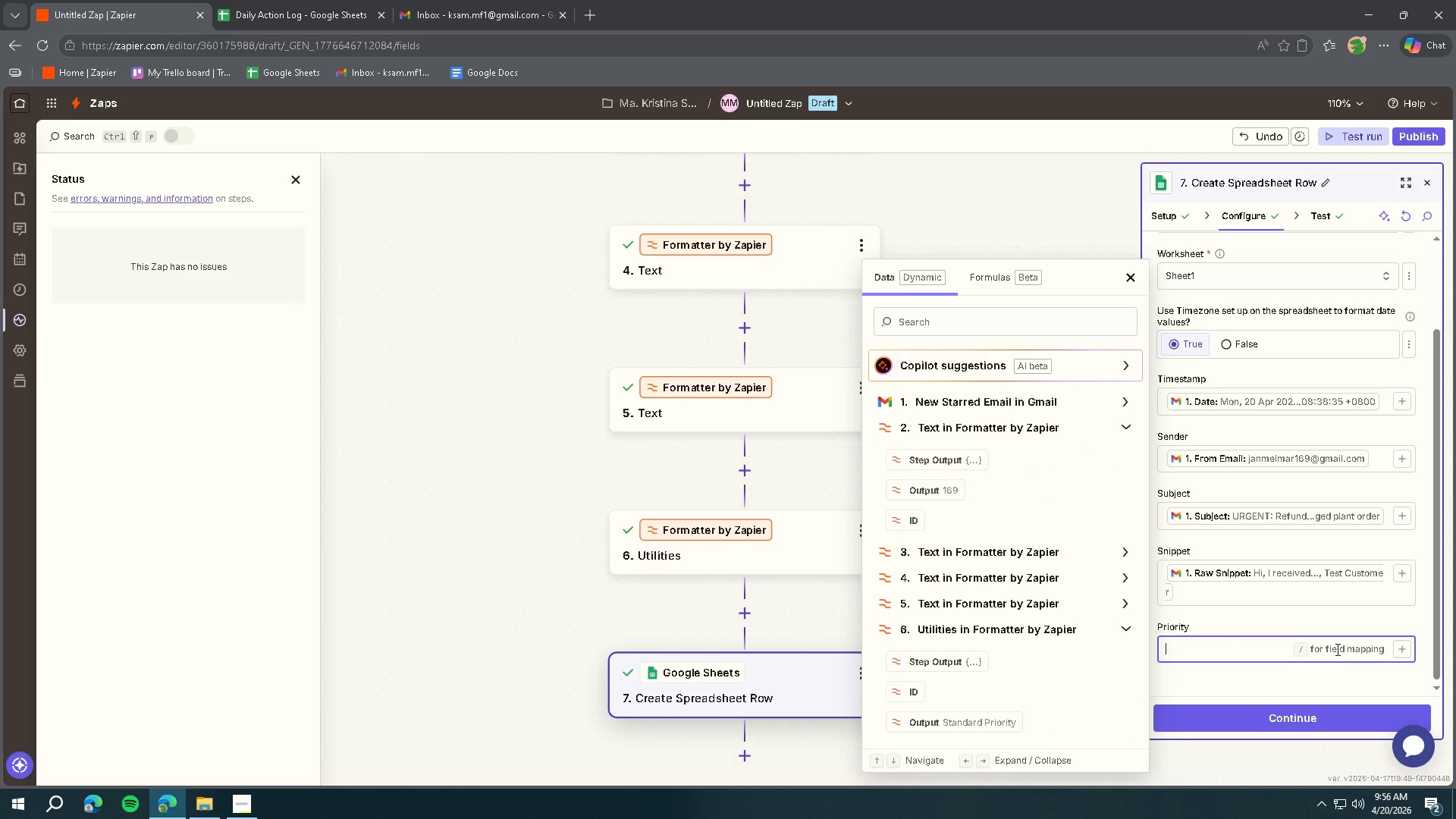 
left_click([1293, 628])
 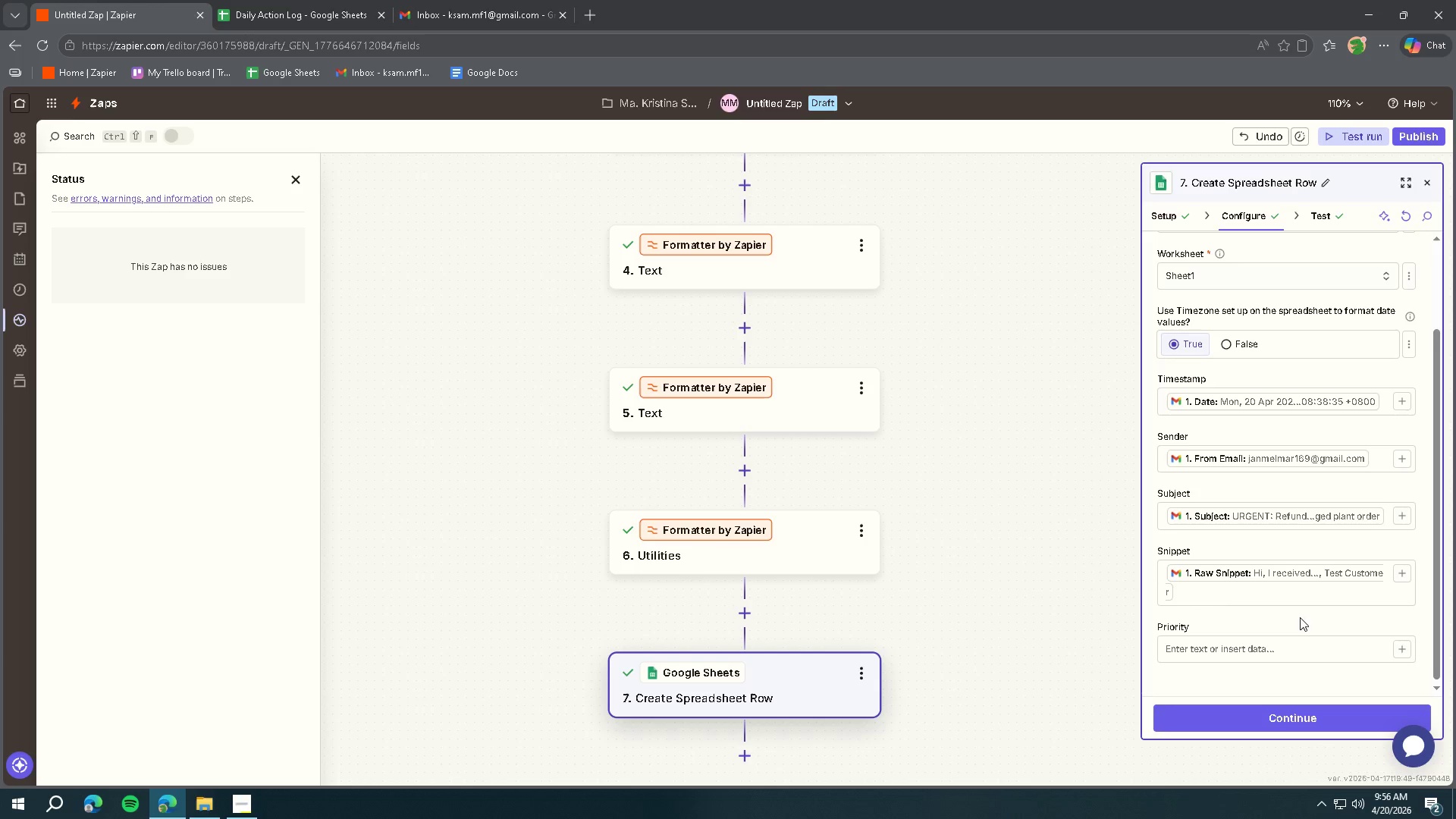 
scroll: coordinate [1297, 608], scroll_direction: down, amount: 3.0
 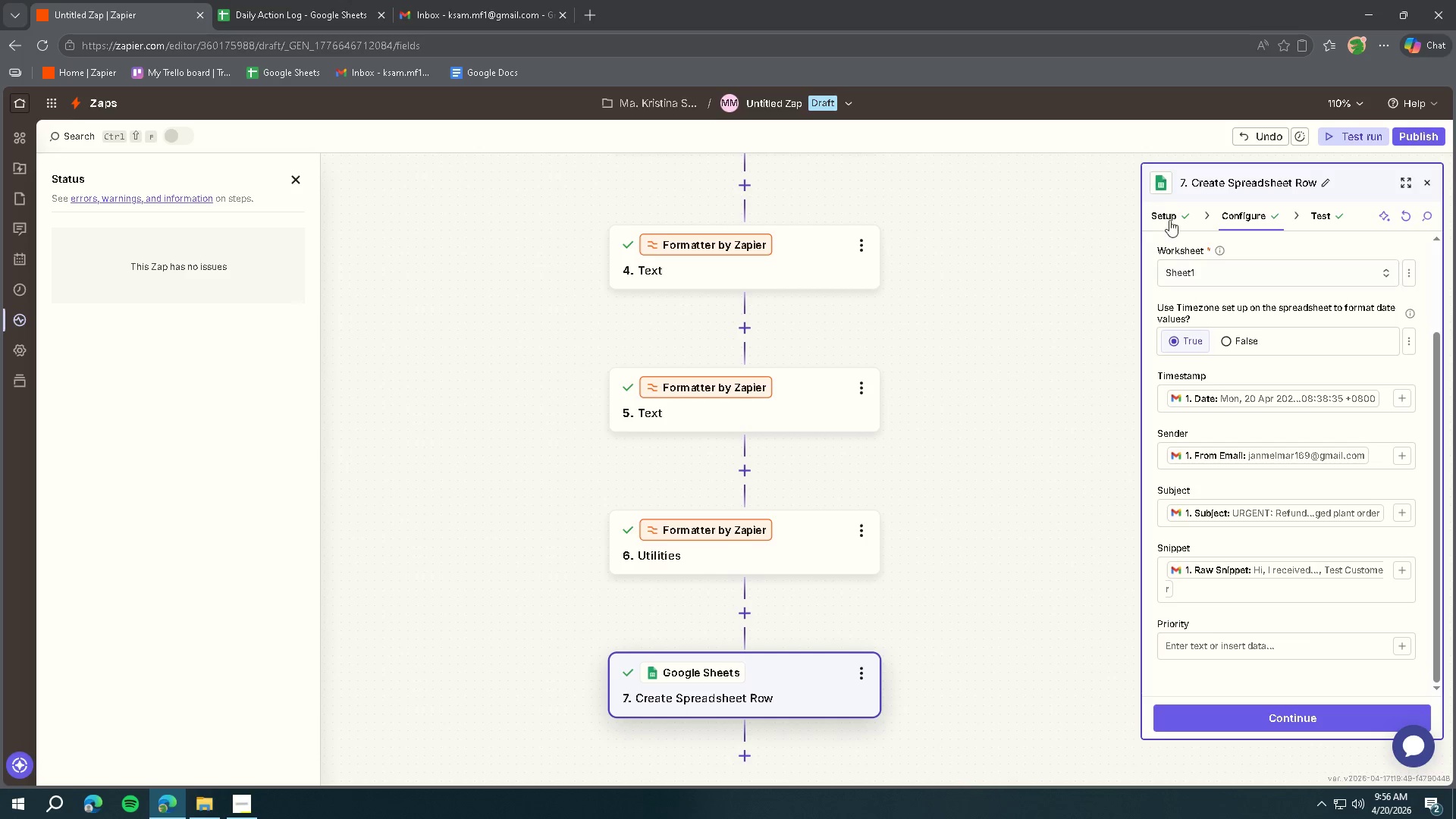 
left_click([808, 540])
 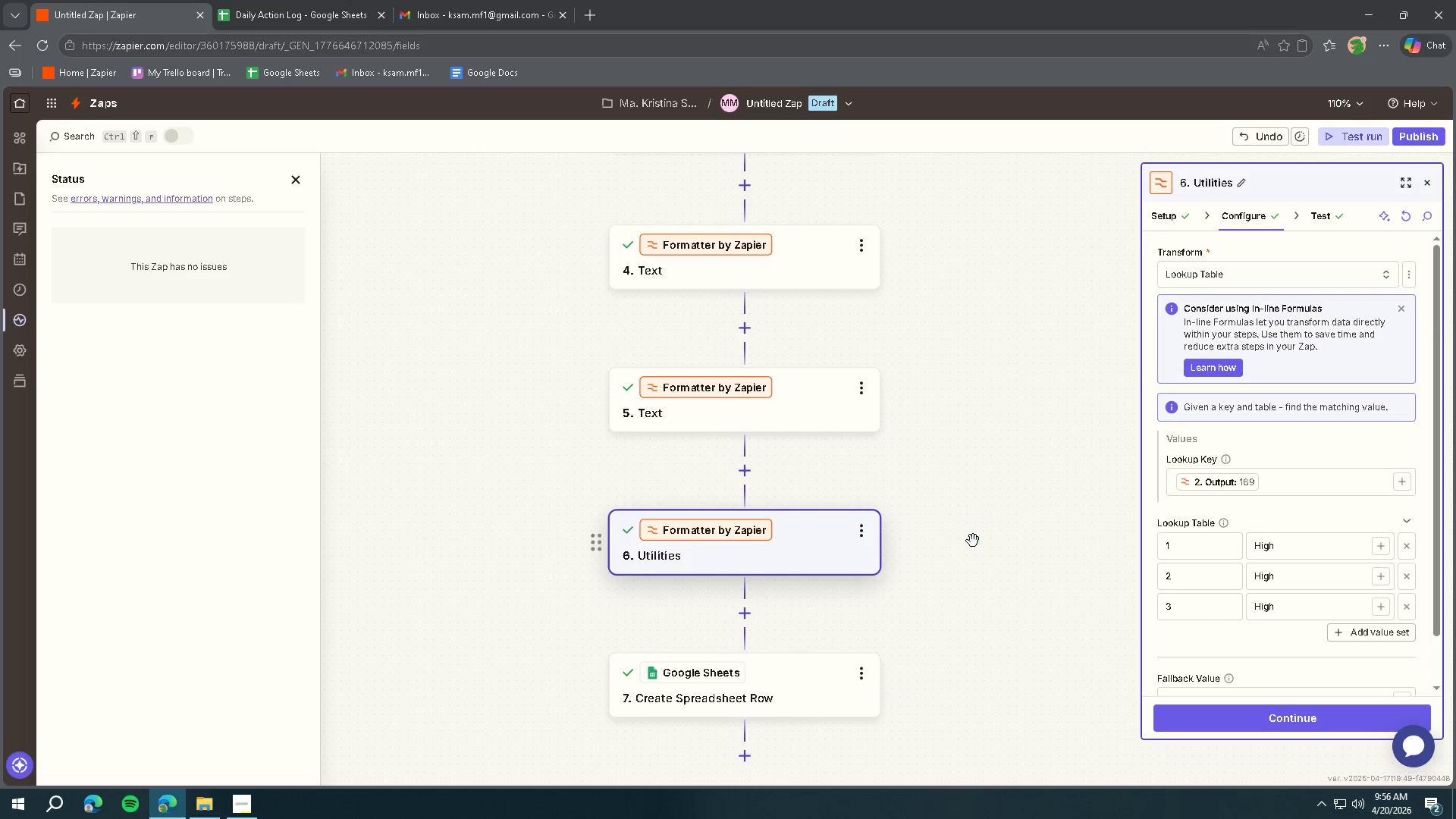 
scroll: coordinate [1240, 570], scroll_direction: down, amount: 5.0
 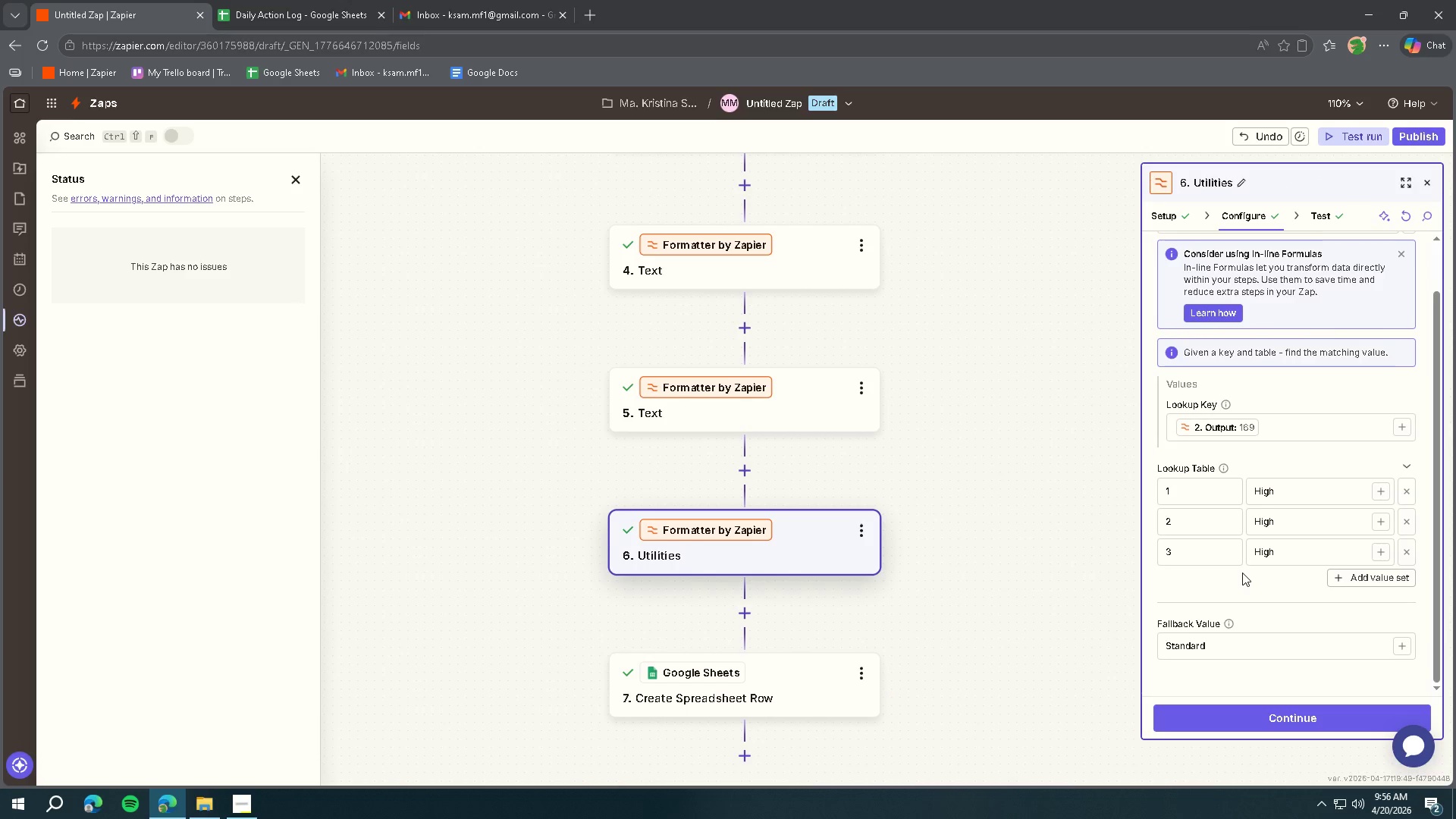 
scroll: coordinate [1242, 573], scroll_direction: up, amount: 2.0
 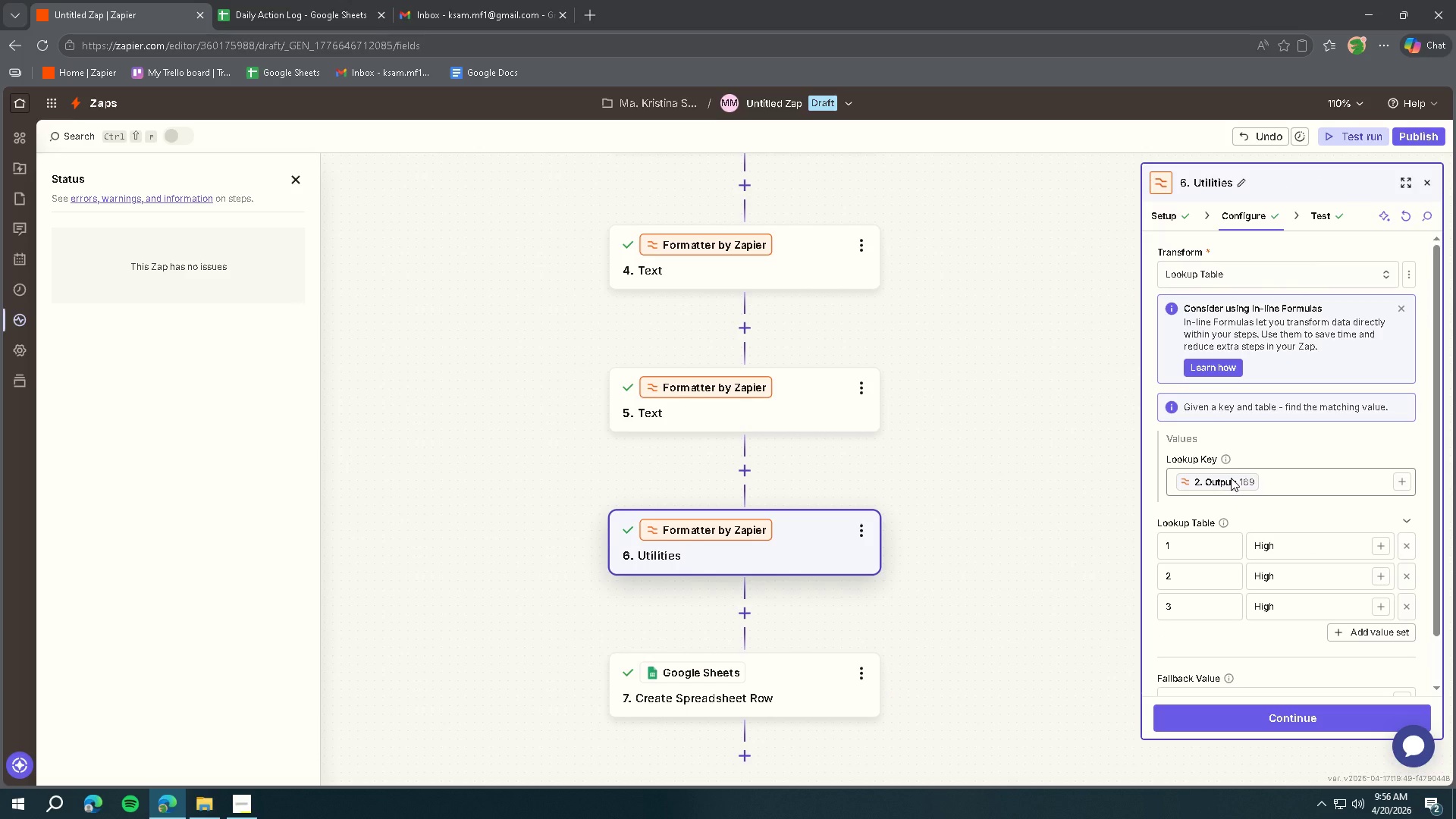 
left_click([1306, 479])
 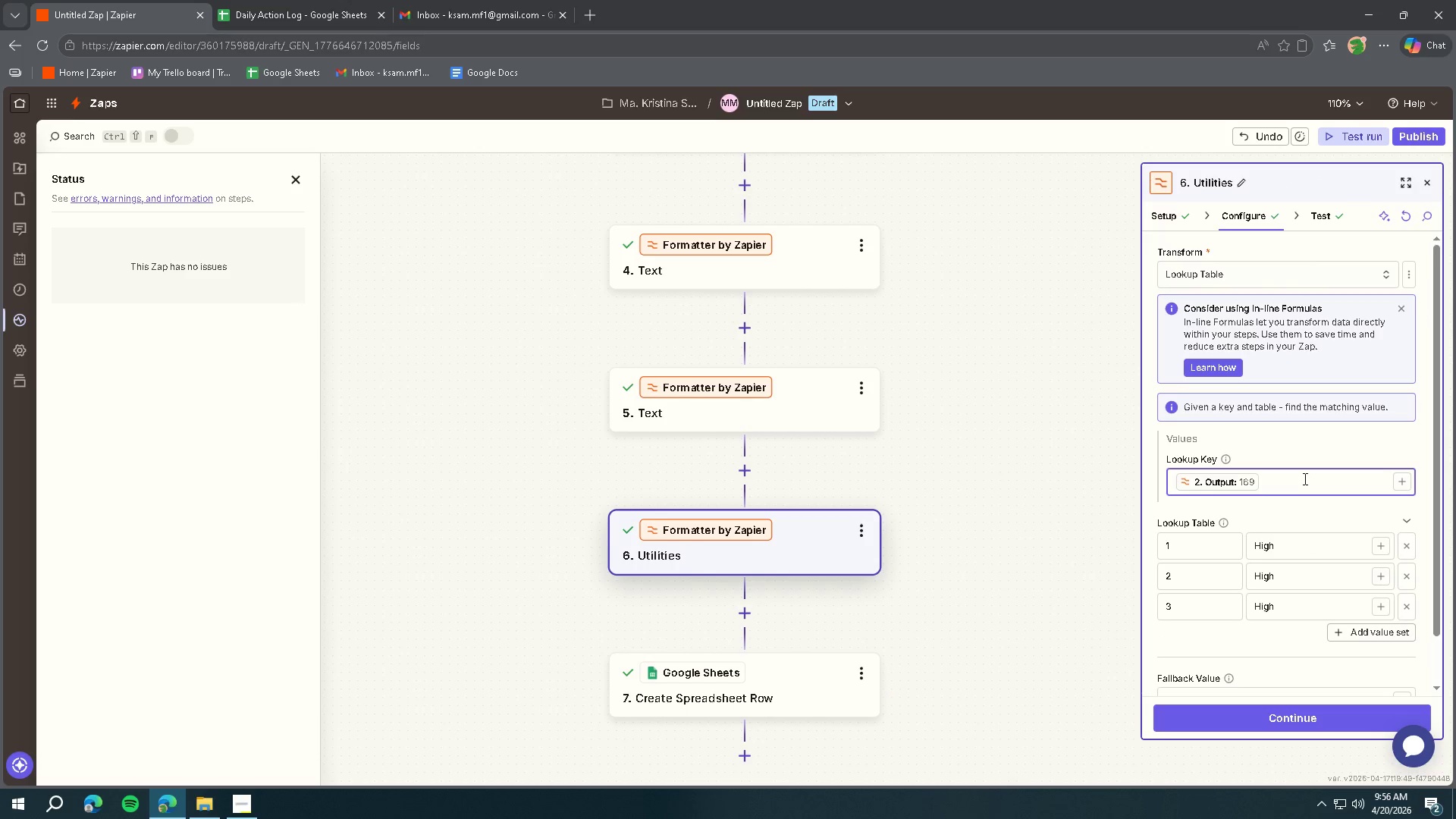 
key(Backspace)
 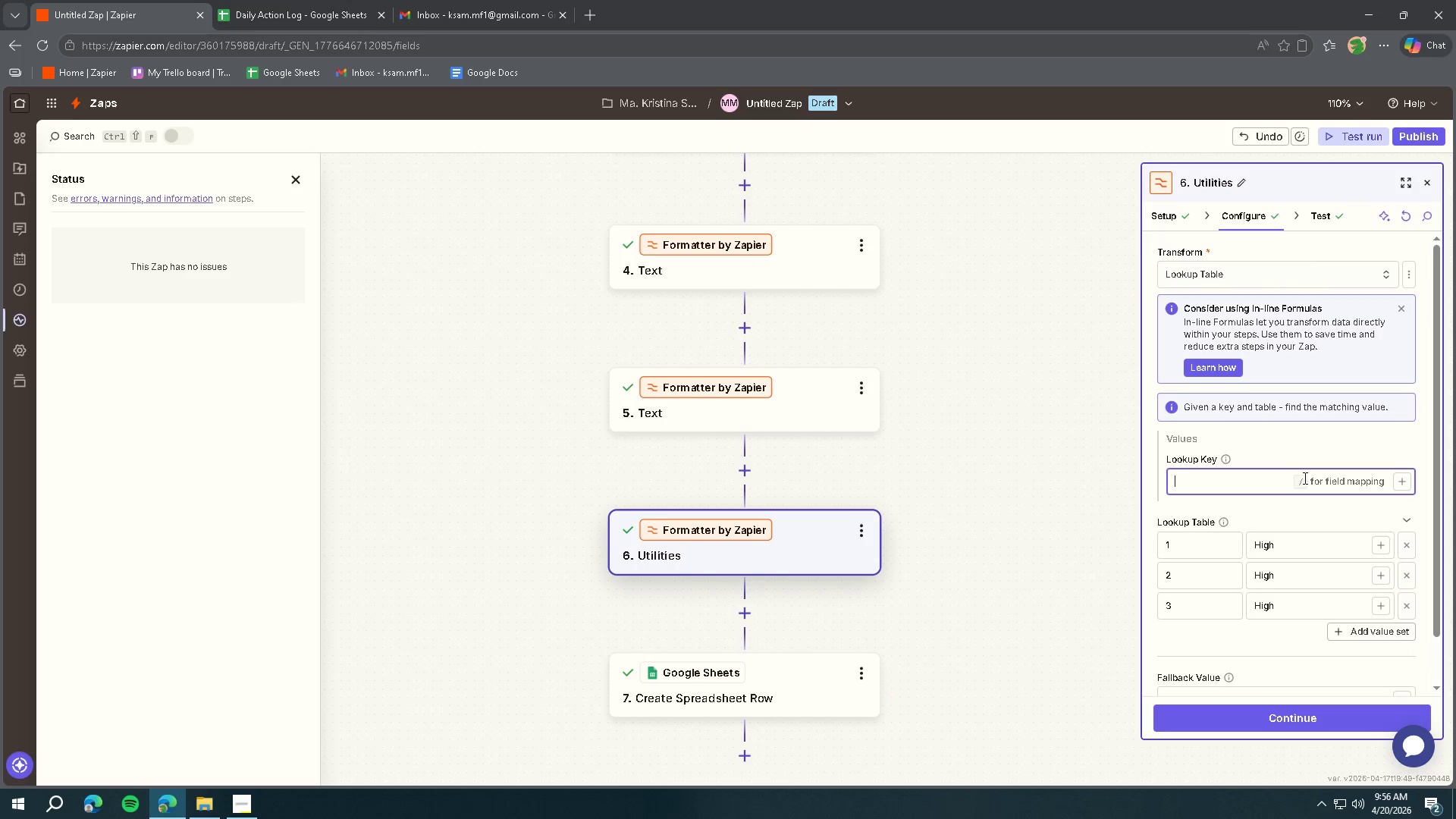 
key(Backspace)
 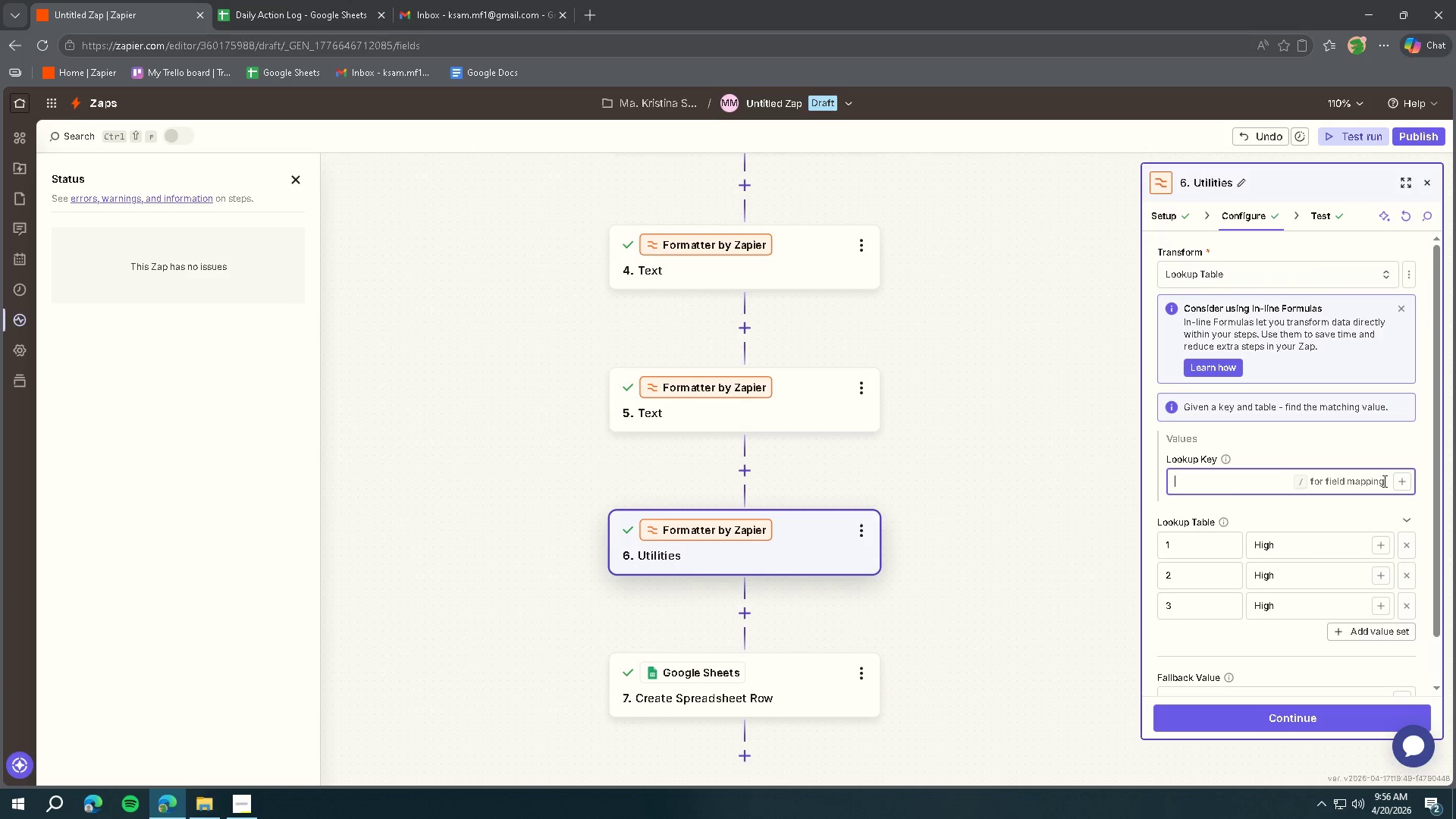 
left_click([1407, 484])
 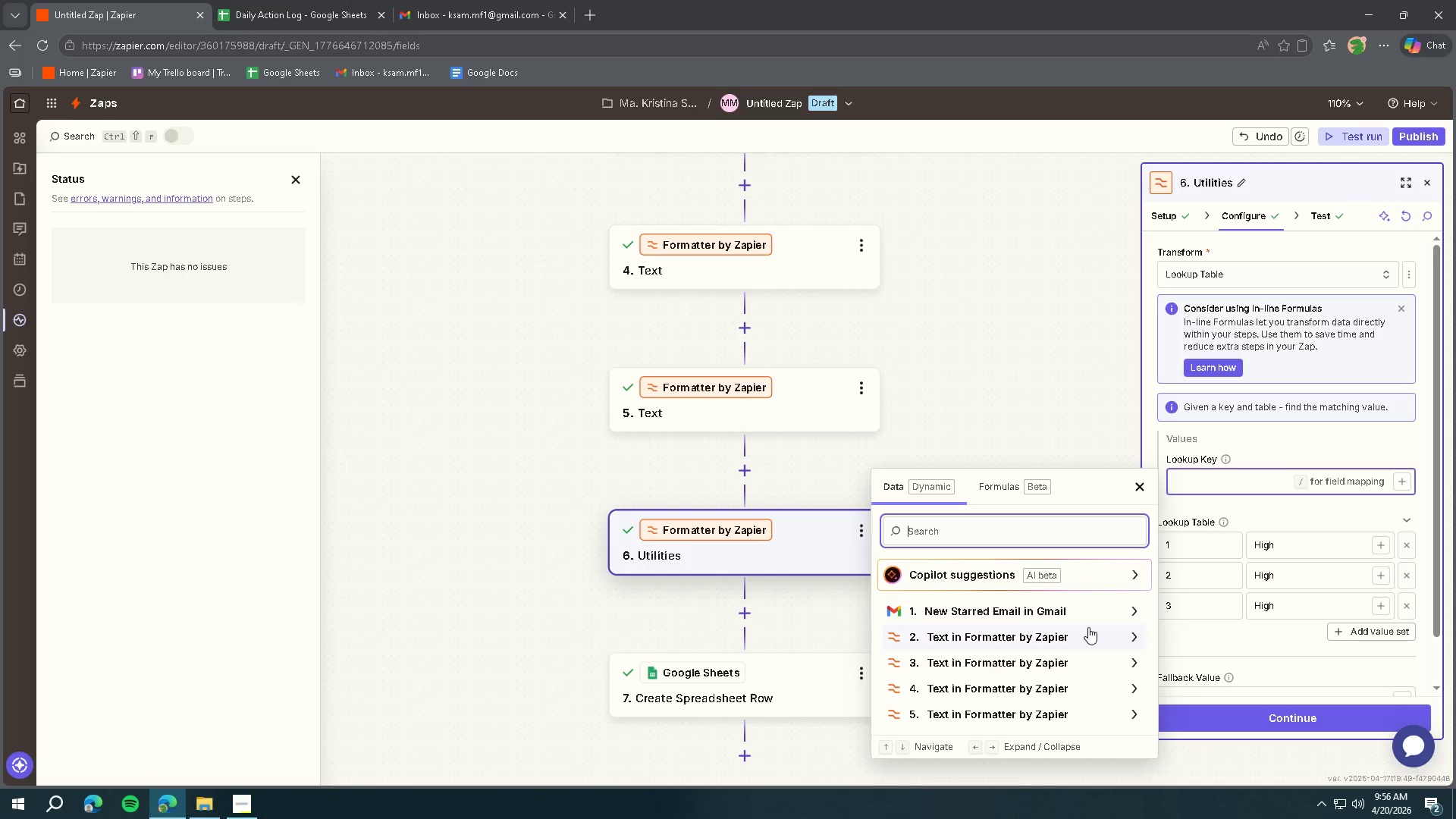 
mouse_move([1037, 629])
 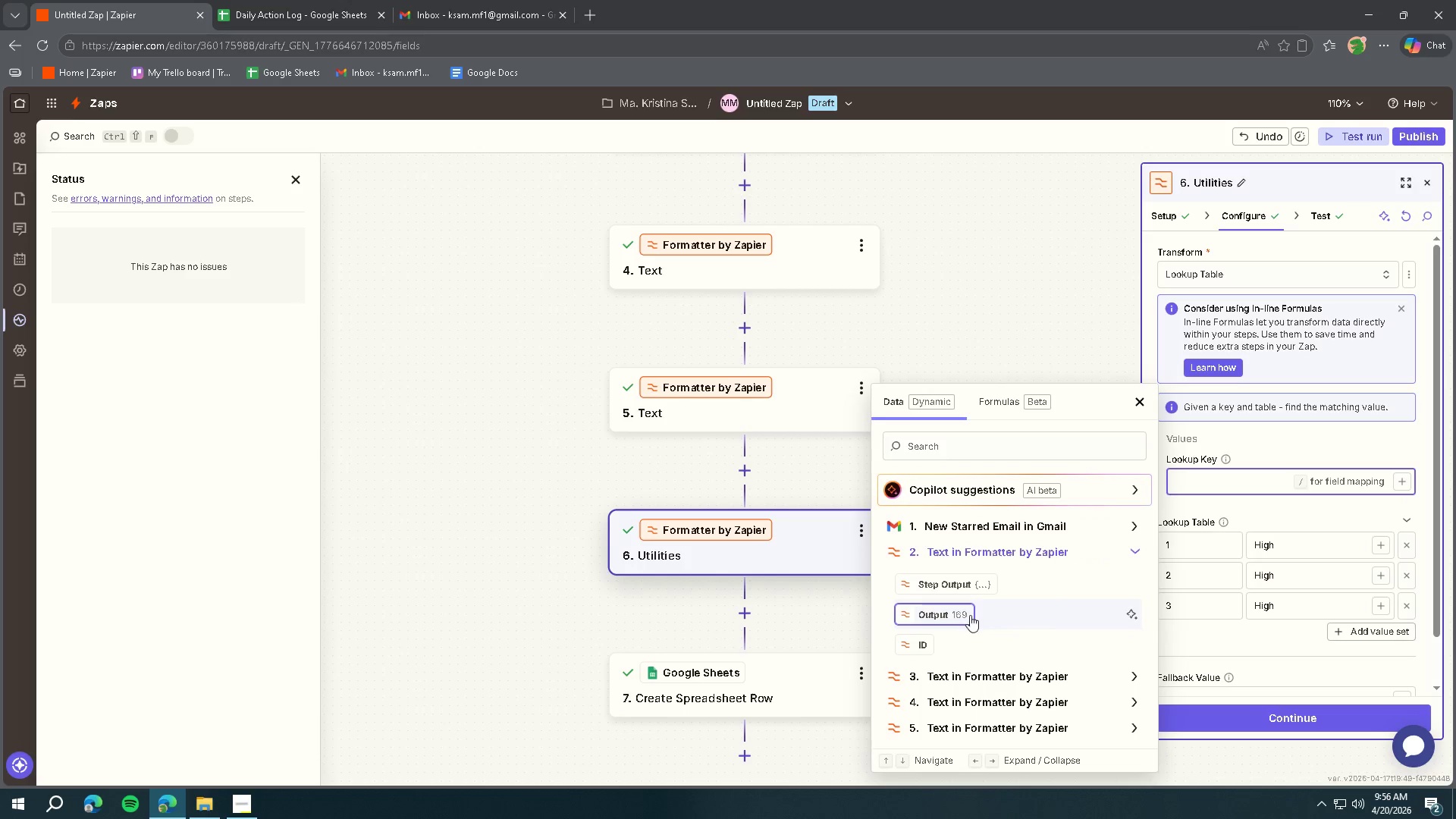 
left_click([962, 615])
 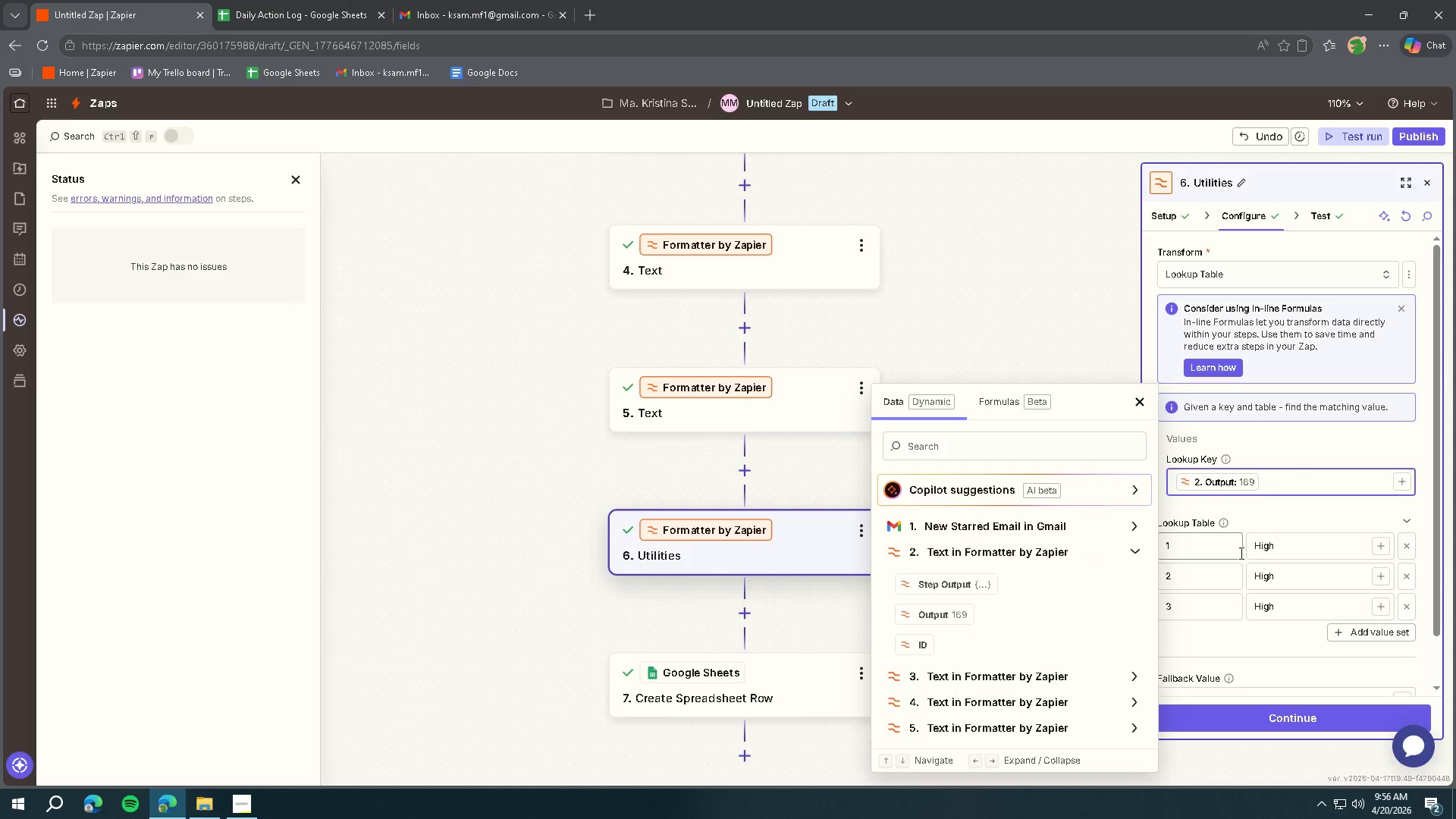 
left_click([1284, 514])
 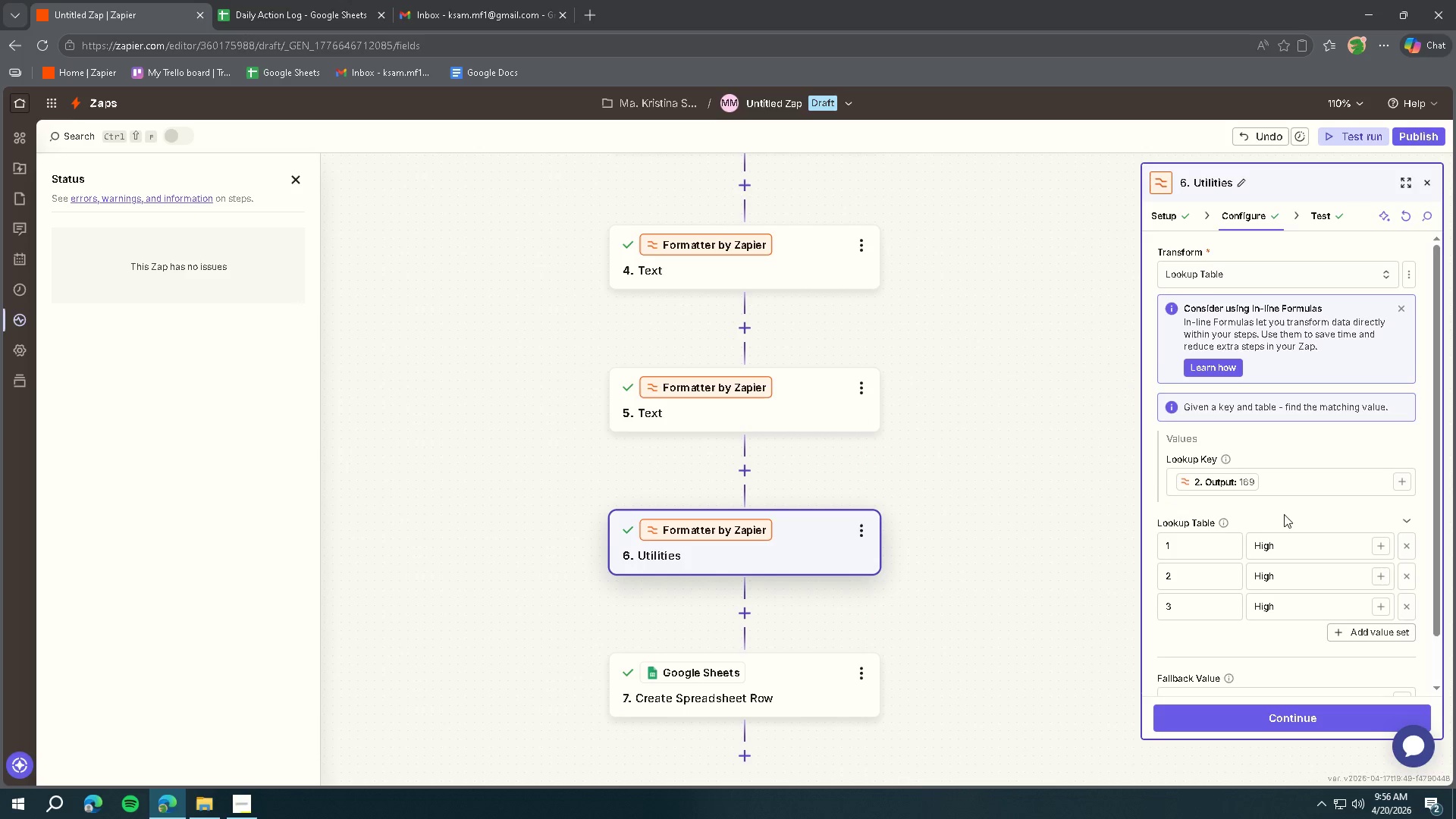 
scroll: coordinate [1284, 514], scroll_direction: down, amount: 3.0
 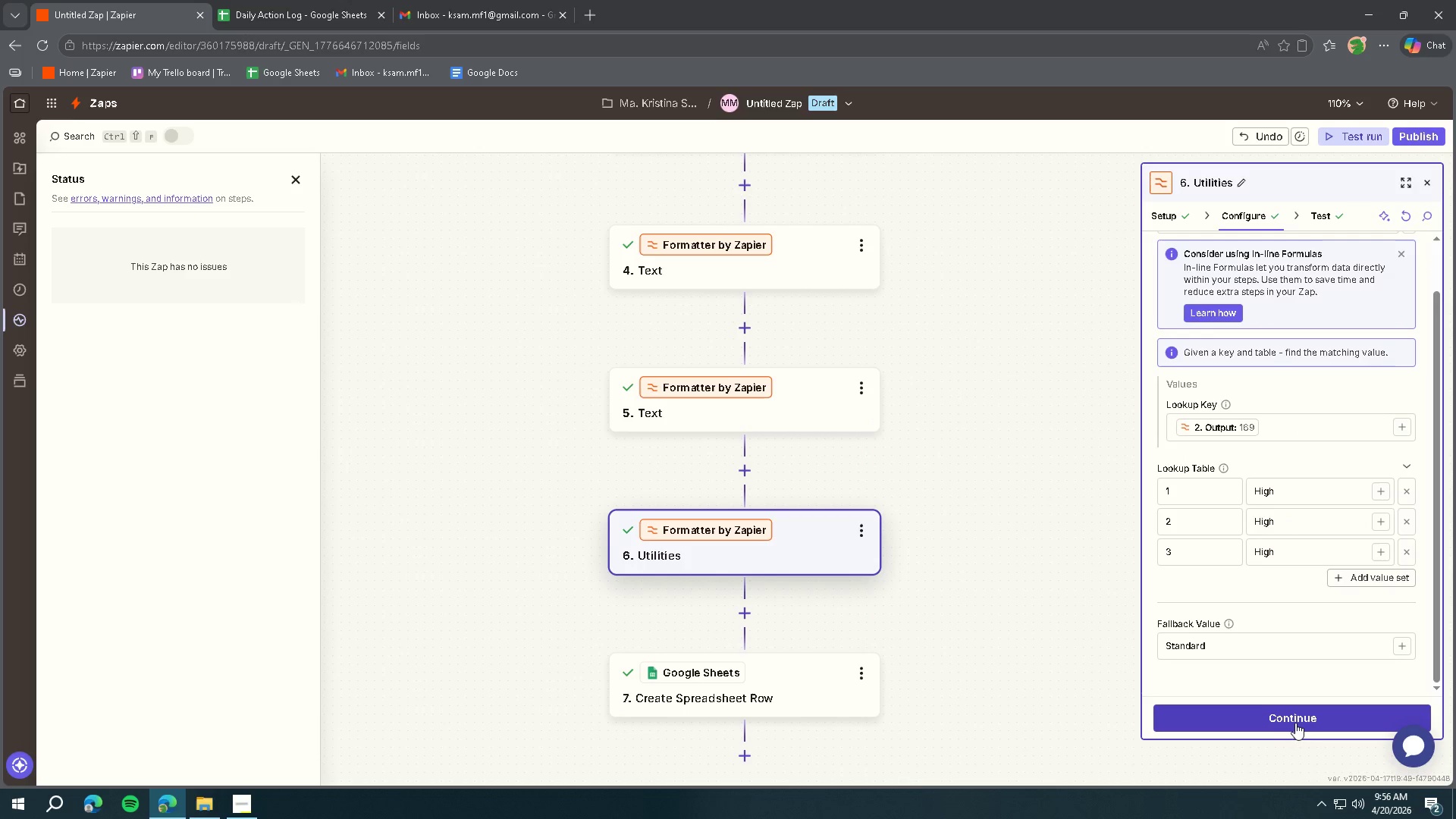 
left_click([1294, 718])
 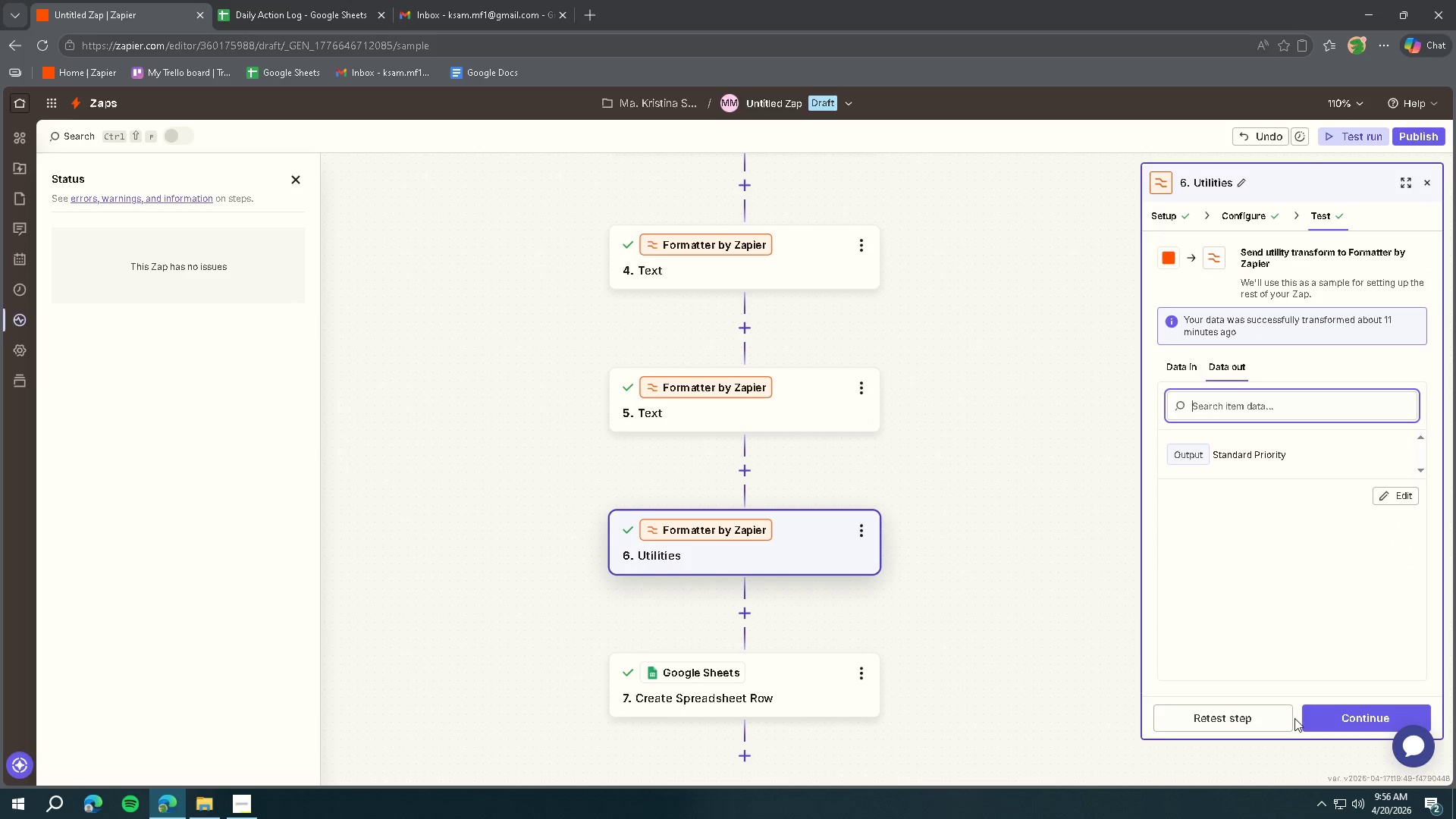 
mouse_move([1304, 483])
 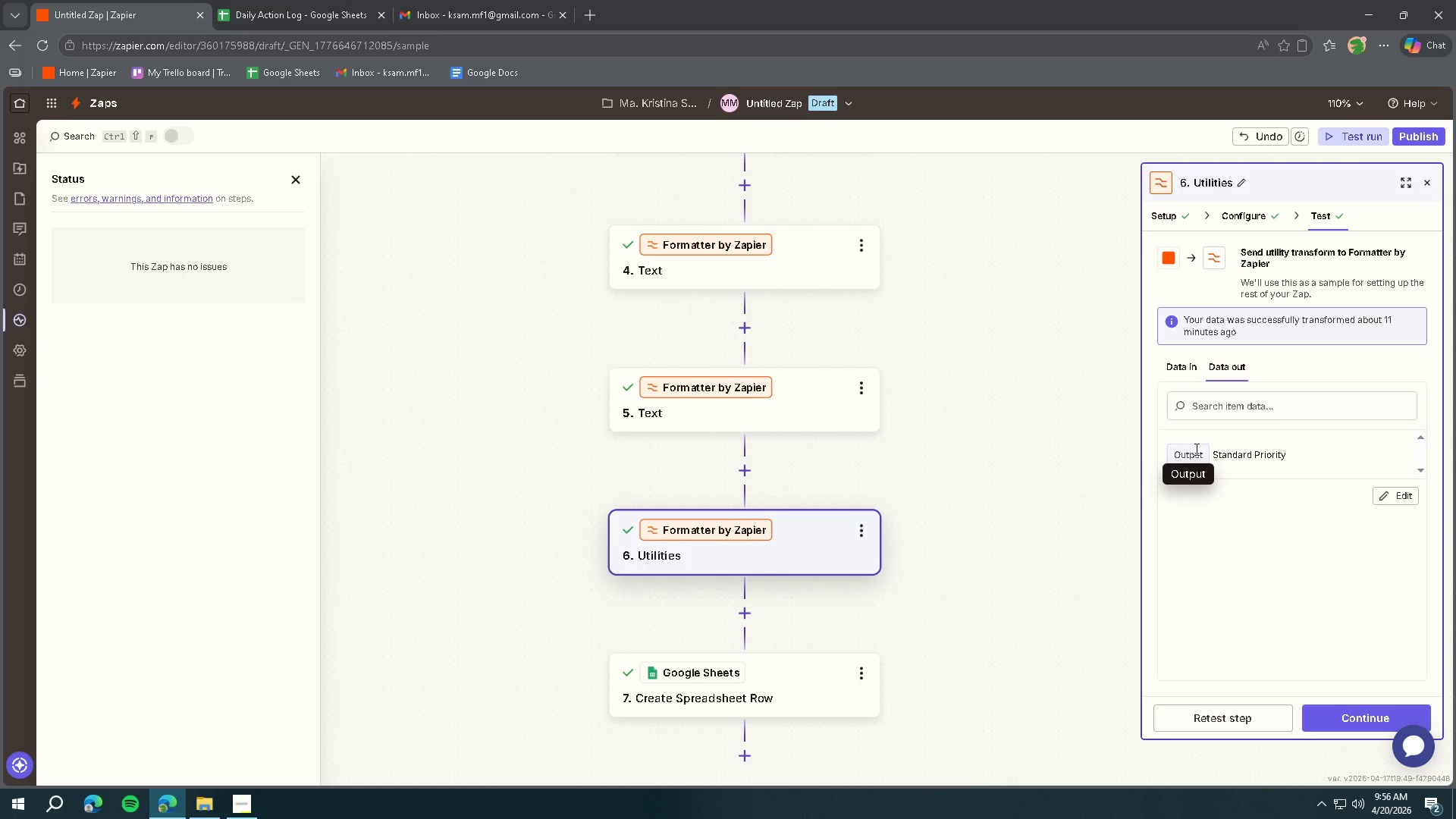 
left_click([1263, 451])
 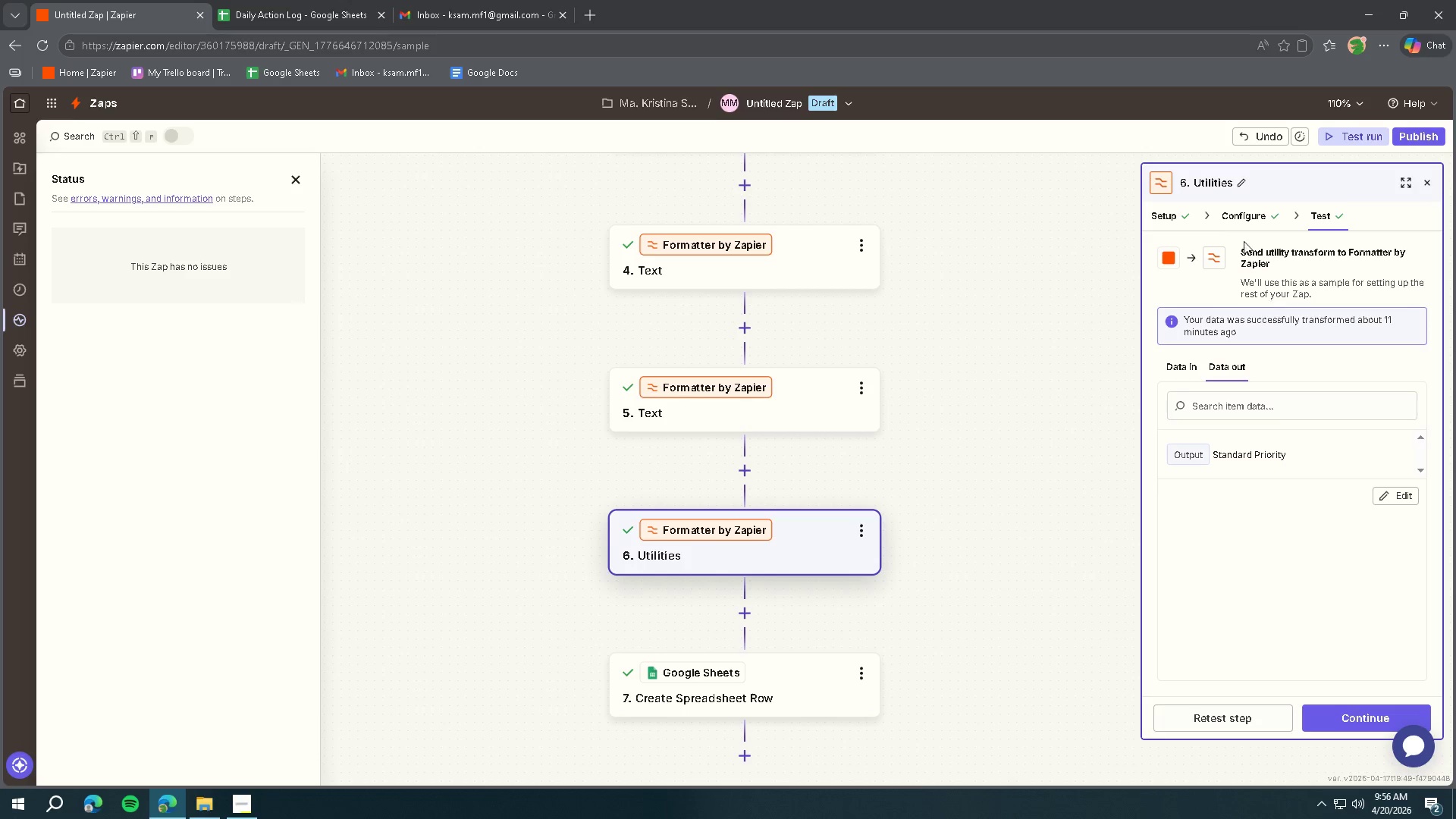 
left_click([1251, 215])
 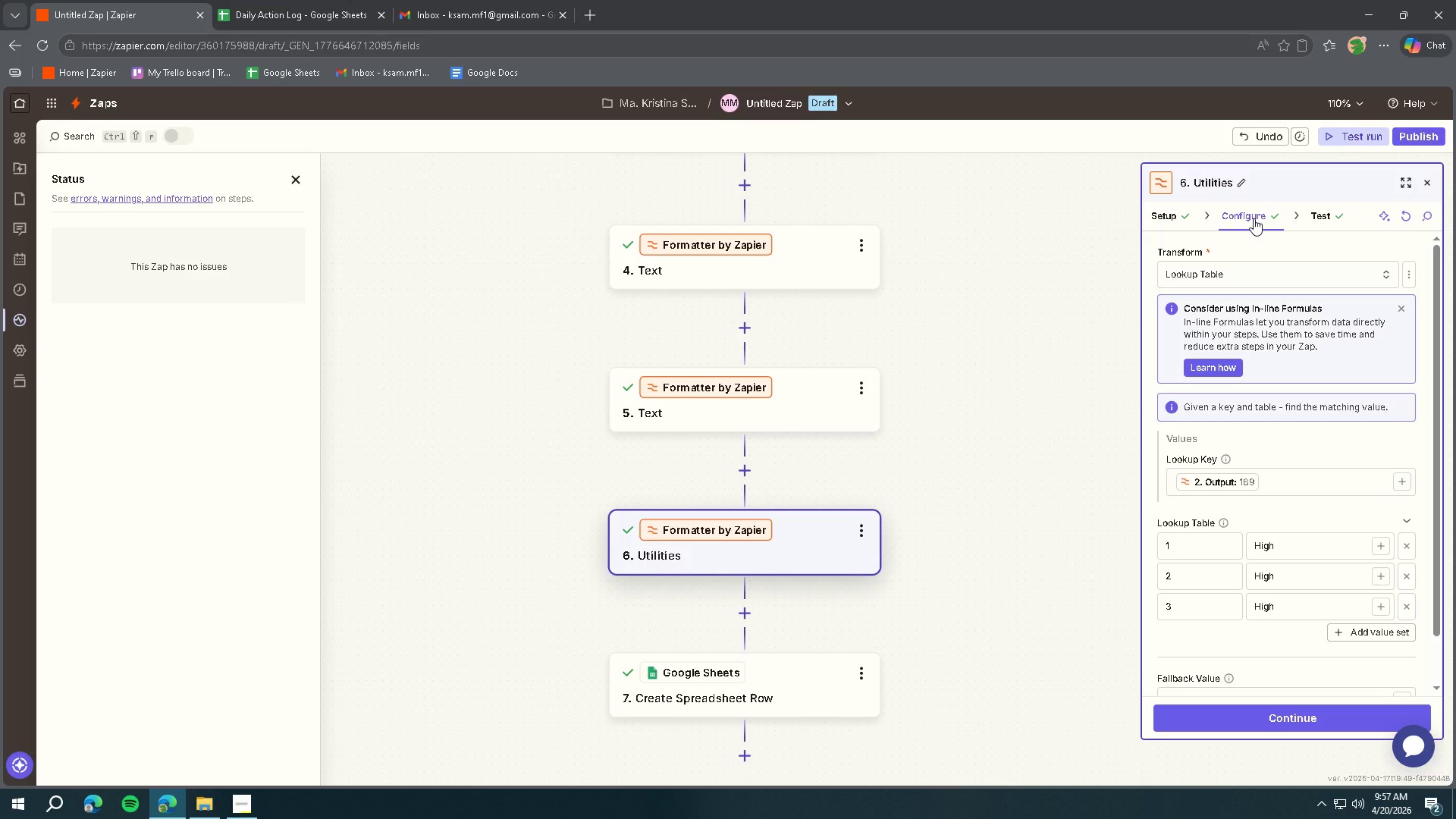 
wait(36.86)
 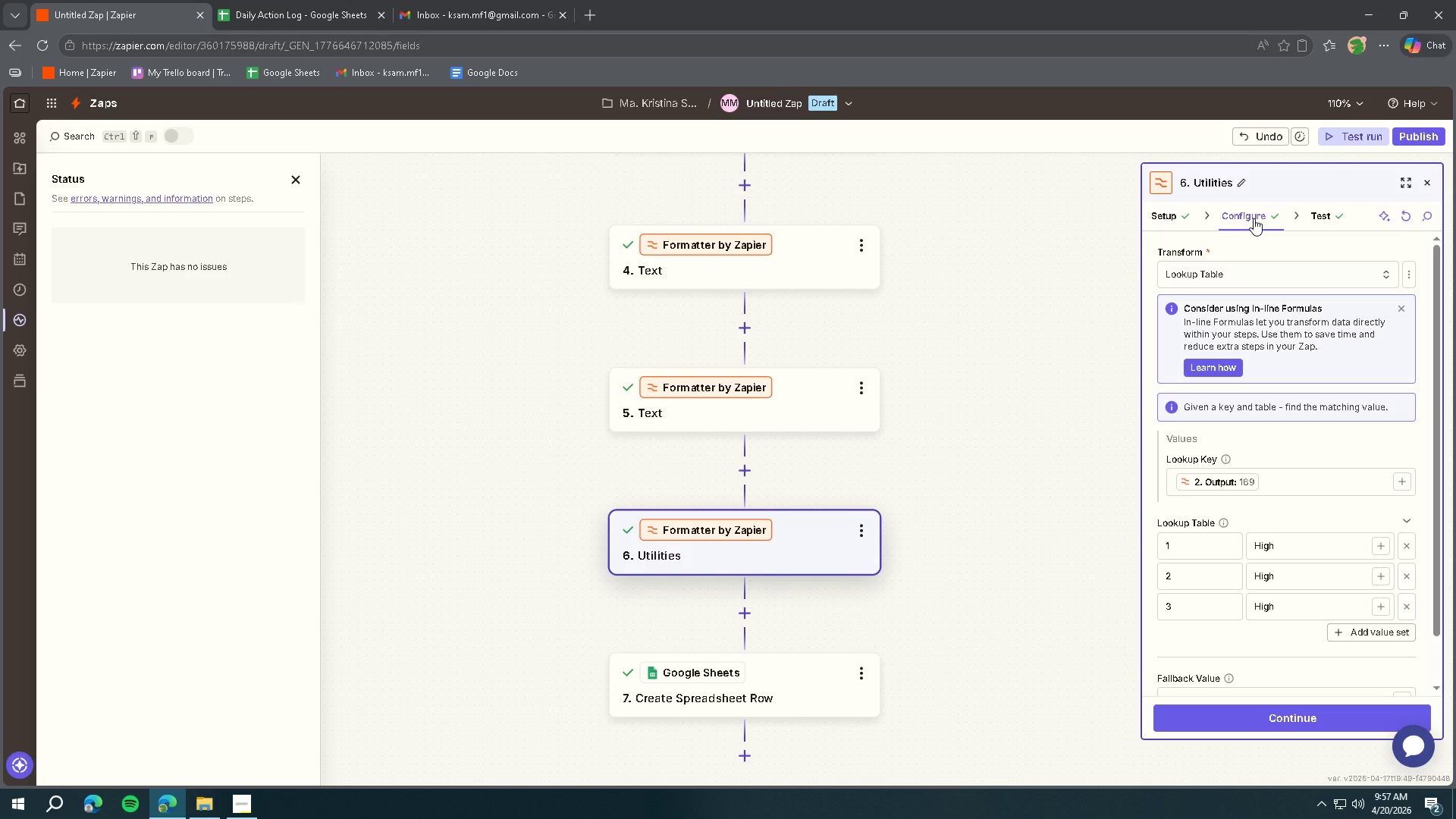 
left_click([796, 684])
 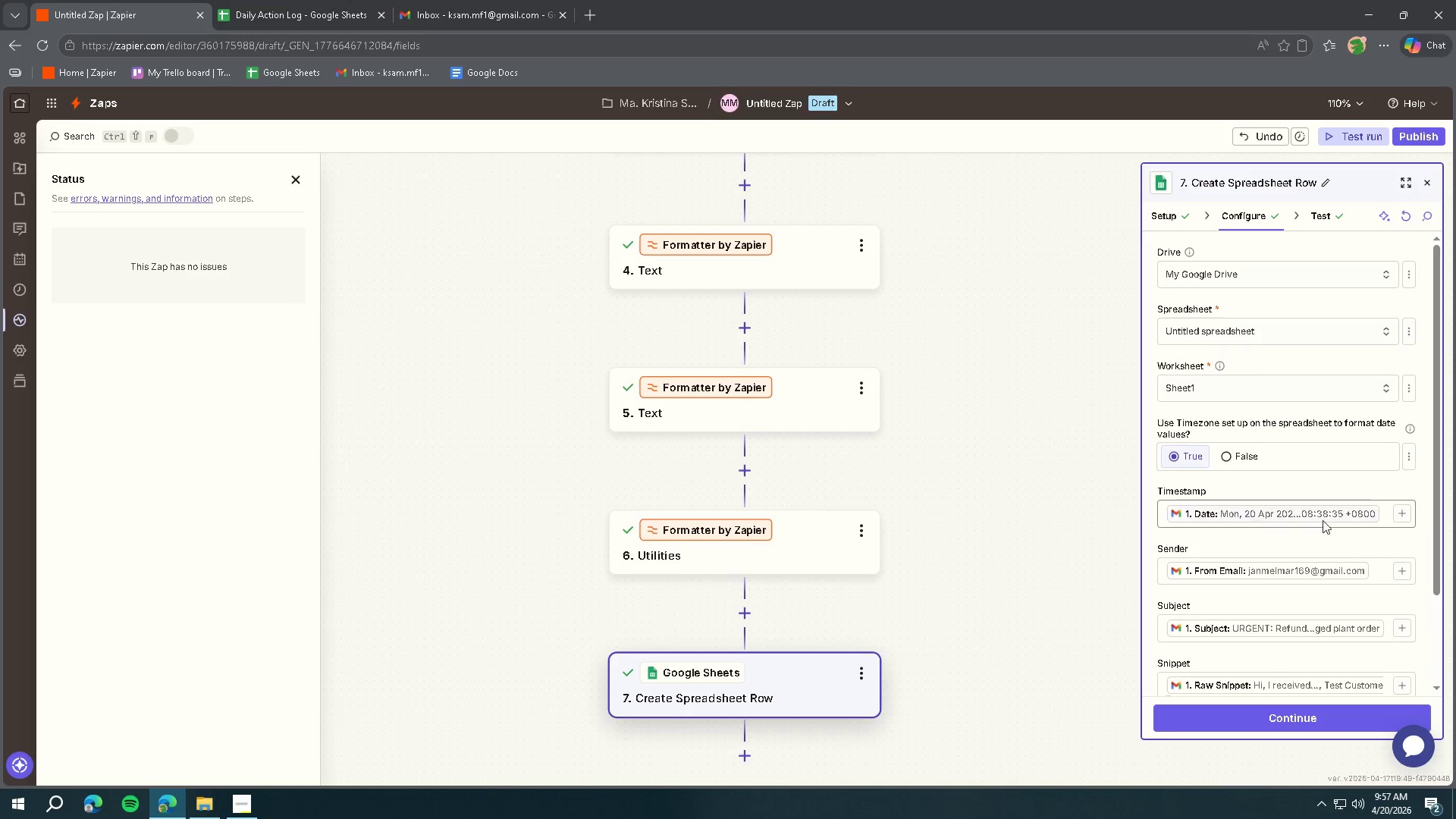 
scroll: coordinate [1341, 501], scroll_direction: down, amount: 6.0
 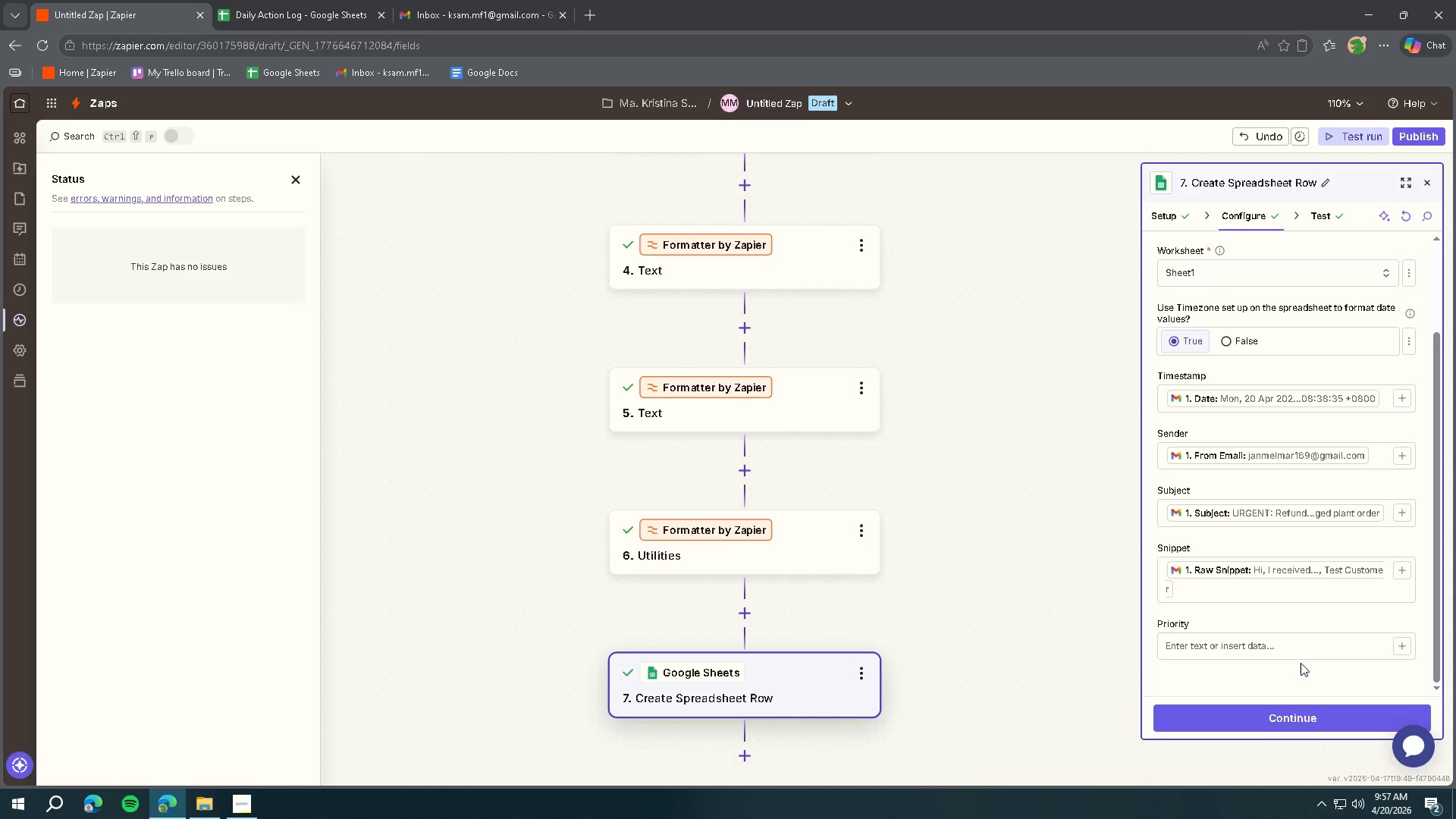 
left_click([1298, 652])
 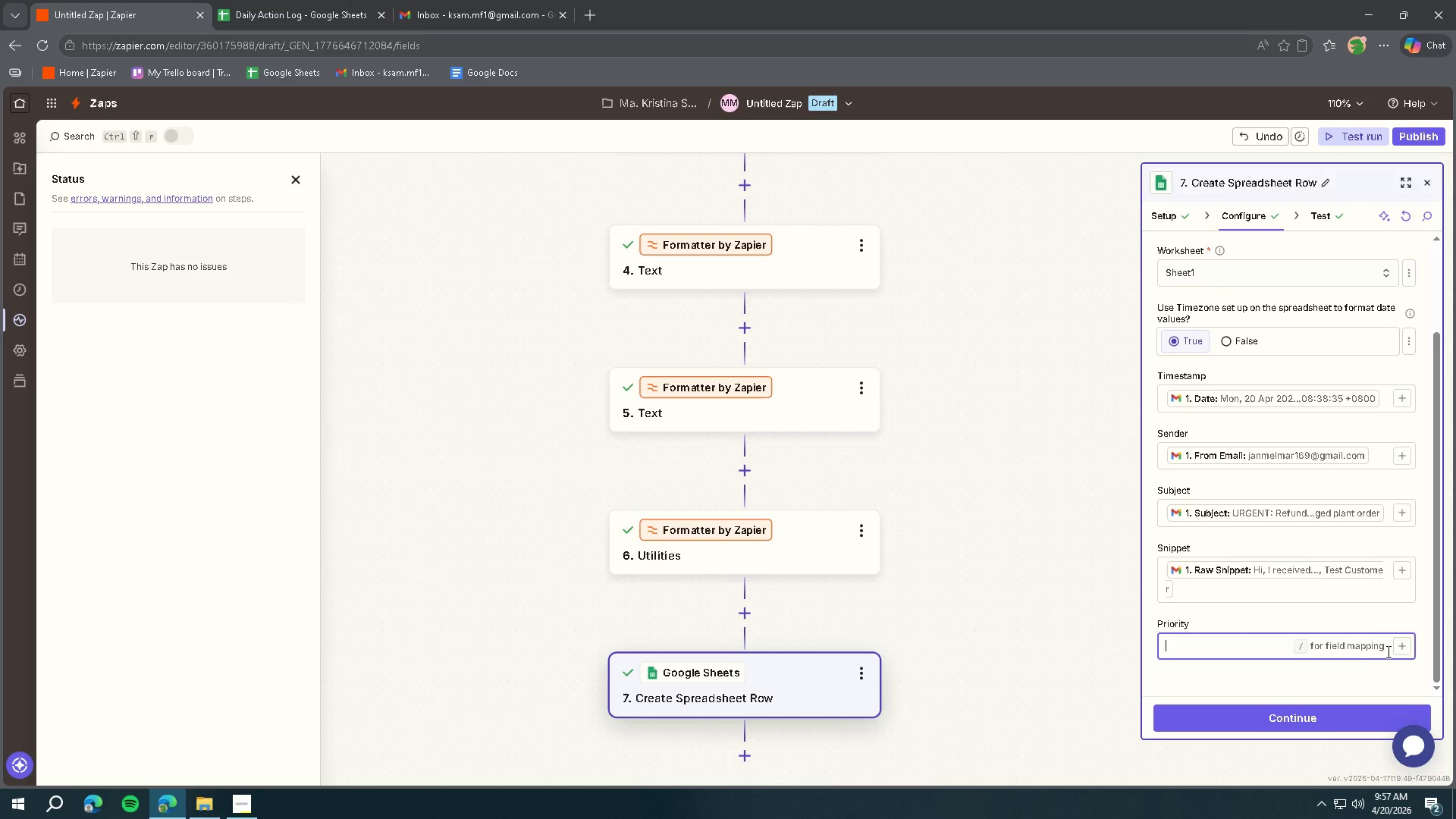 
left_click([1395, 648])
 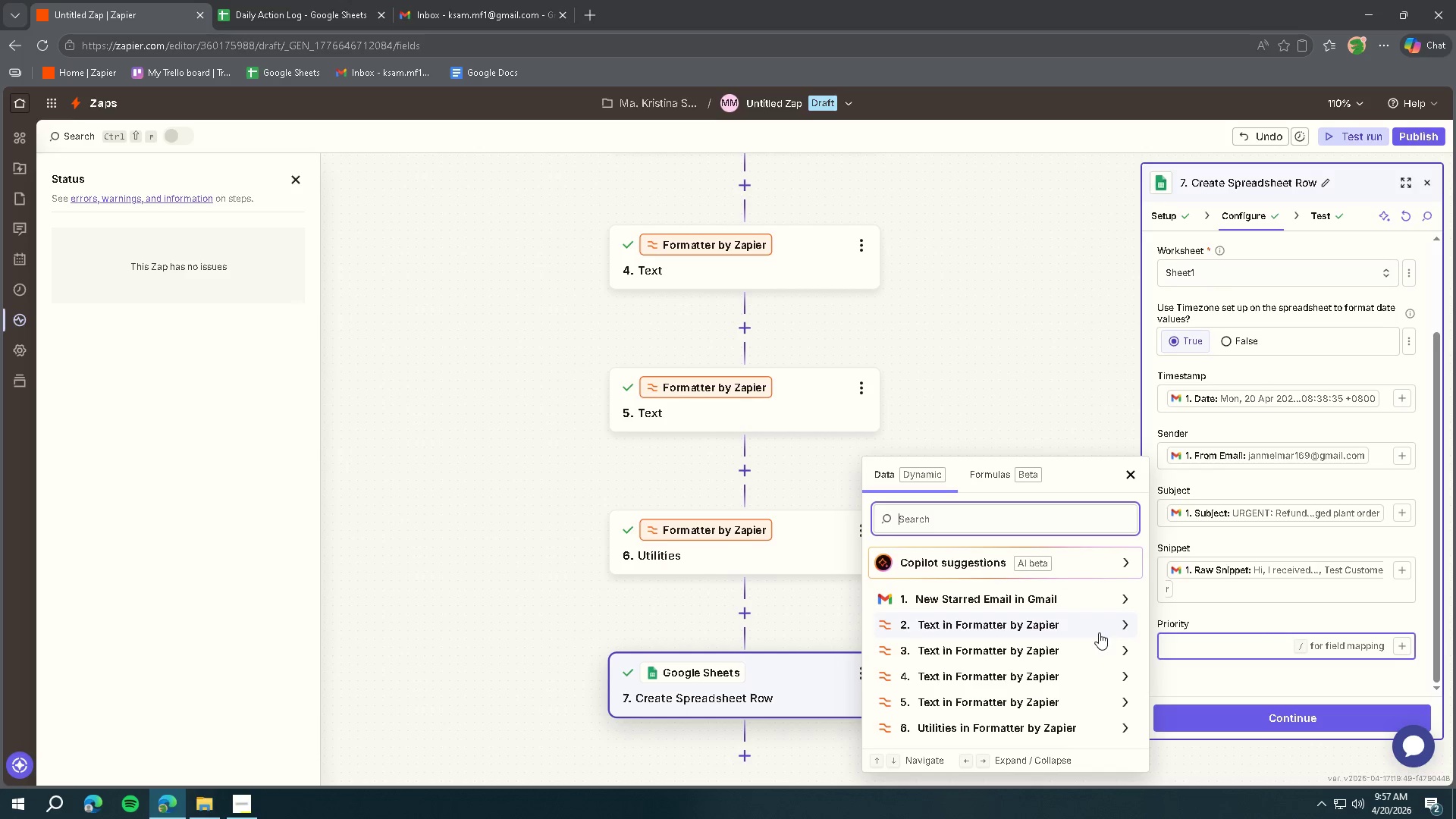 
left_click([1078, 726])
 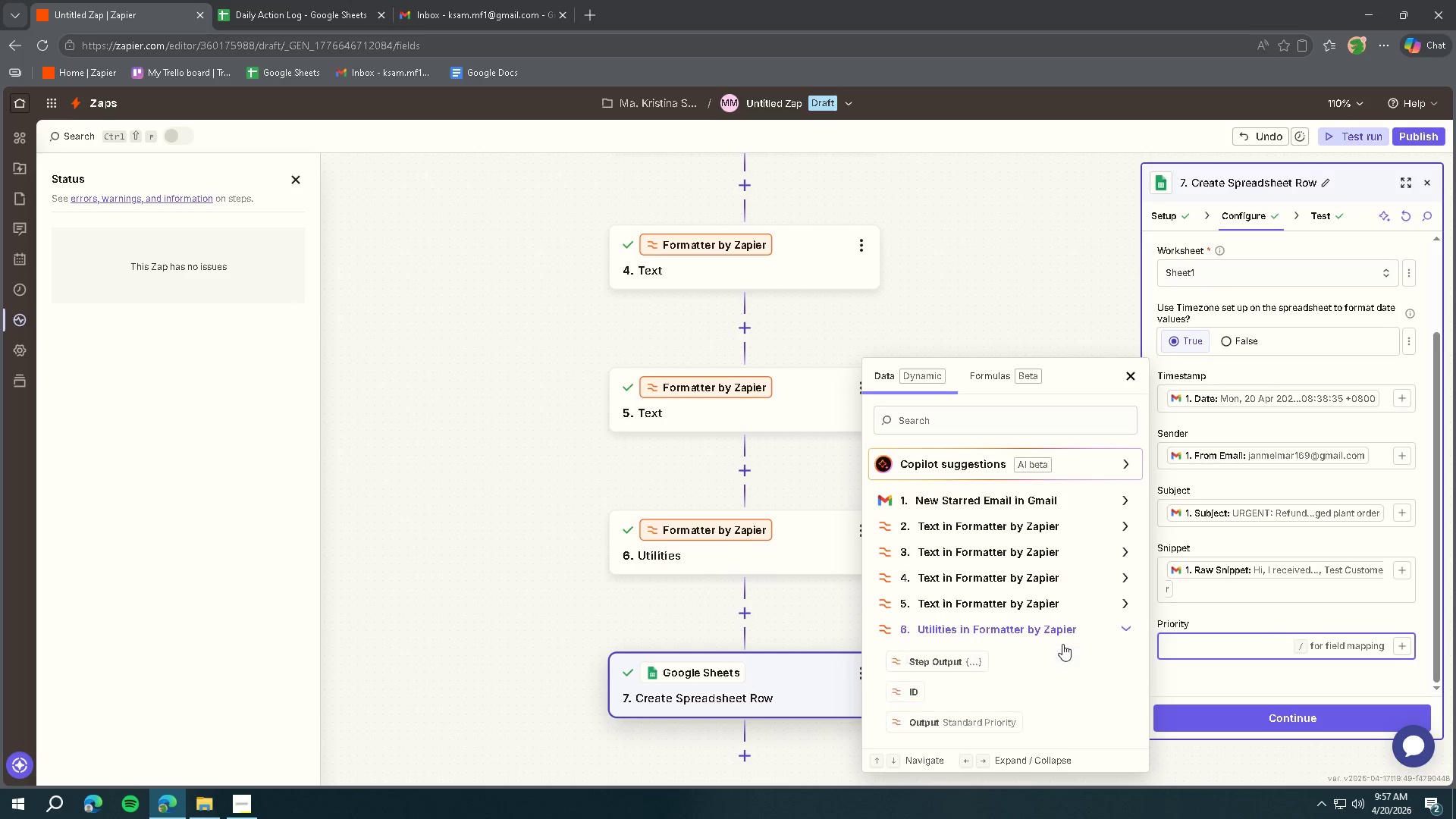 
scroll: coordinate [1062, 644], scroll_direction: down, amount: 2.0
 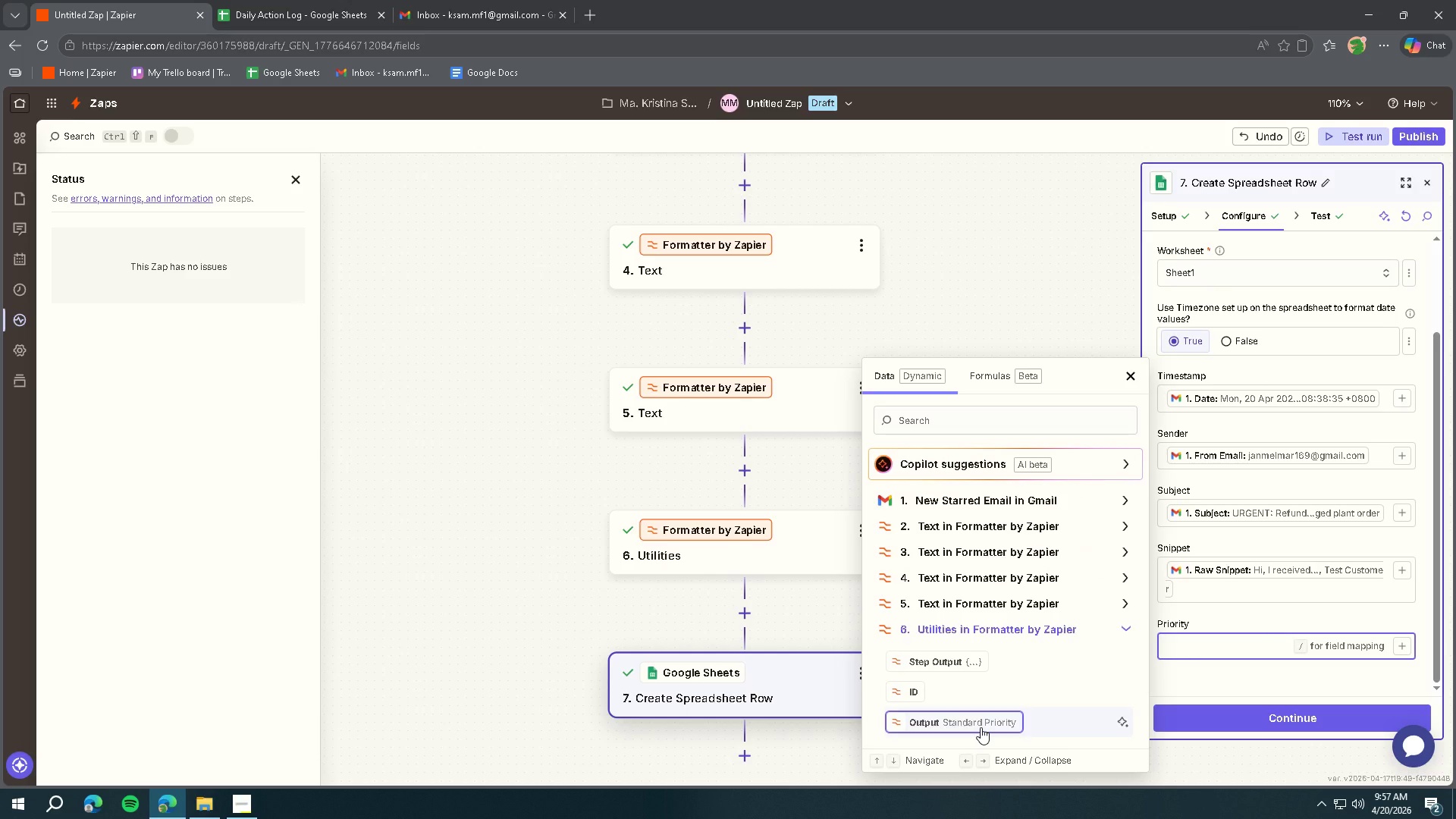 
left_click([981, 727])
 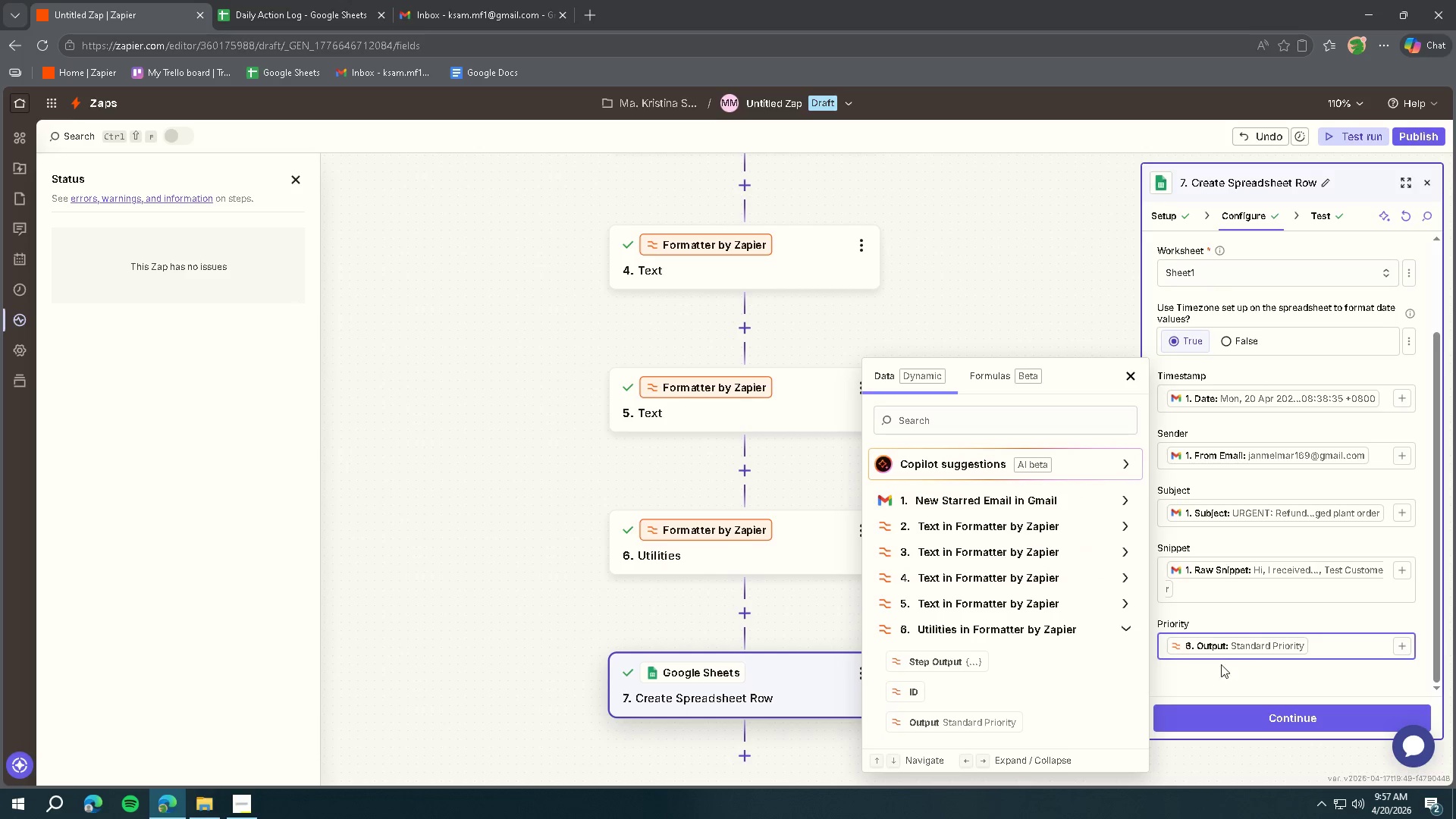 
left_click([1242, 646])
 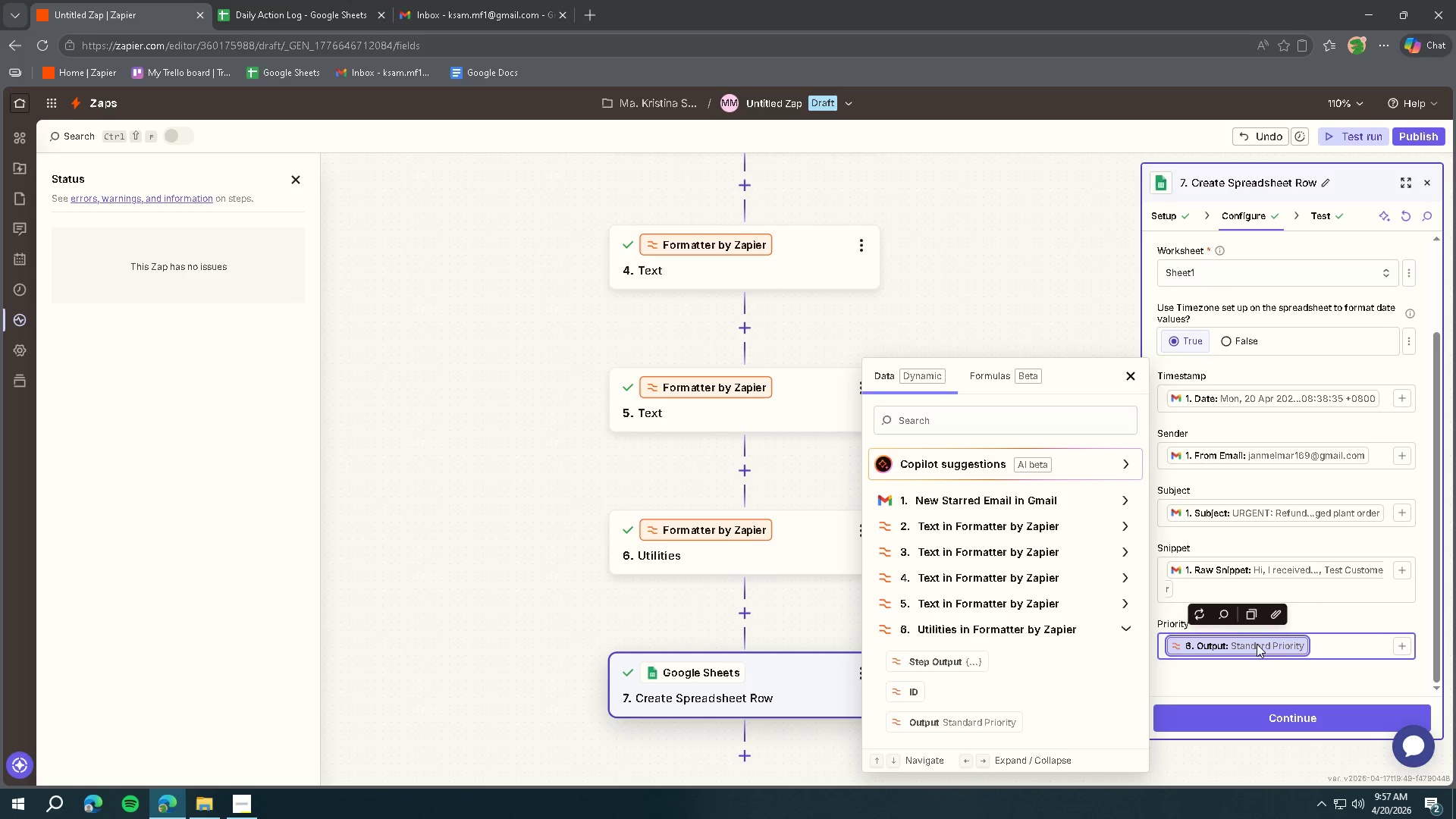 
left_click([1345, 644])
 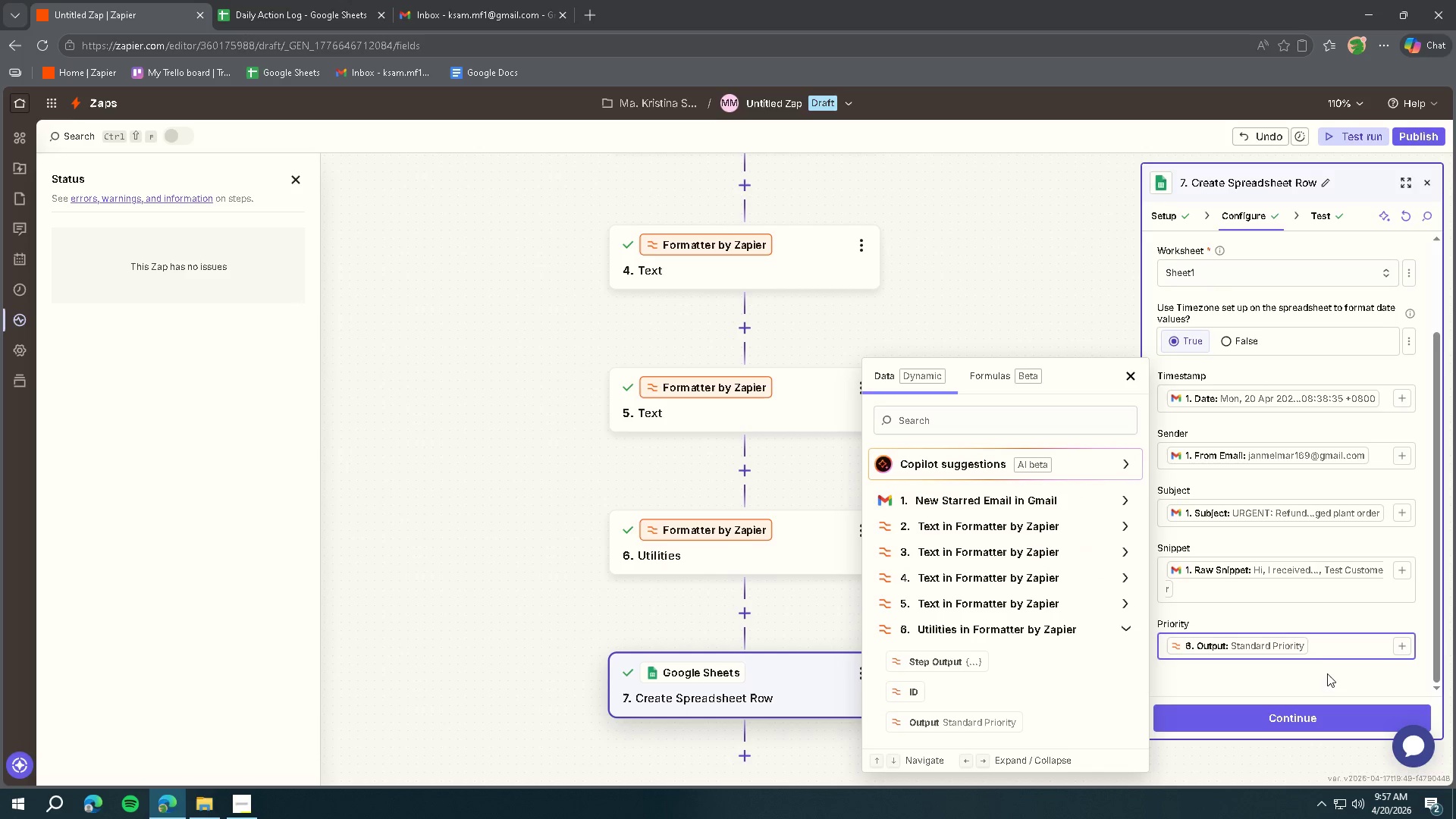 
left_click([1325, 677])
 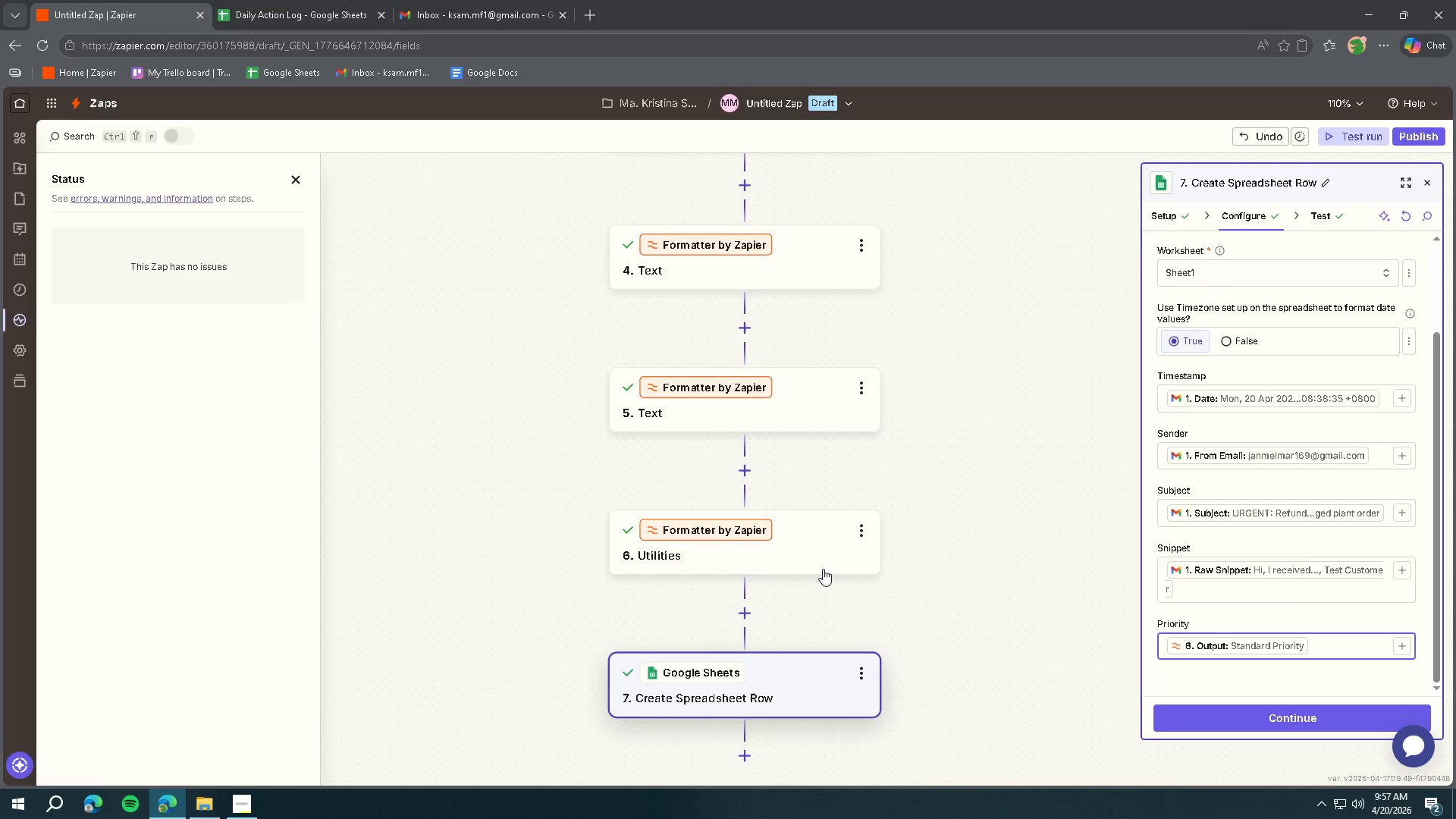 
left_click([788, 557])
 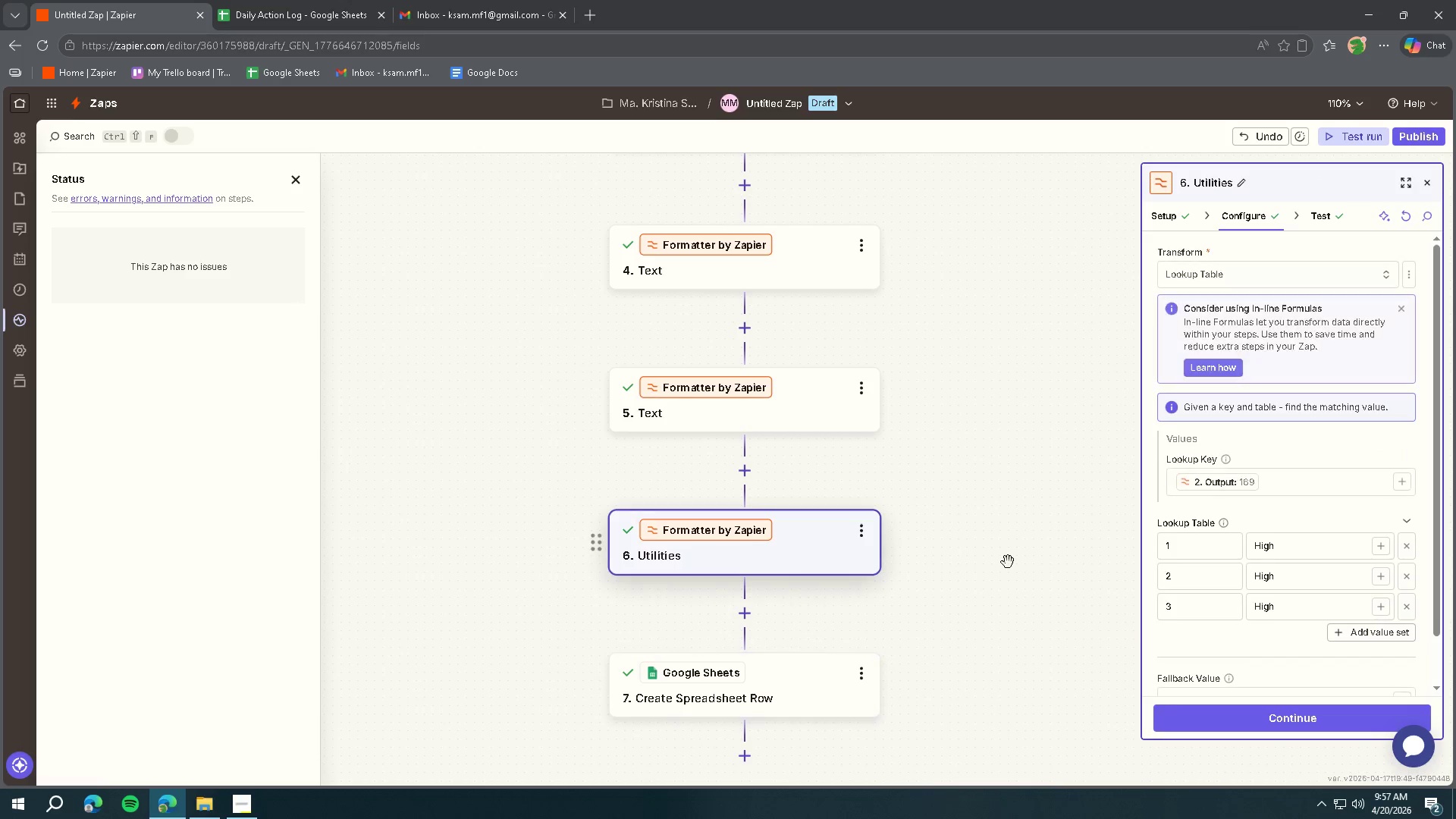 
left_click([1224, 655])
 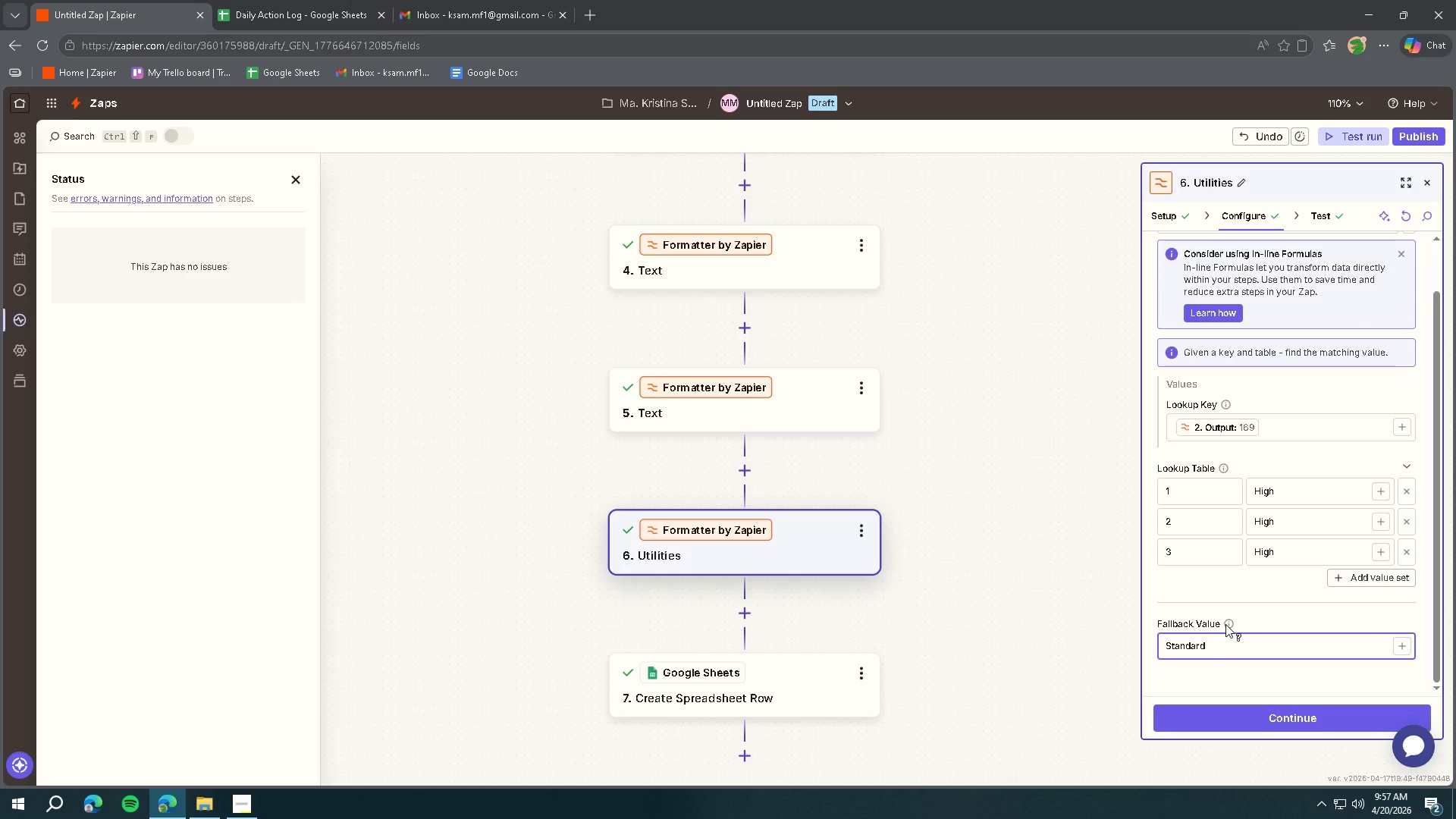 
scroll: coordinate [1234, 570], scroll_direction: down, amount: 7.0
 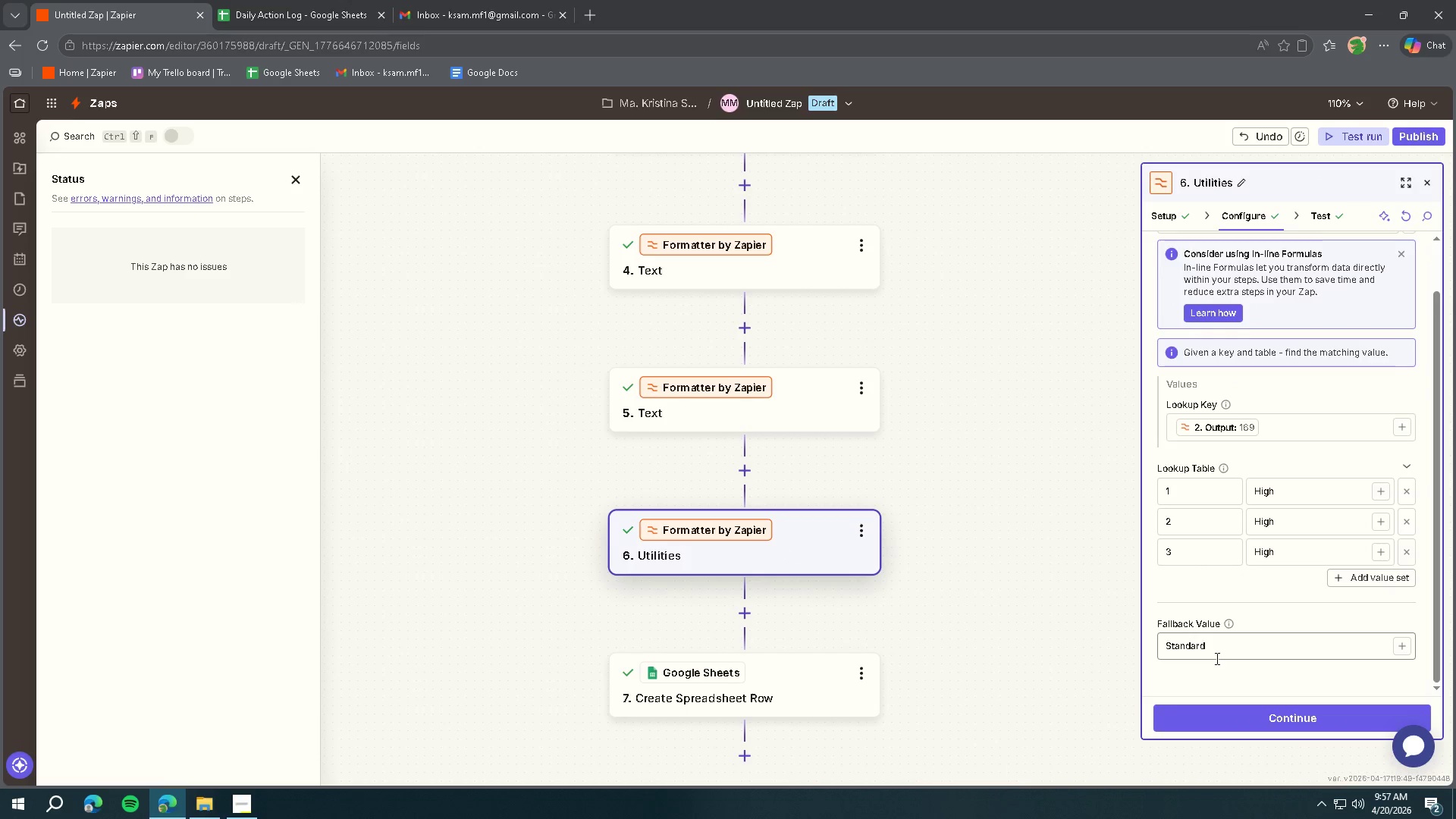 
scroll: coordinate [1282, 620], scroll_direction: up, amount: 4.0
 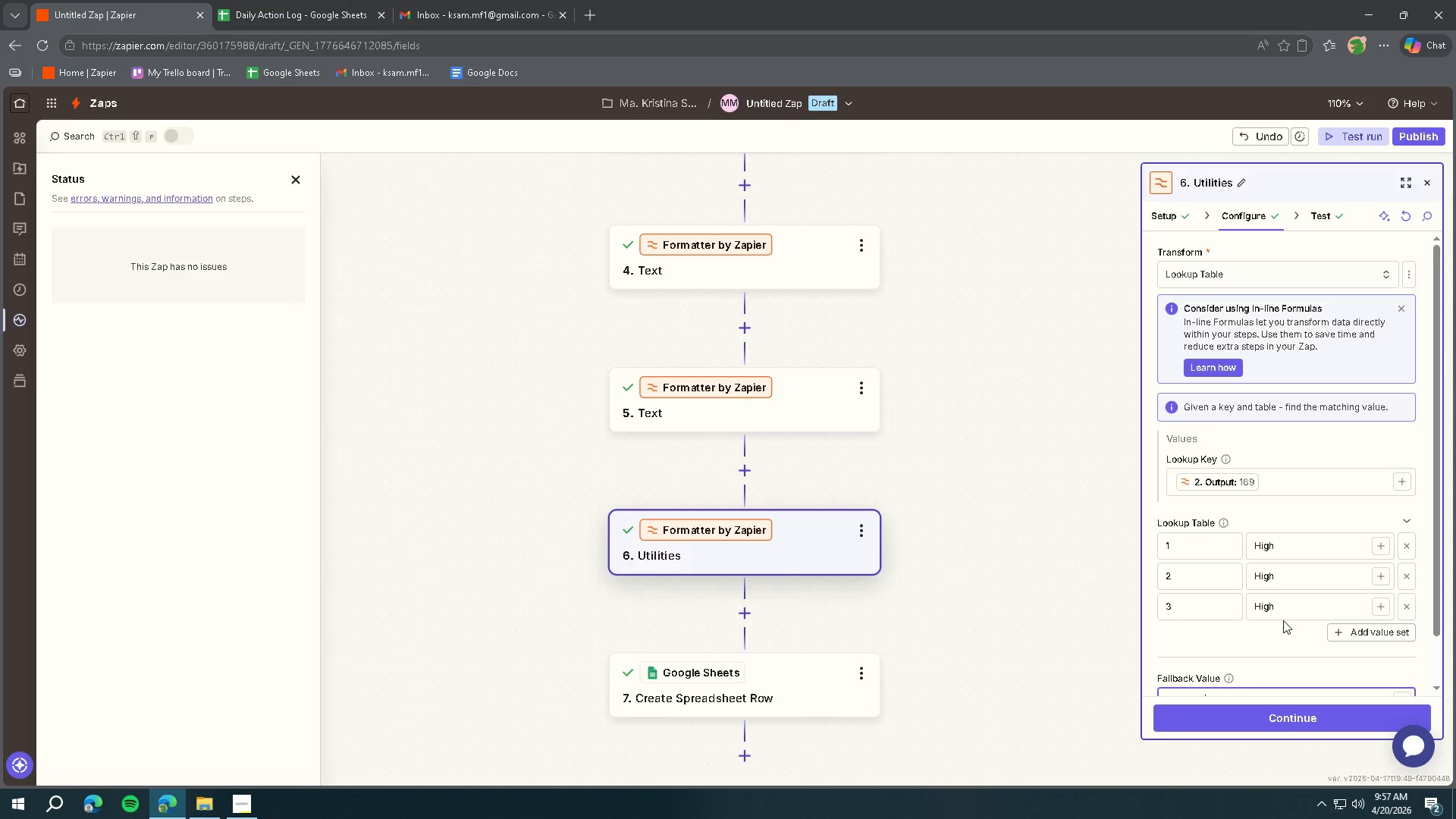 
scroll: coordinate [1283, 620], scroll_direction: down, amount: 5.0
 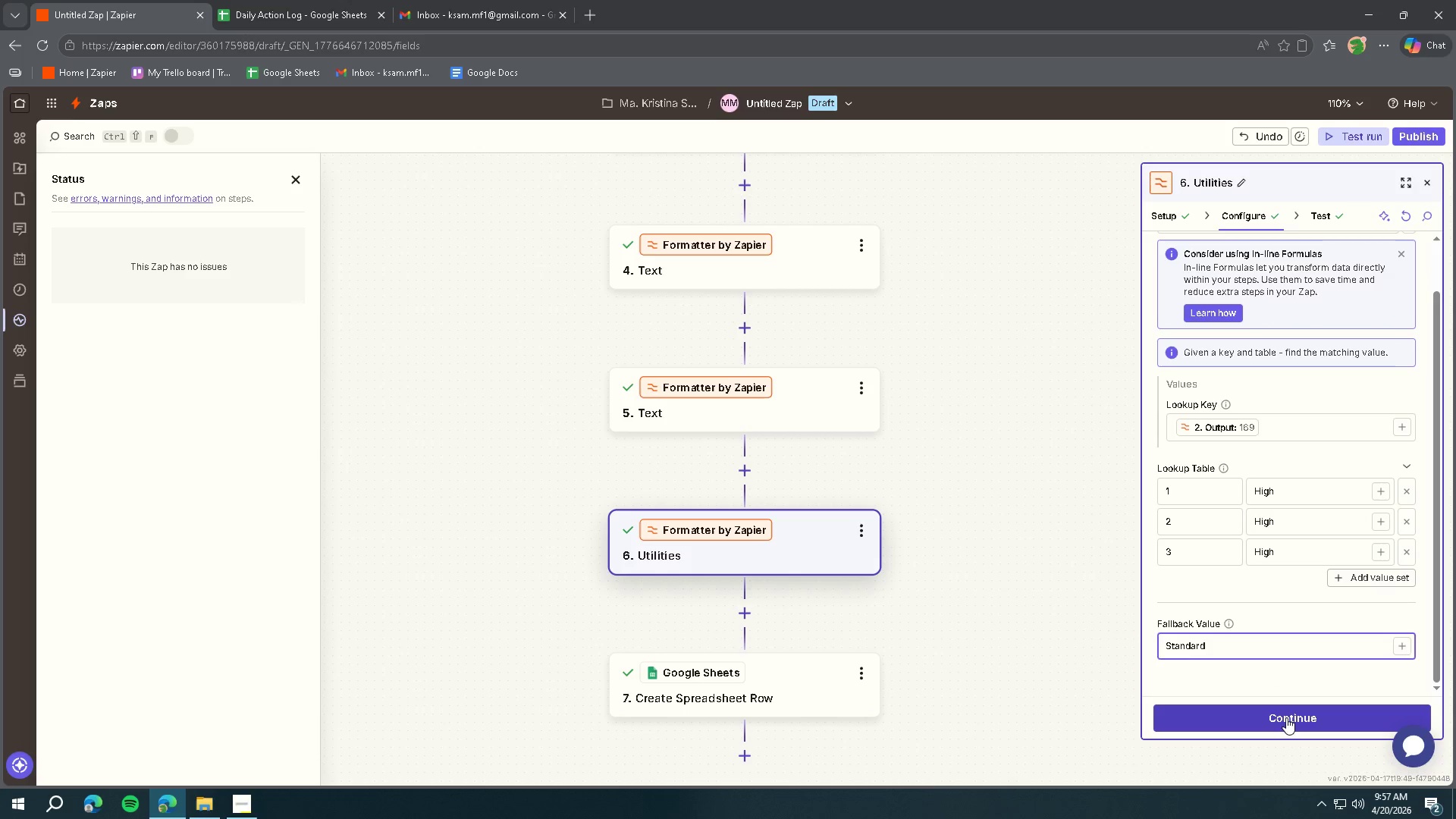 
left_click([1284, 723])
 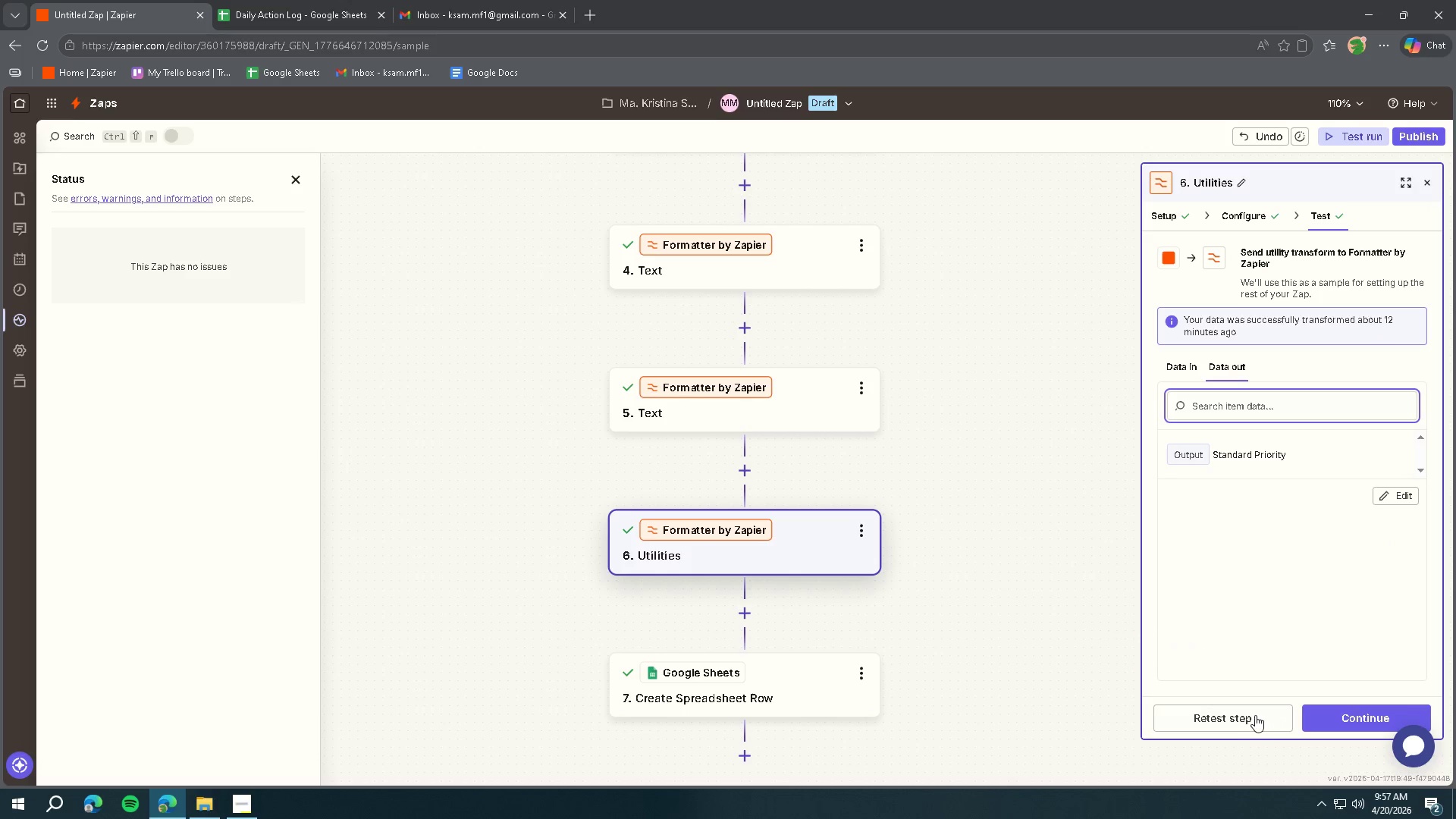 
left_click([1241, 716])
 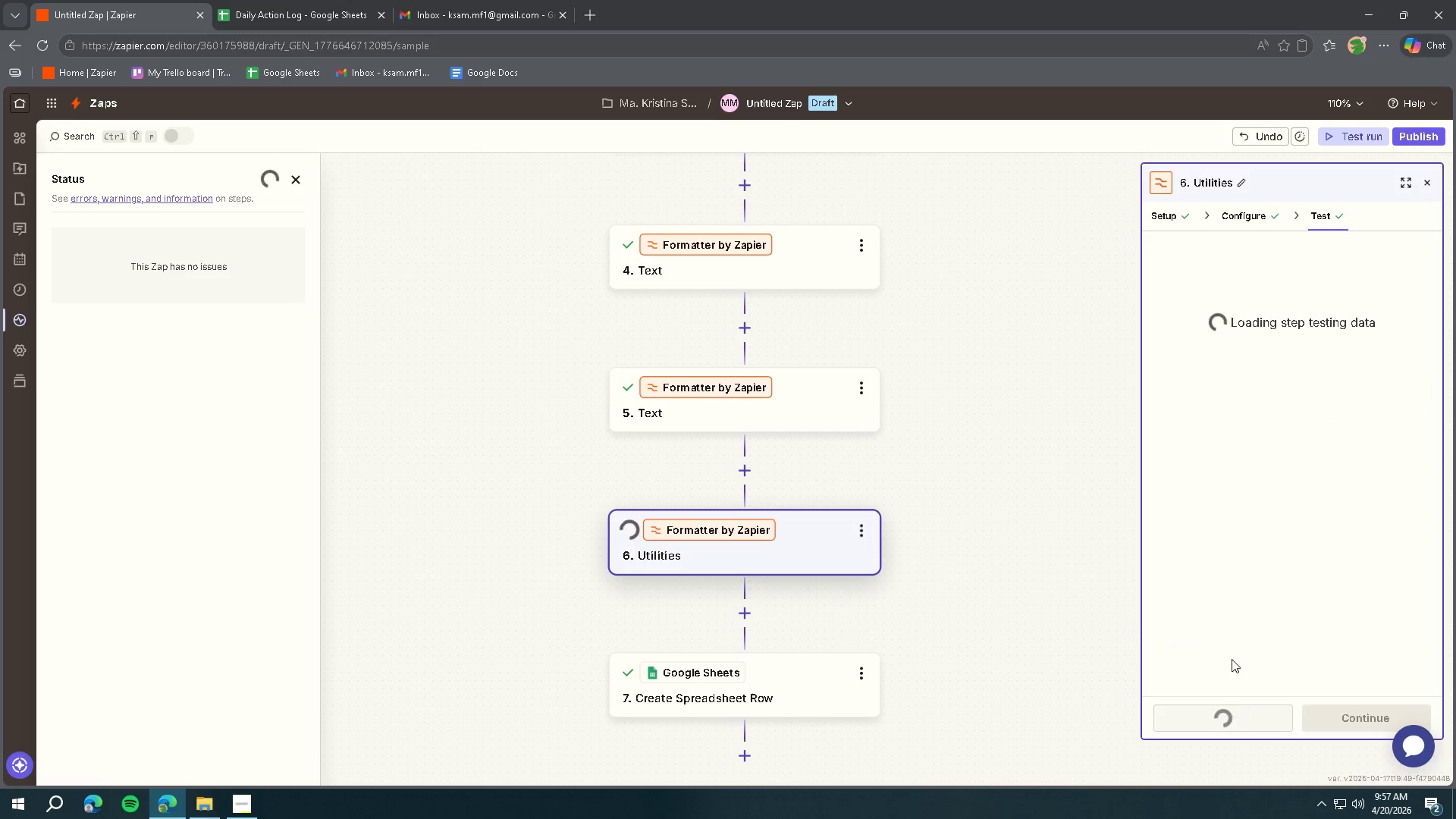 
mouse_move([1209, 631])
 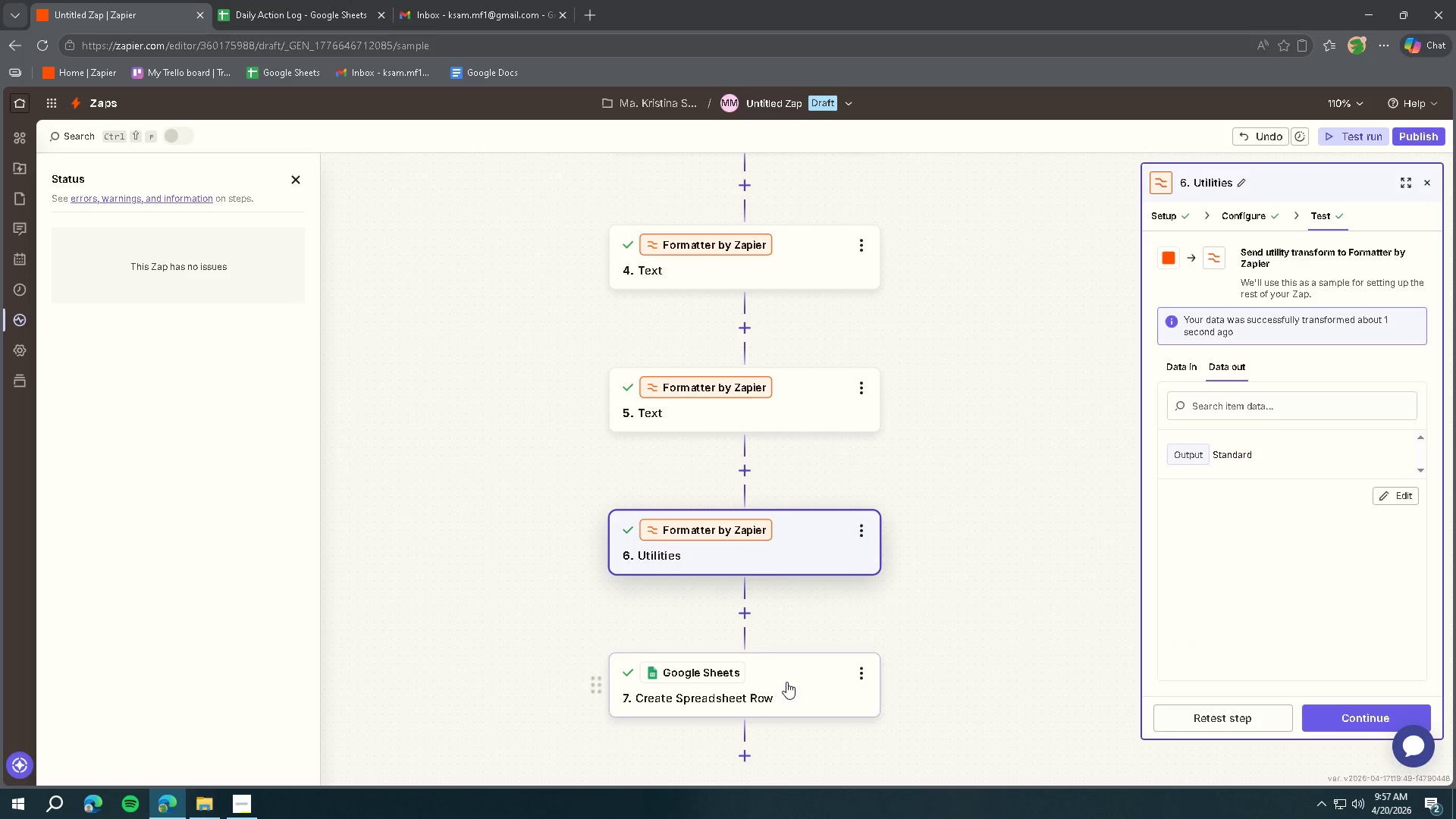 
left_click([785, 682])
 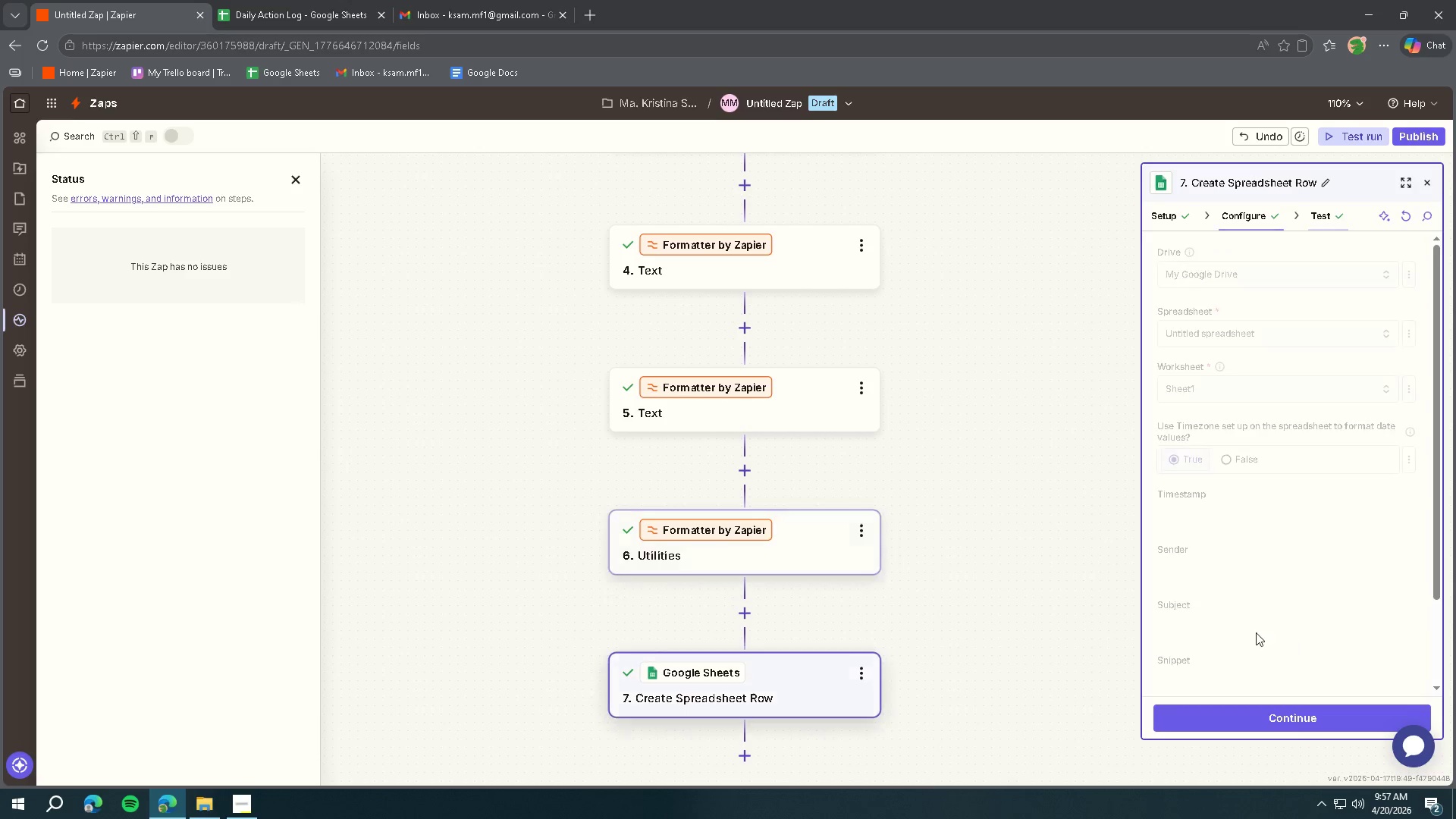 
scroll: coordinate [1282, 610], scroll_direction: down, amount: 8.0
 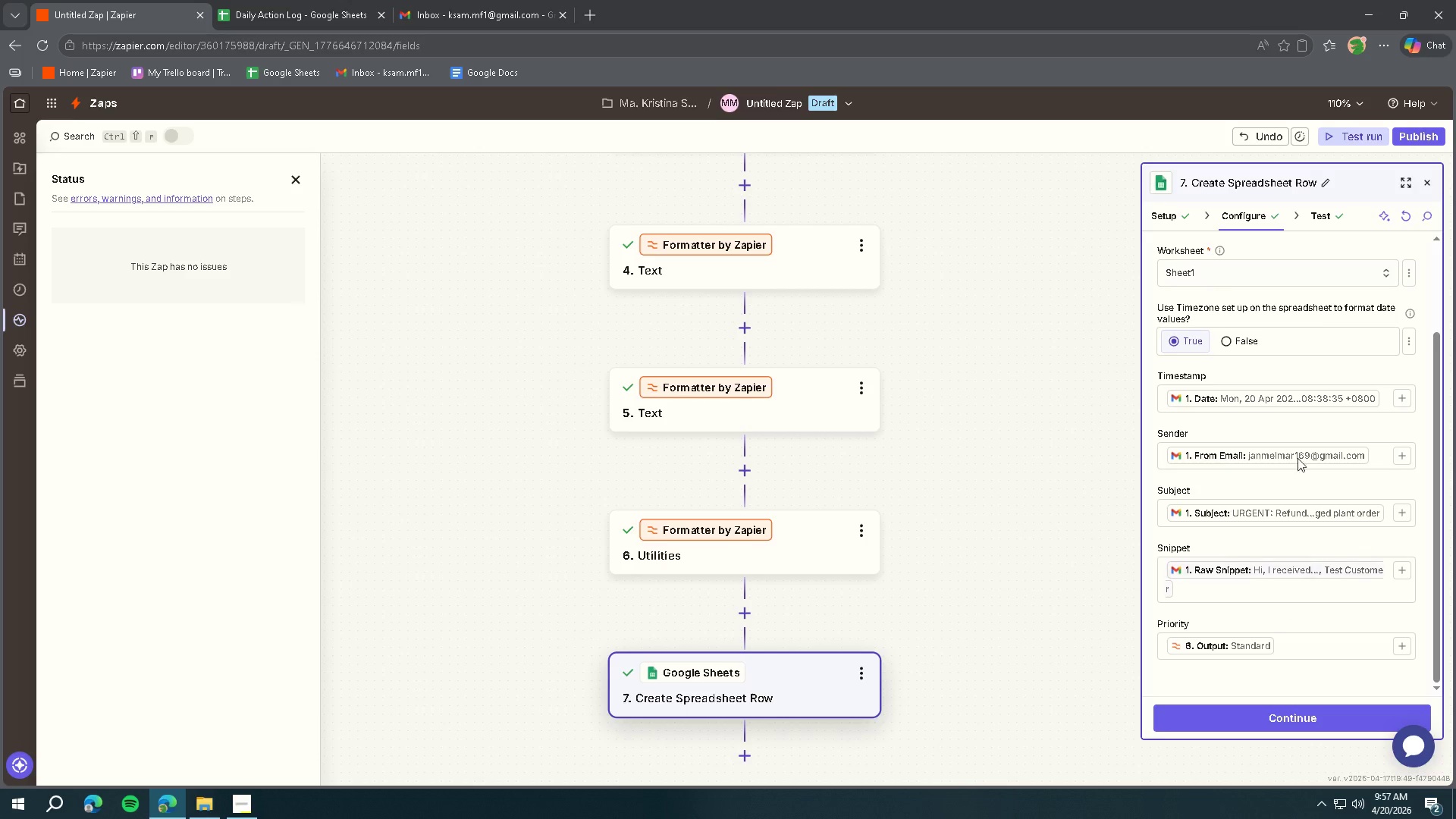 
left_click([1311, 220])
 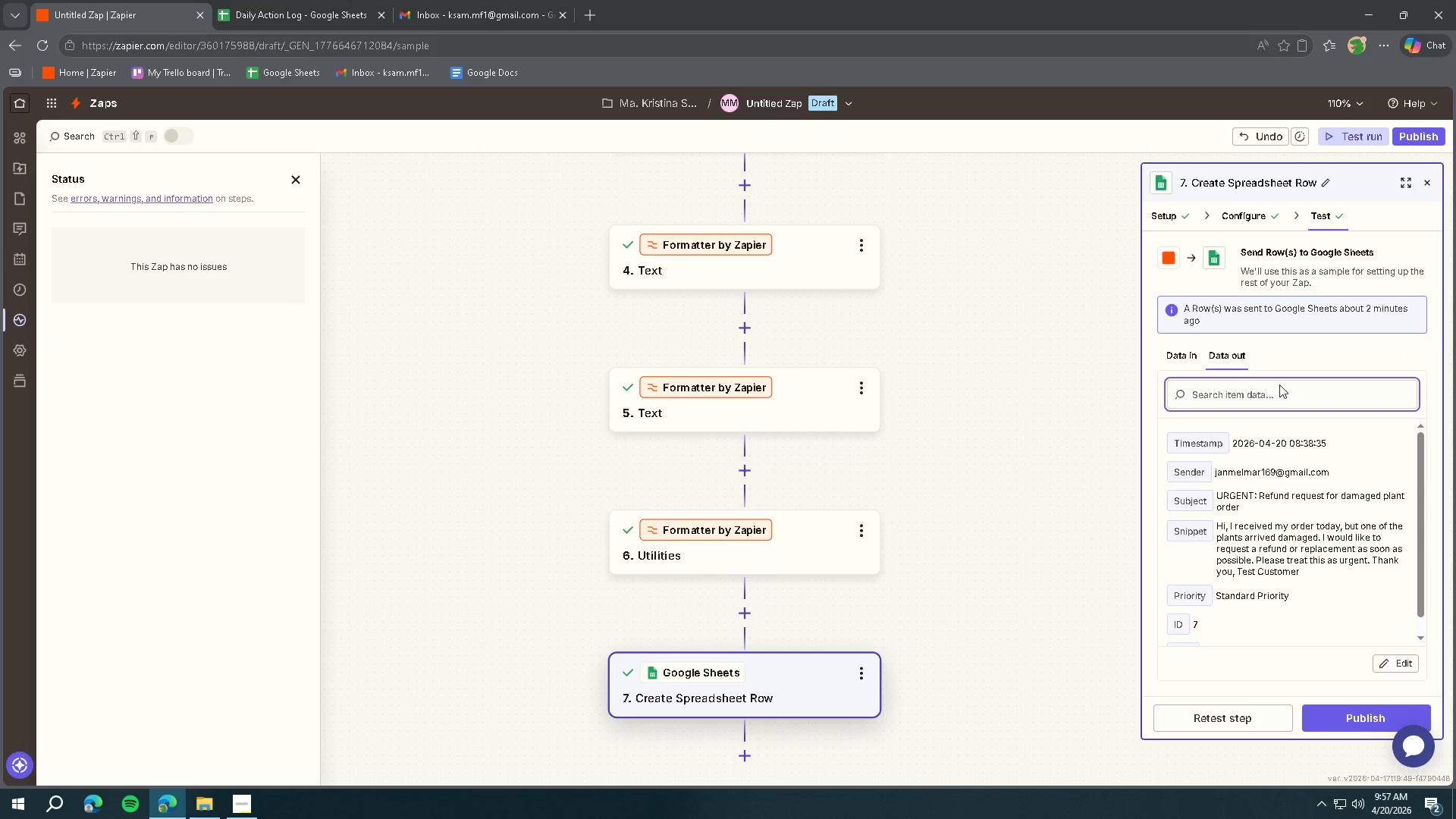 
left_click([1238, 715])
 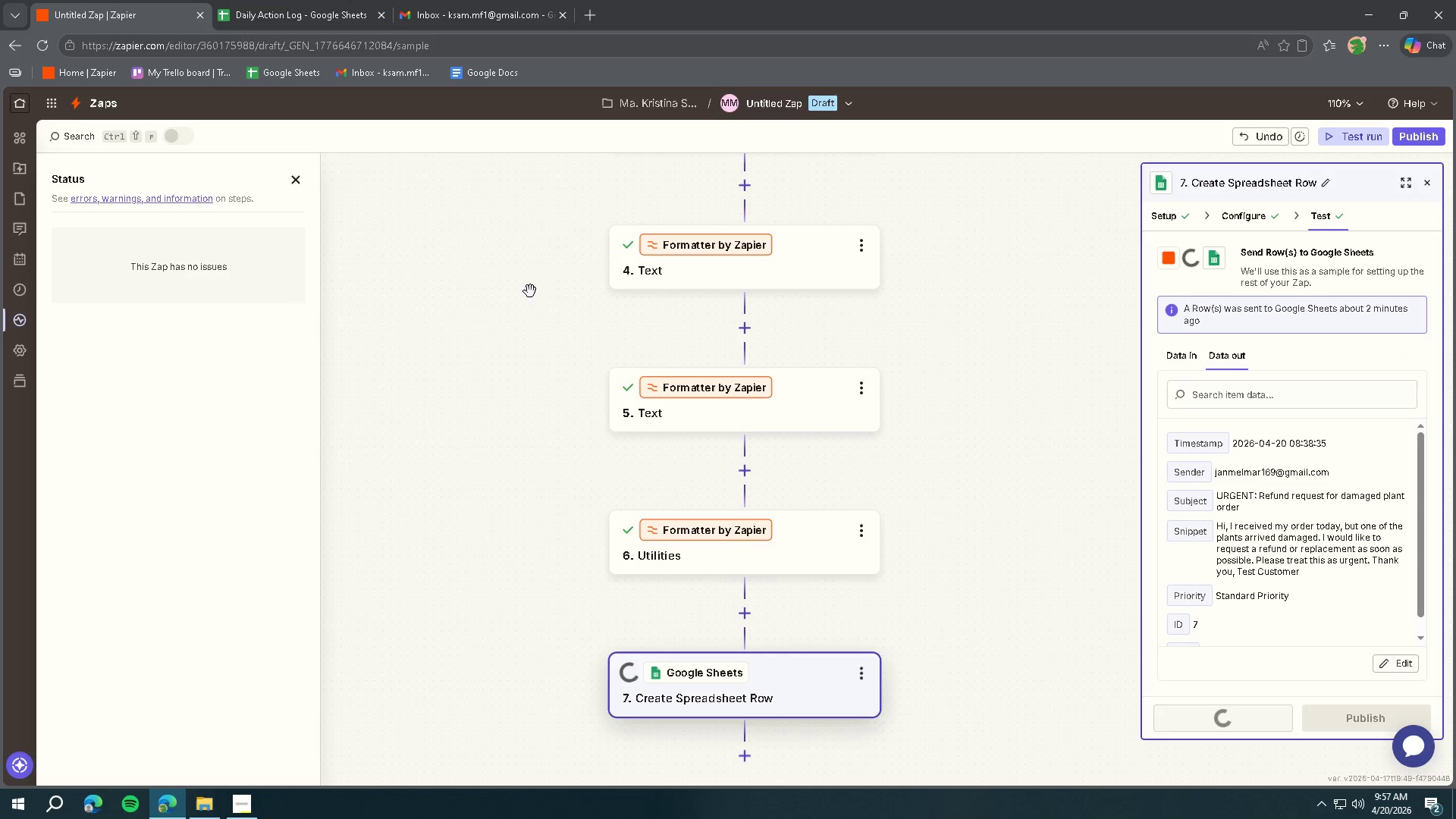 
left_click([284, 11])
 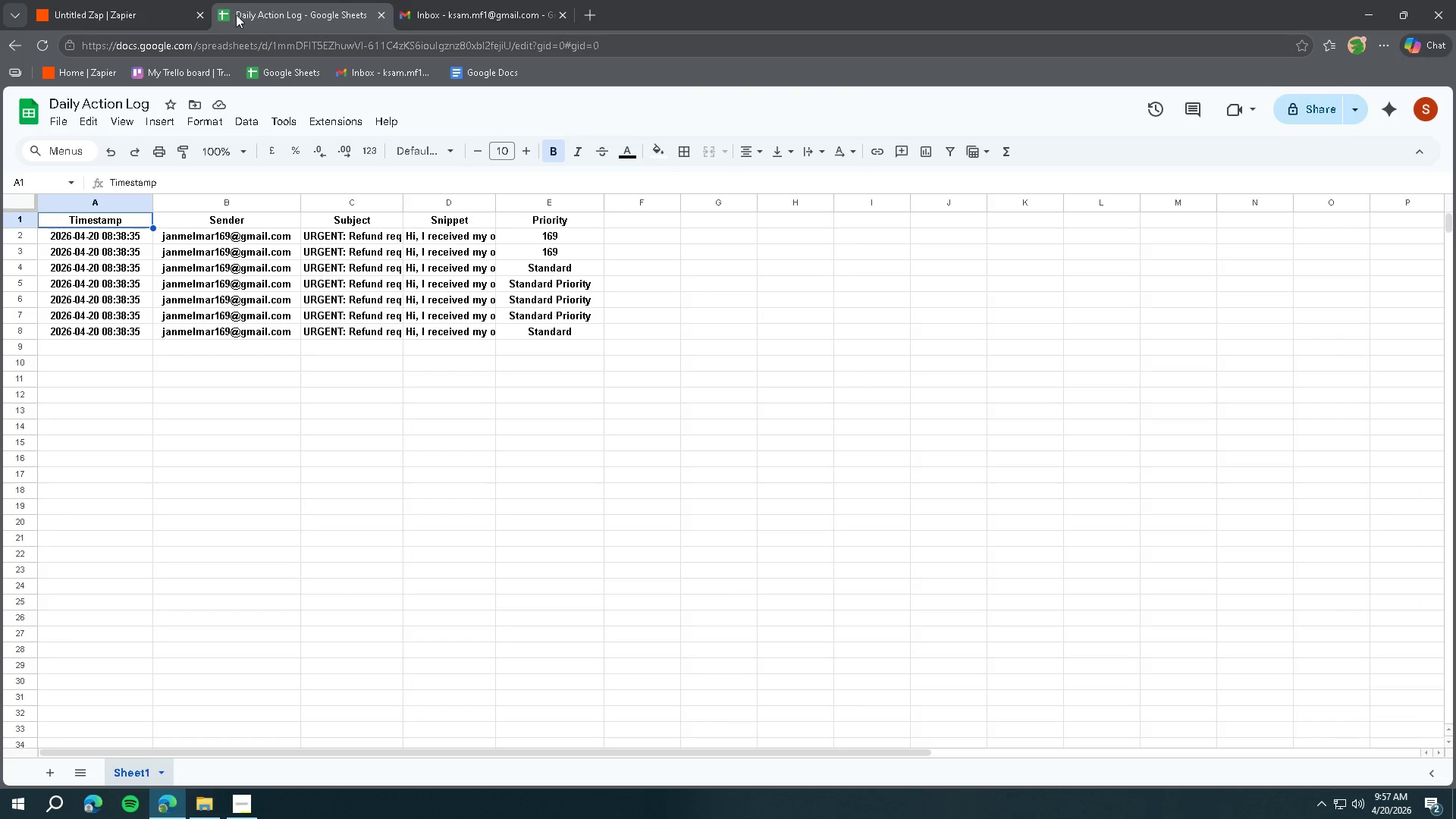 
left_click([149, 13])
 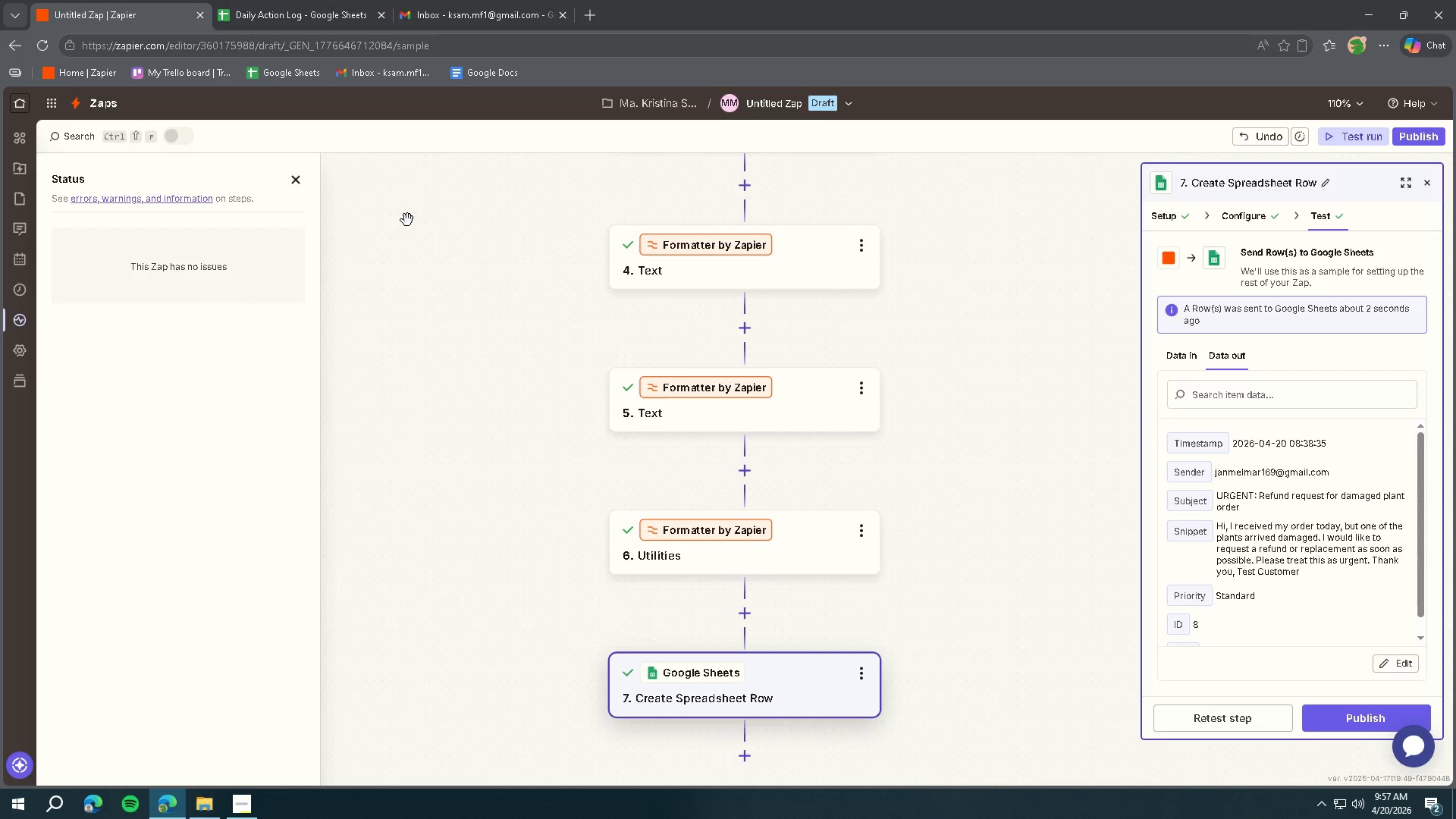 
wait(8.41)
 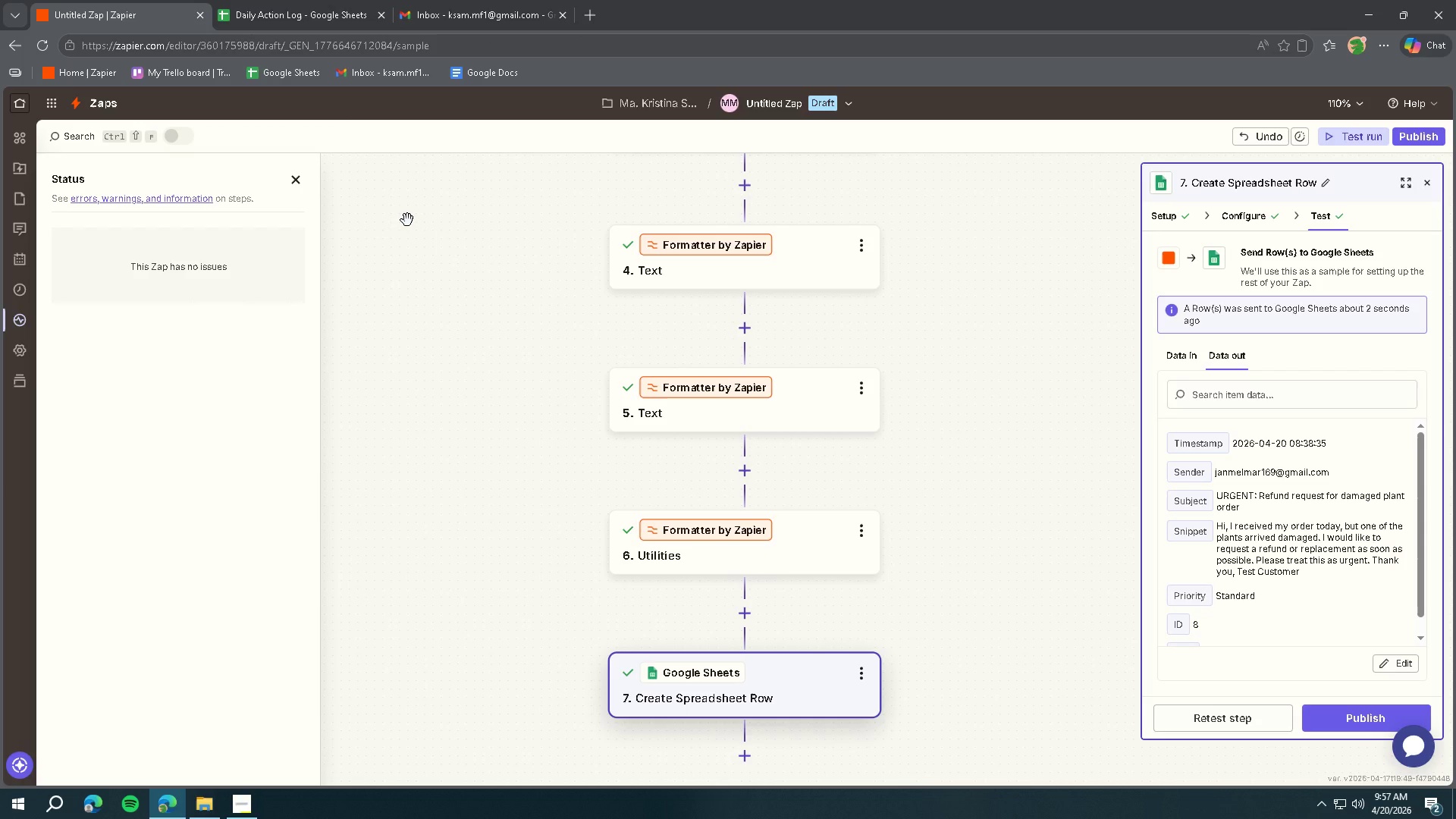 
scroll: coordinate [613, 444], scroll_direction: down, amount: 3.0
 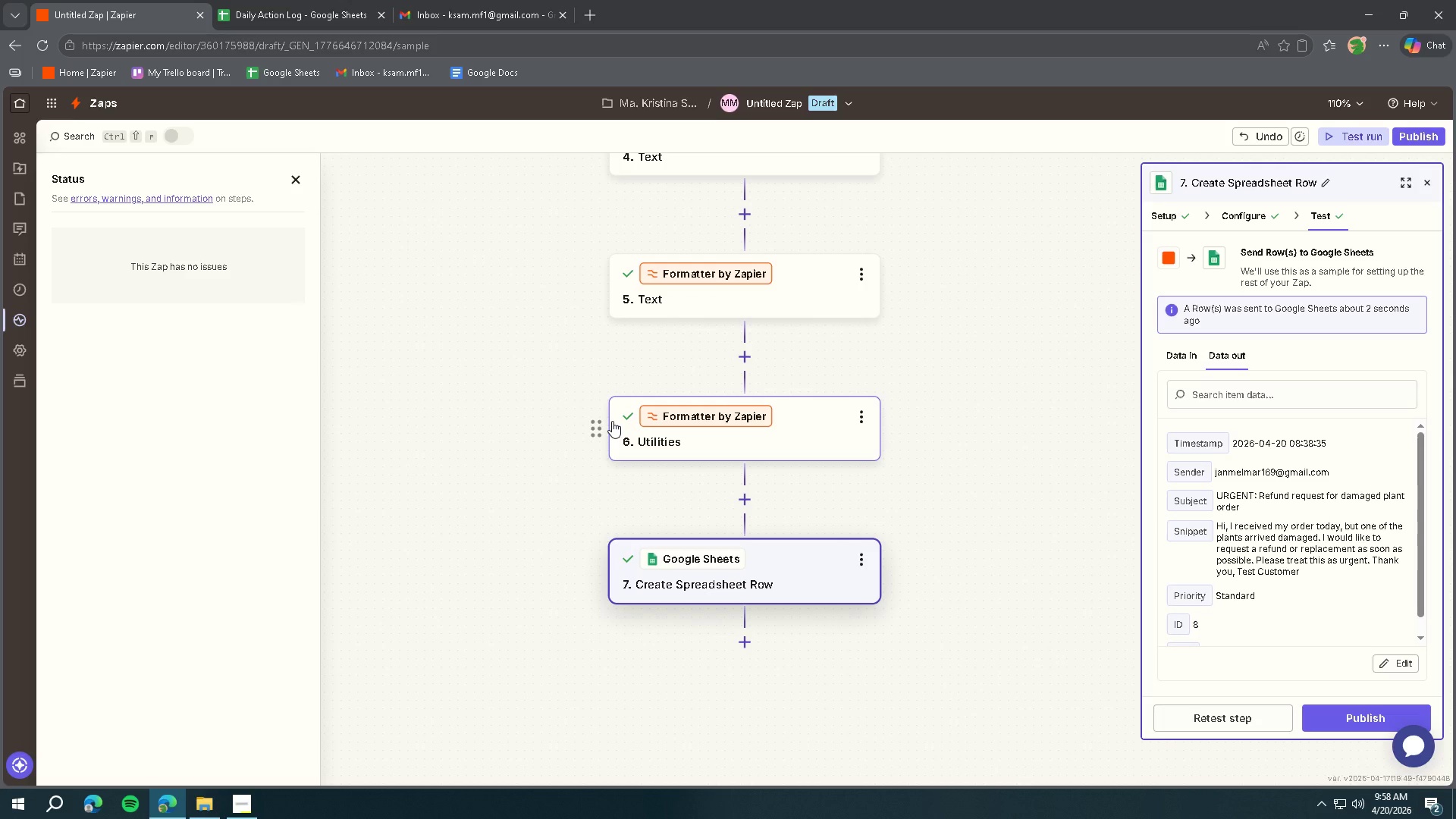 
scroll: coordinate [610, 413], scroll_direction: up, amount: 2.0